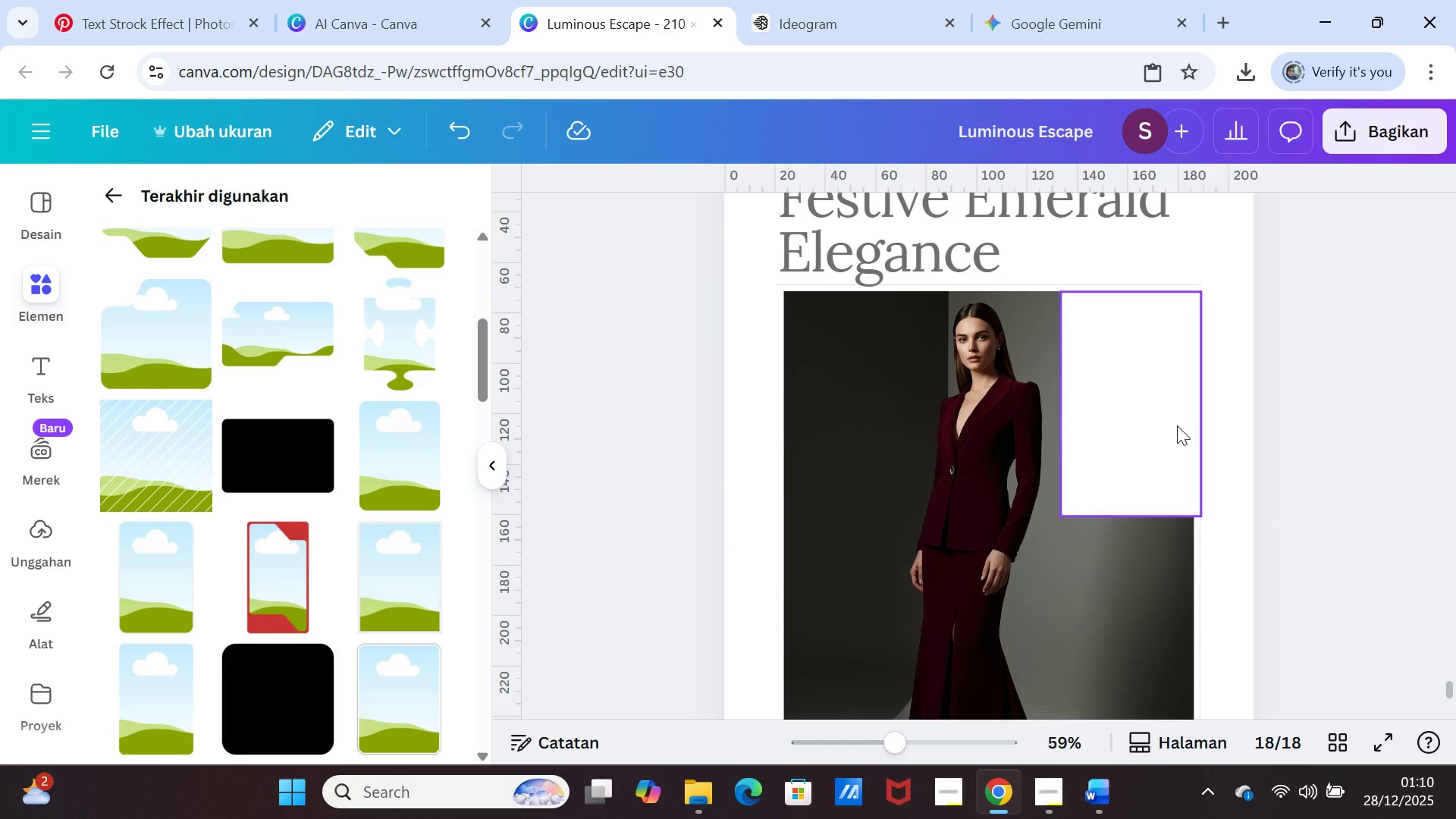 
left_click([1177, 425])
 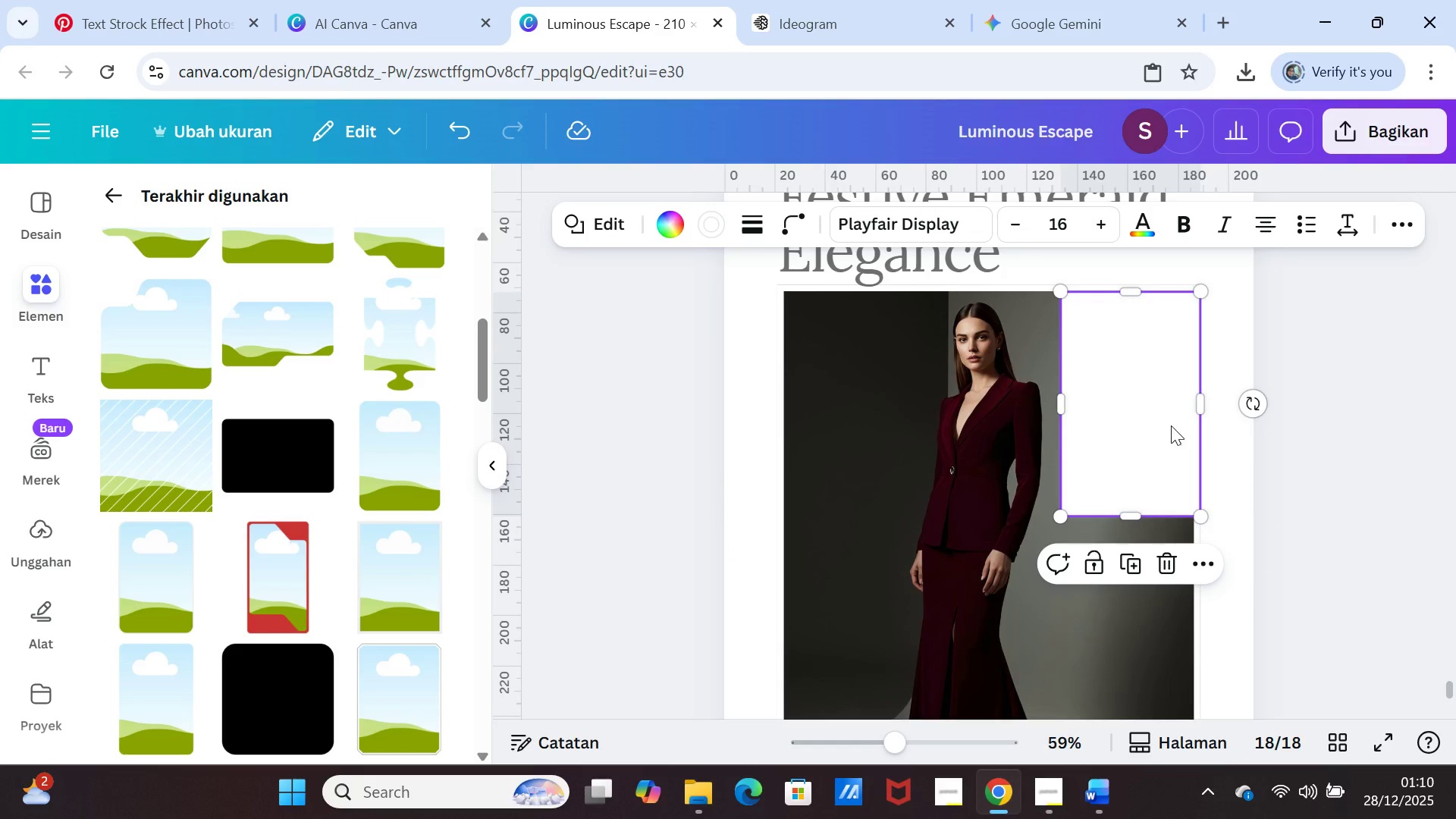 
key(Delete)
 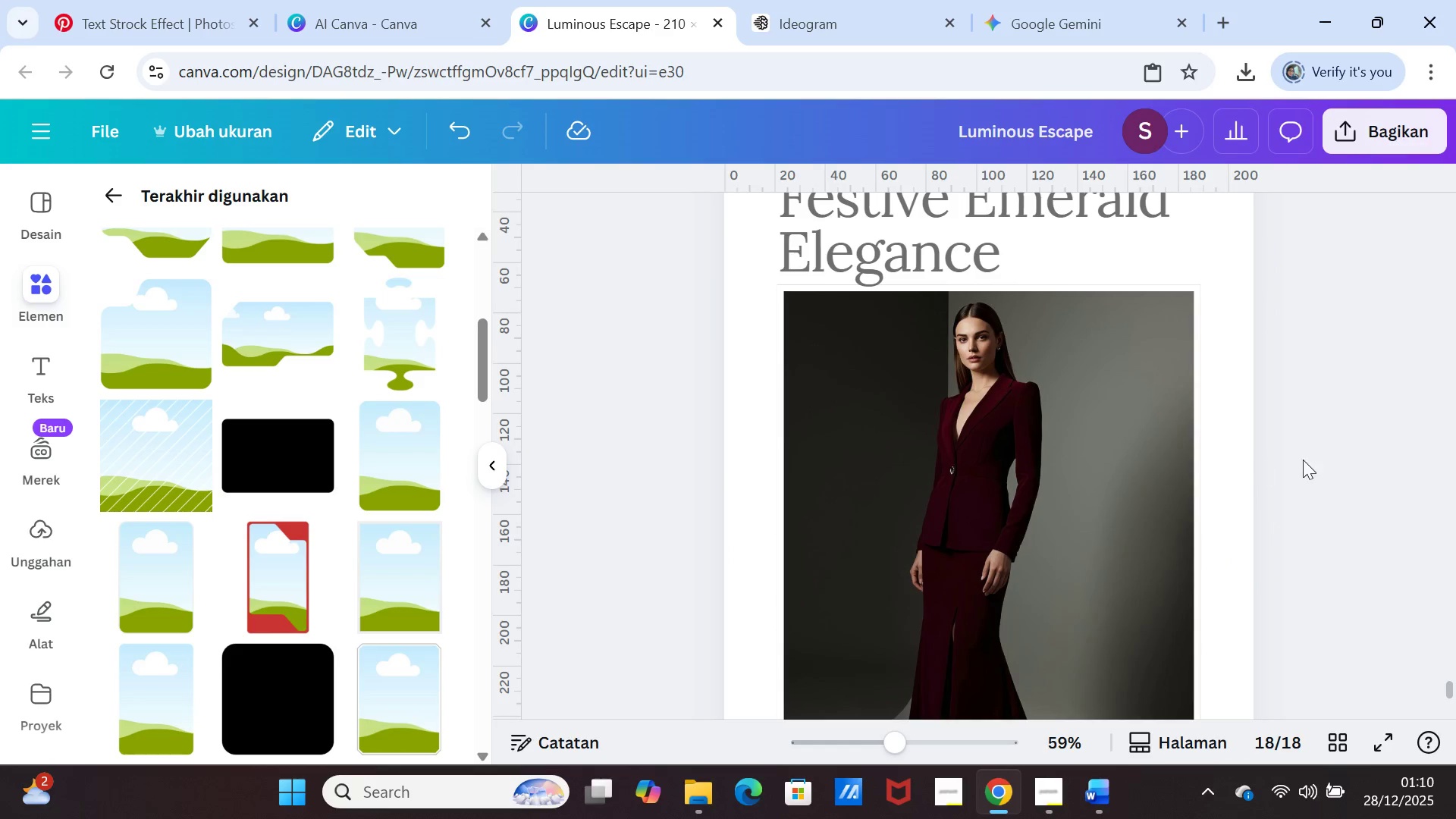 
left_click([1364, 460])
 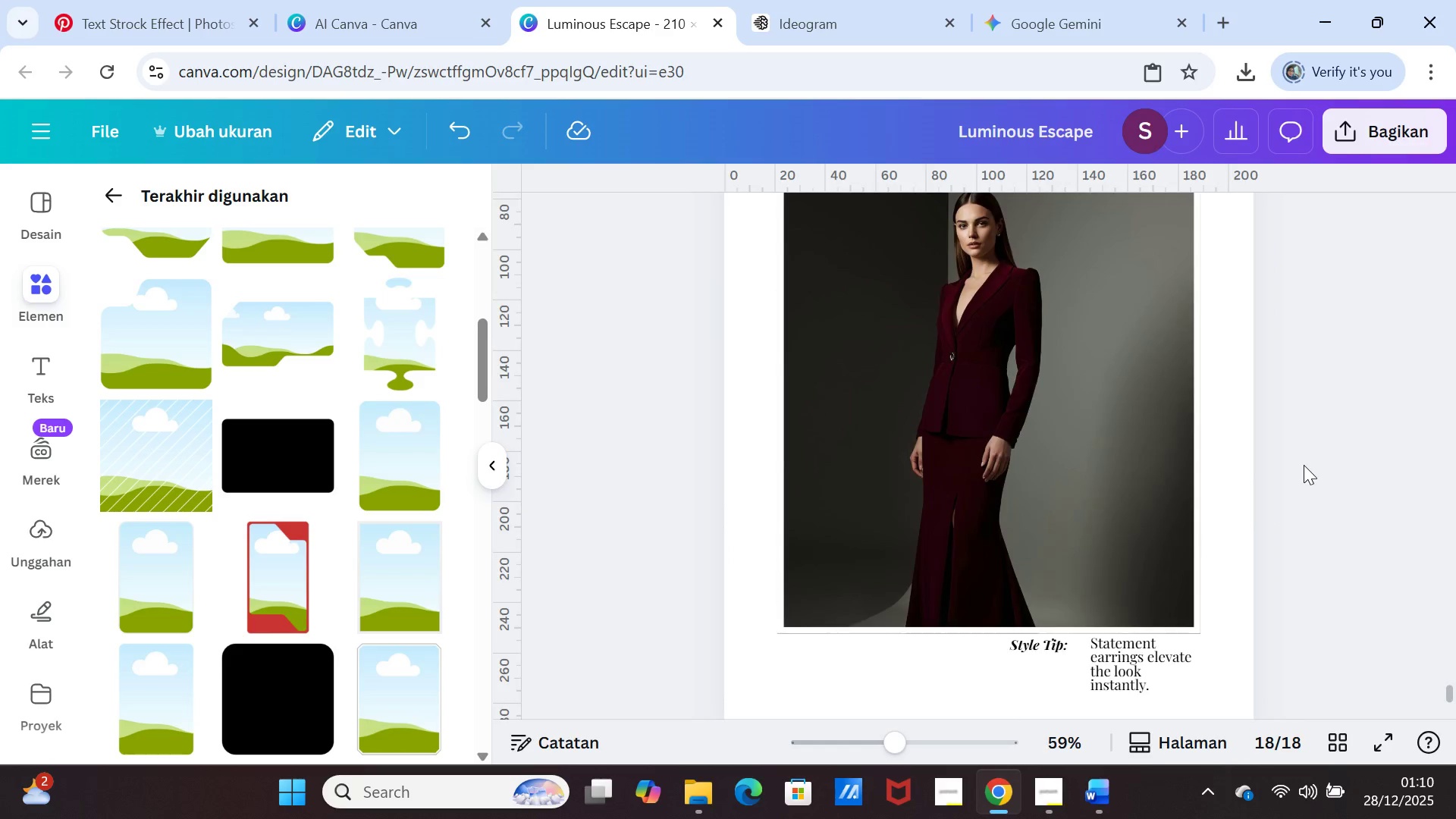 
scroll: coordinate [1304, 465], scroll_direction: down, amount: 2.0
 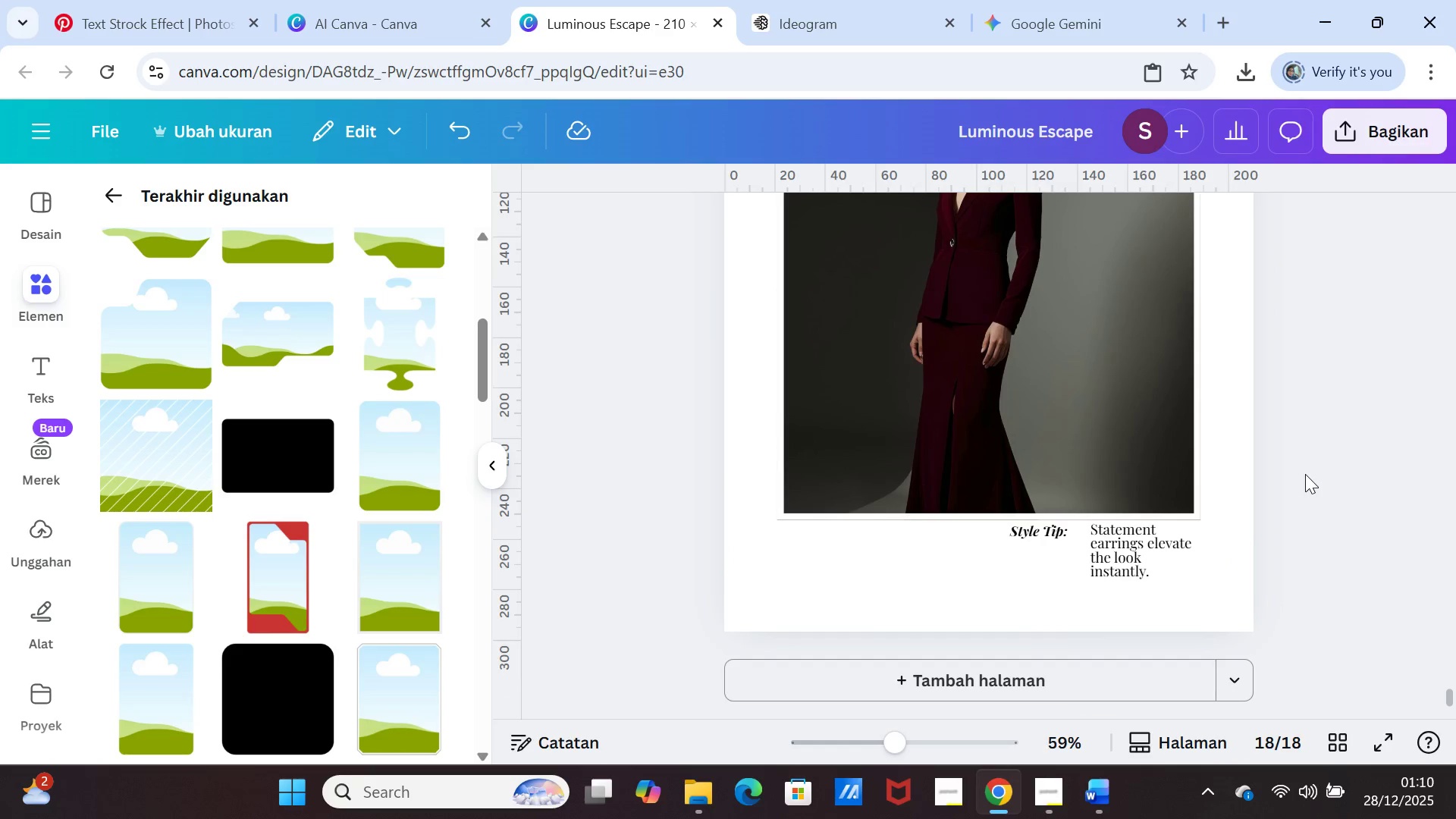 
scroll: coordinate [1305, 475], scroll_direction: up, amount: 17.0
 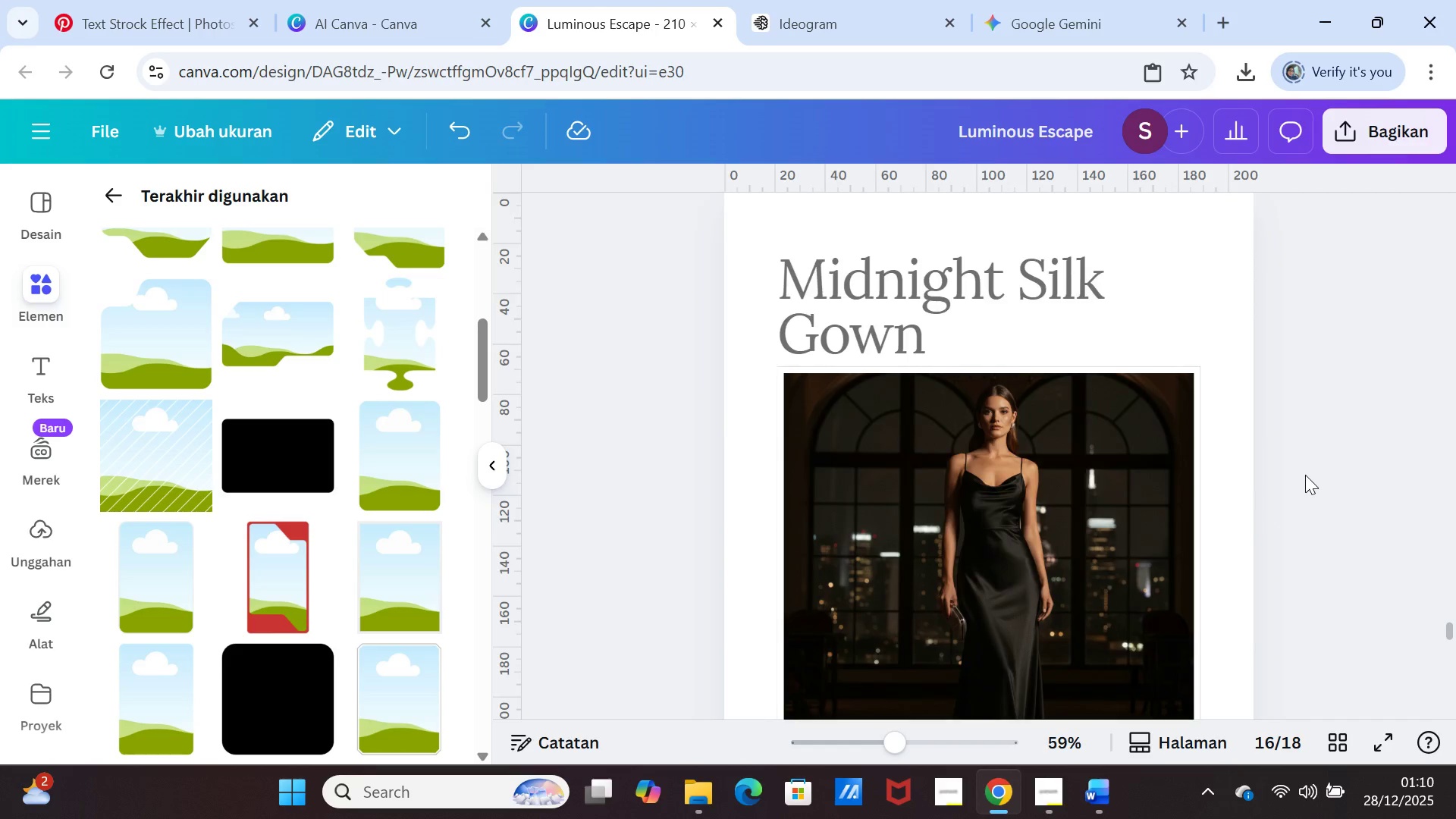 
scroll: coordinate [1307, 475], scroll_direction: down, amount: 15.0
 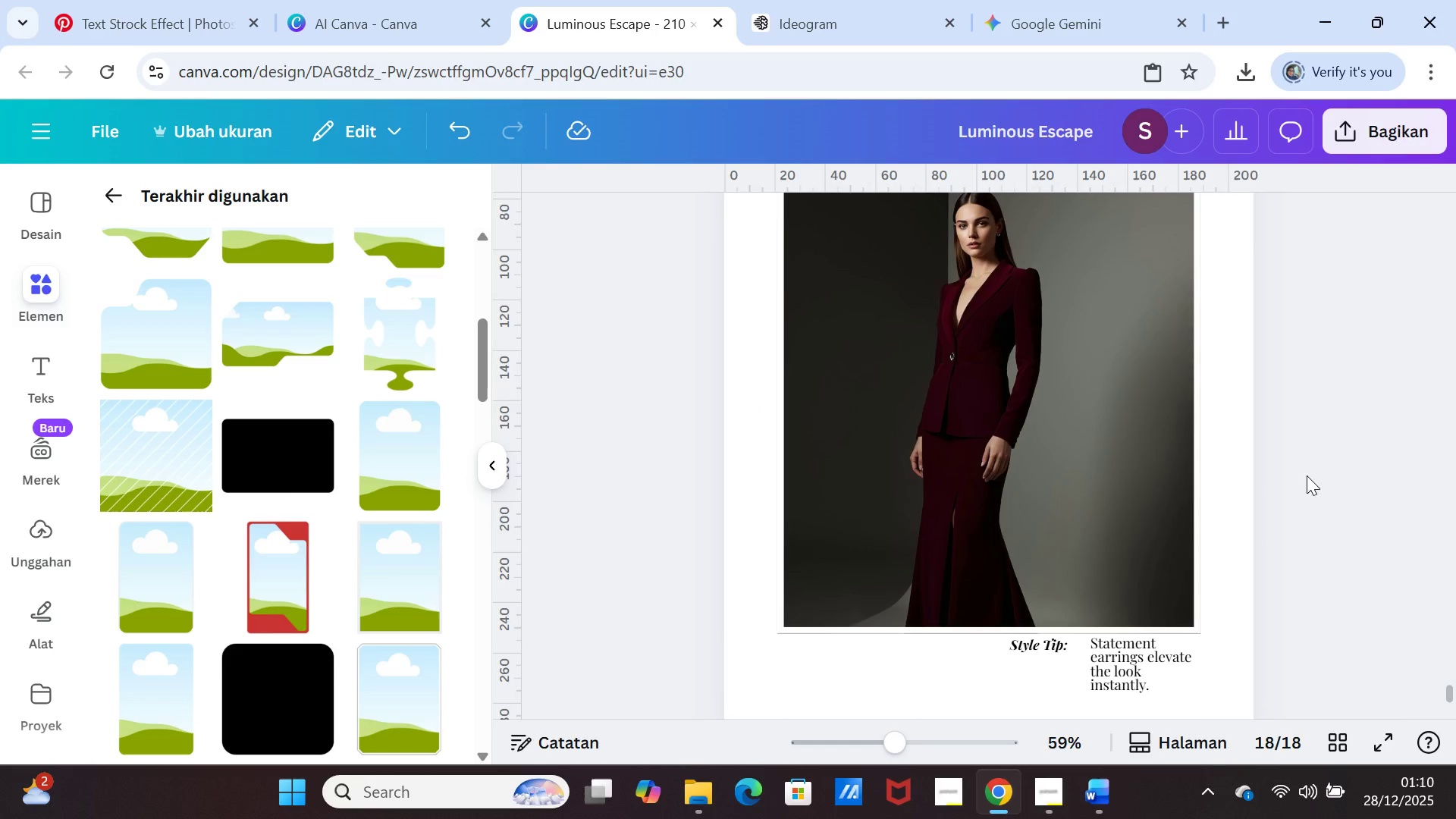 
scroll: coordinate [1307, 475], scroll_direction: up, amount: 1.0
 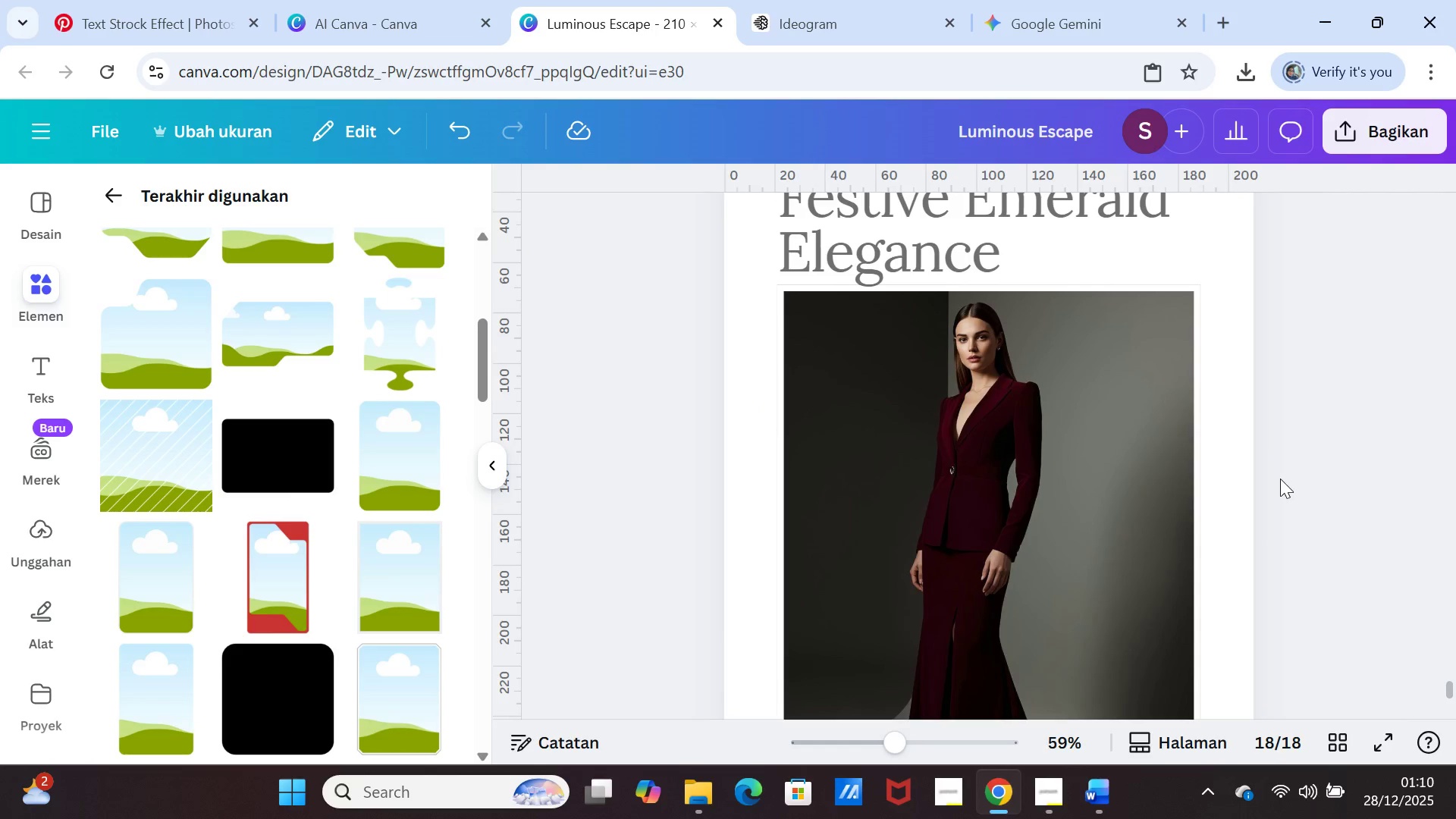 
wait(5.58)
 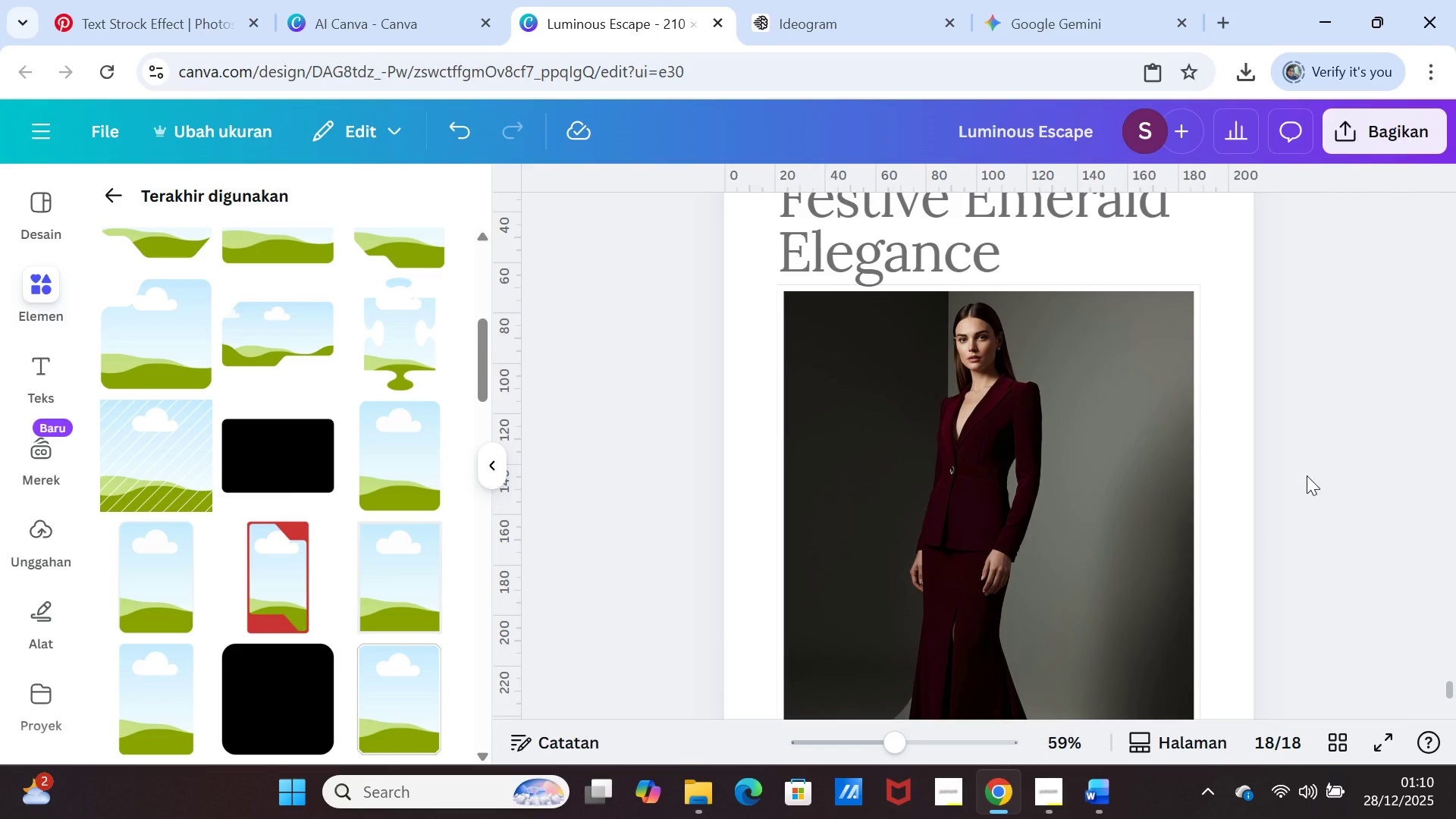 
left_click([907, 456])
 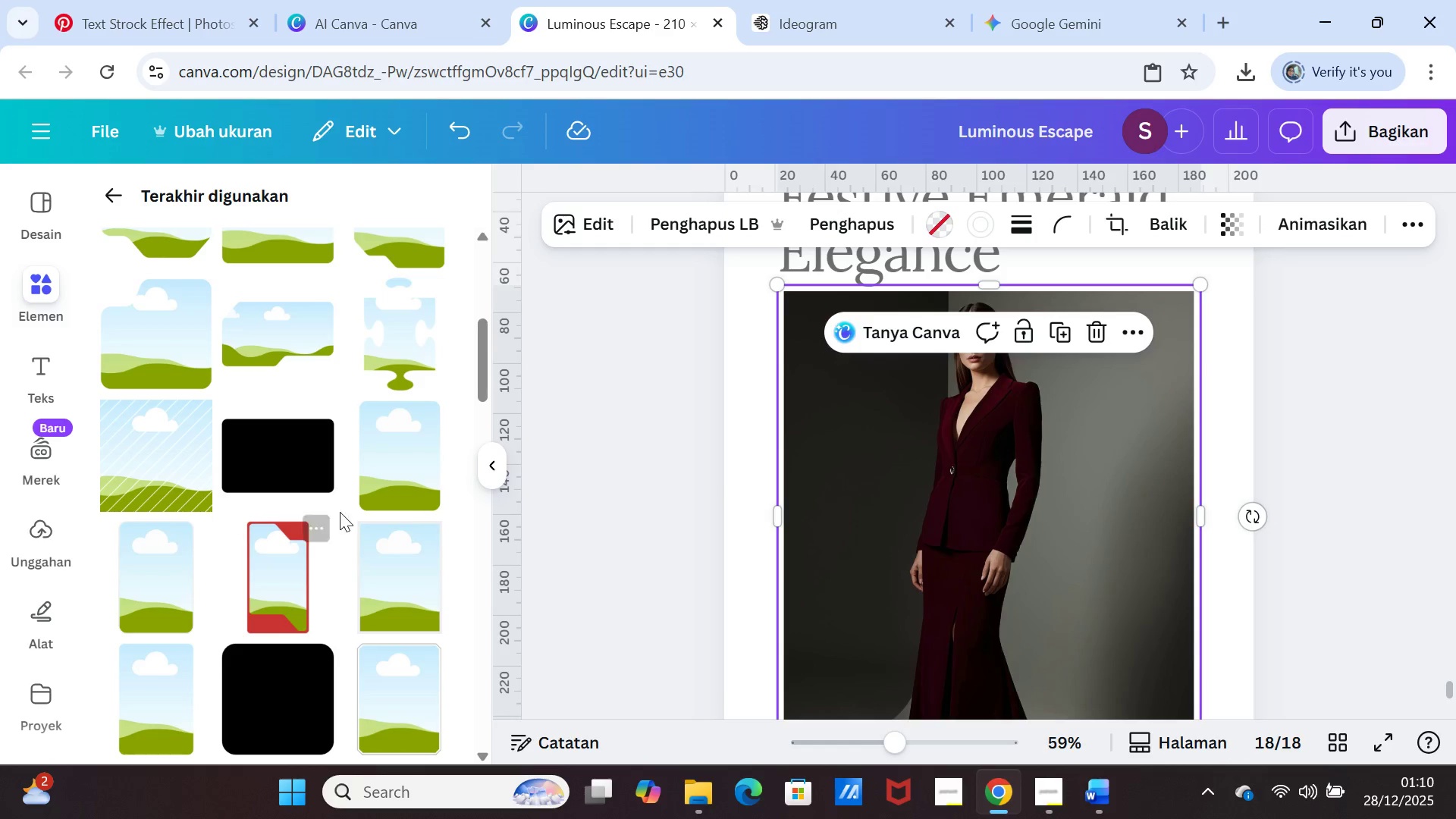 
left_click([961, 536])
 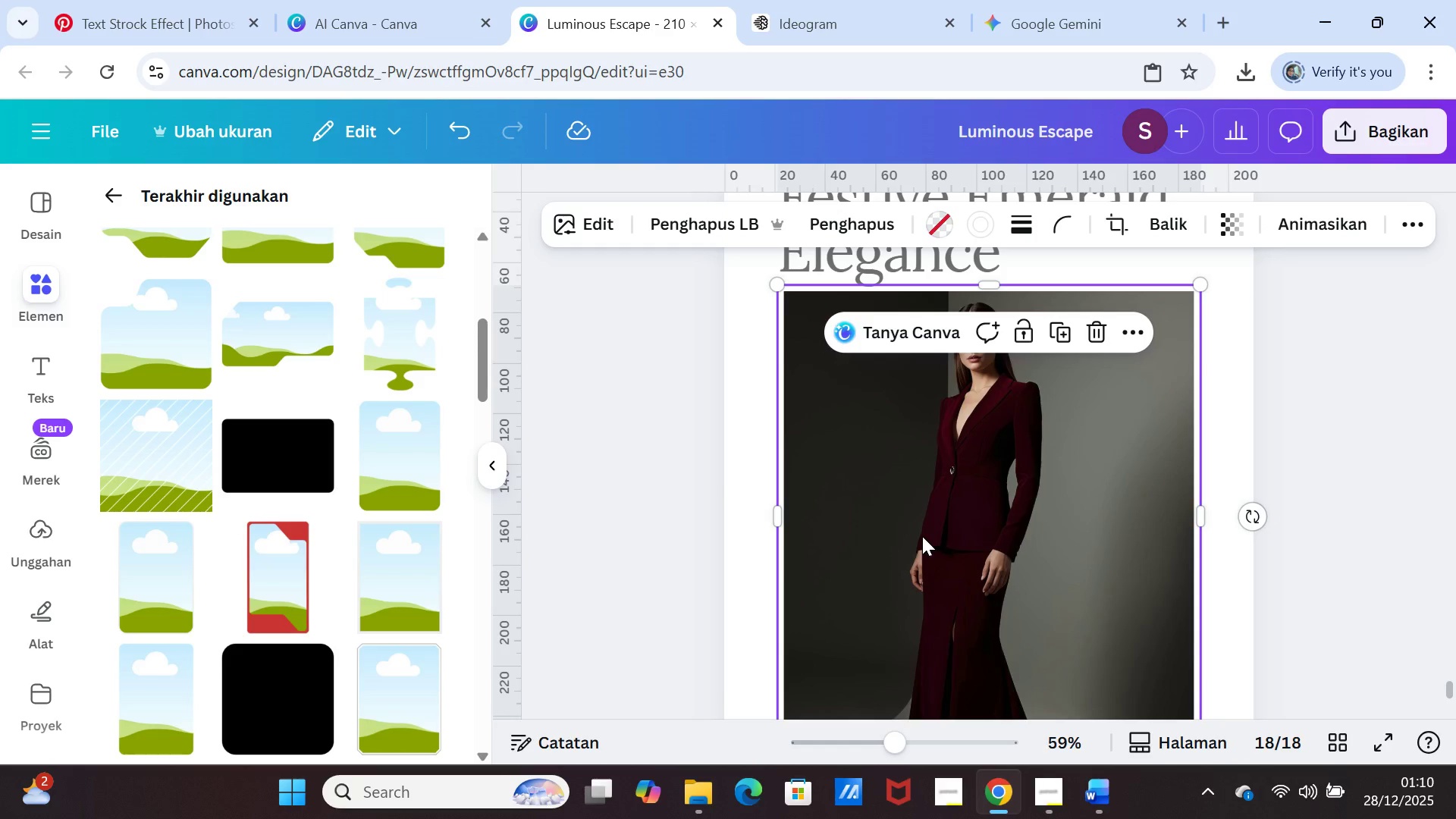 
key(Delete)
 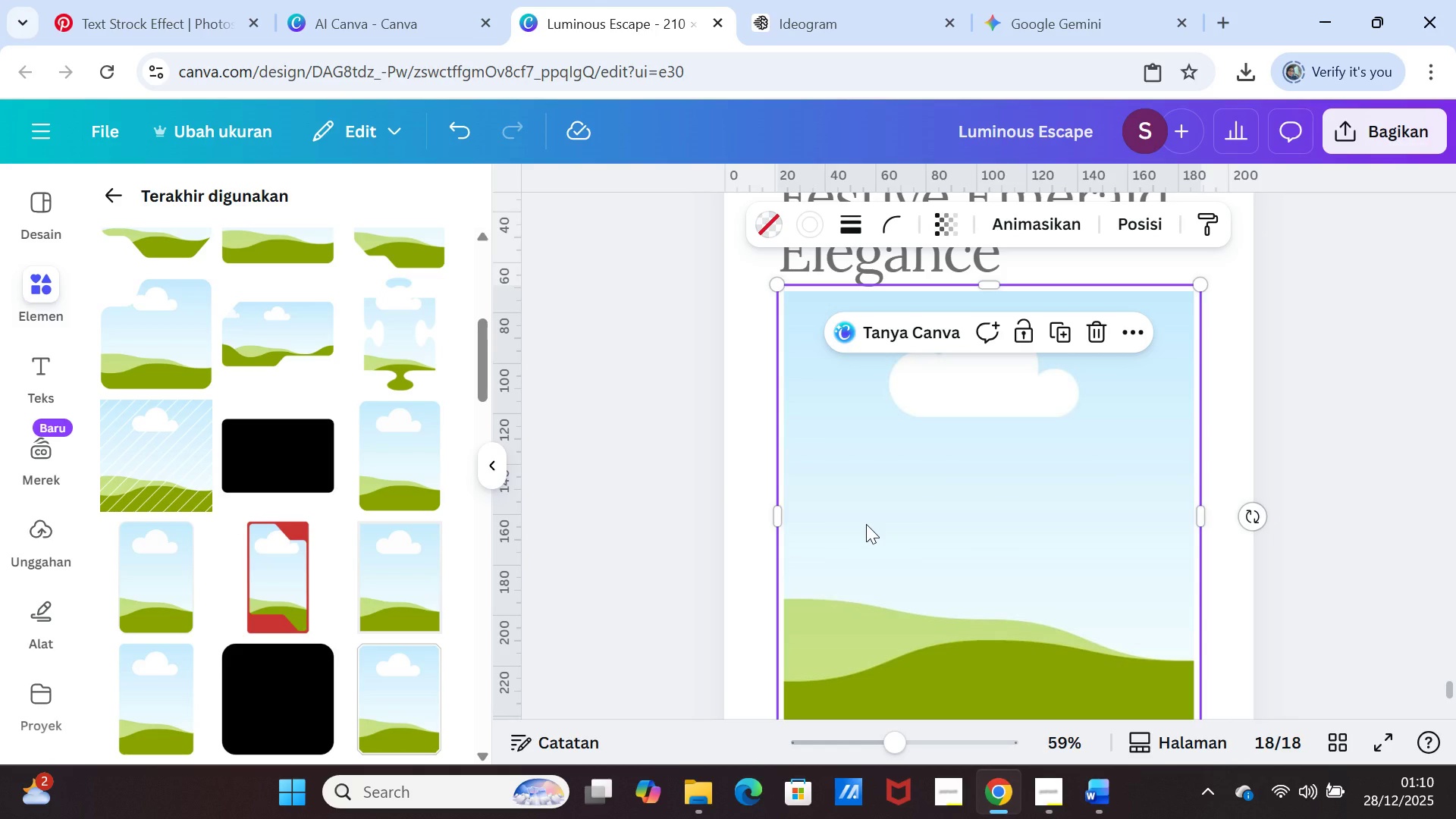 
left_click([866, 524])
 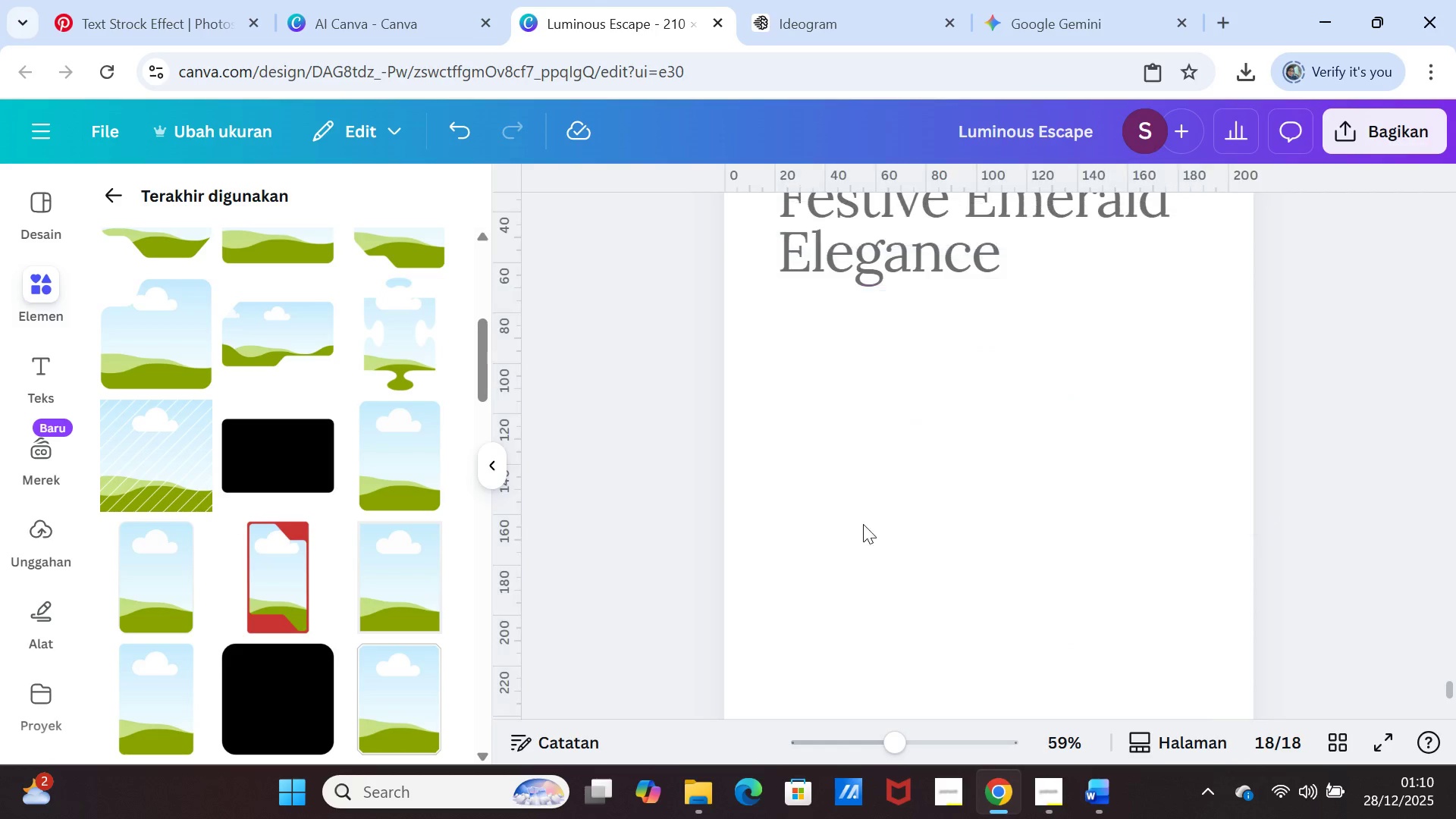 
key(Delete)
 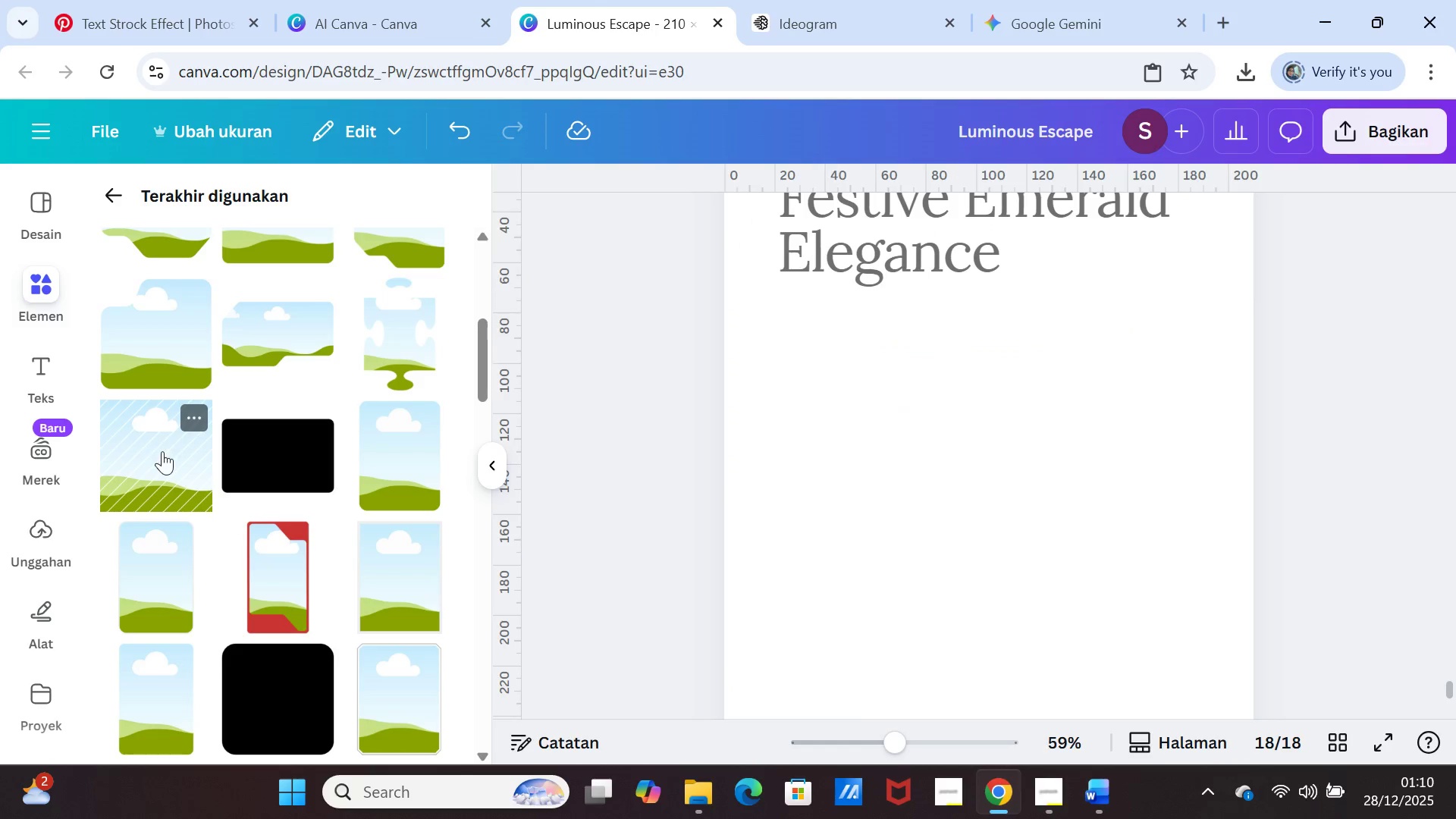 
left_click([162, 453])
 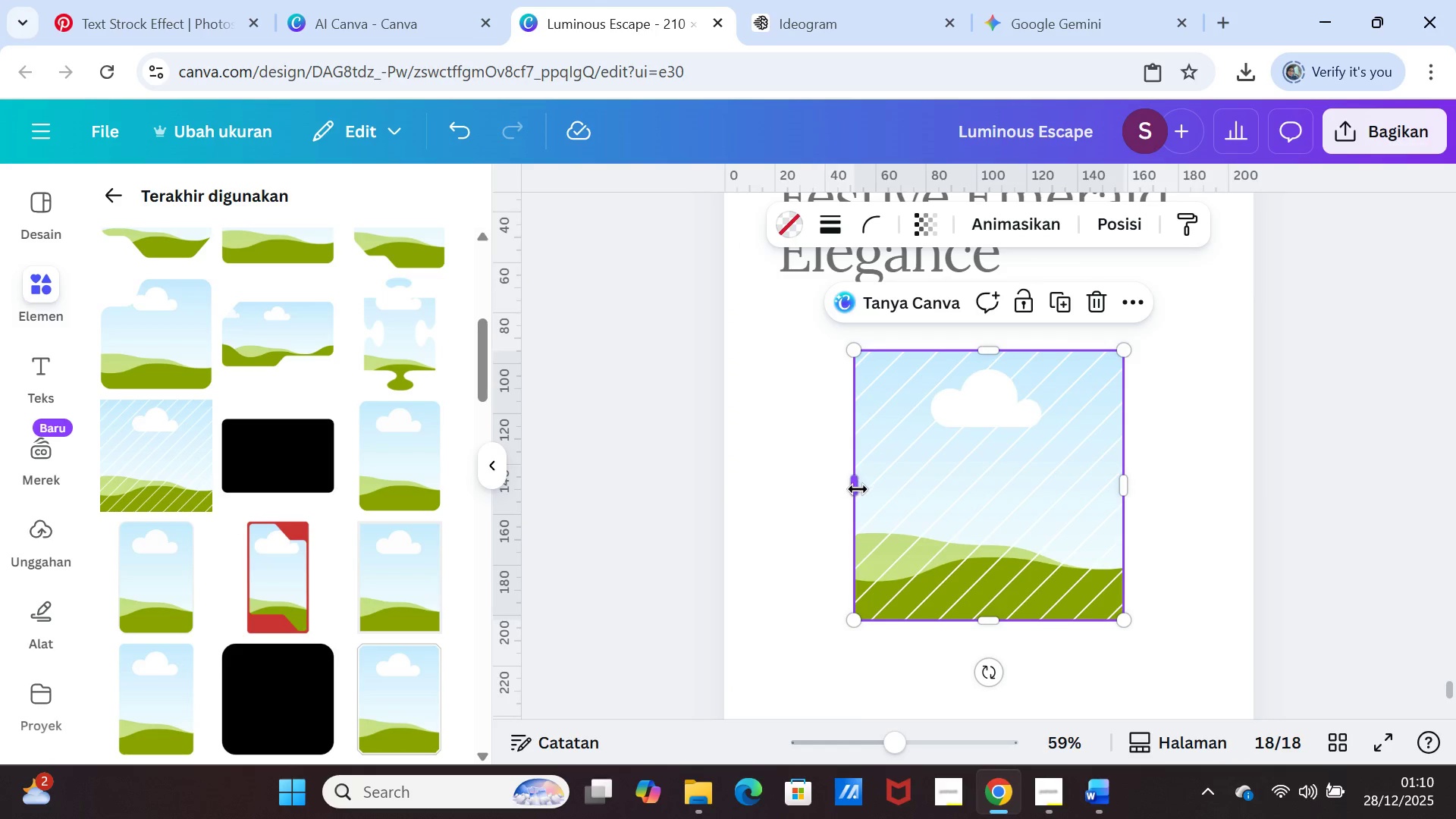 
left_click_drag(start_coordinate=[858, 489], to_coordinate=[781, 470])
 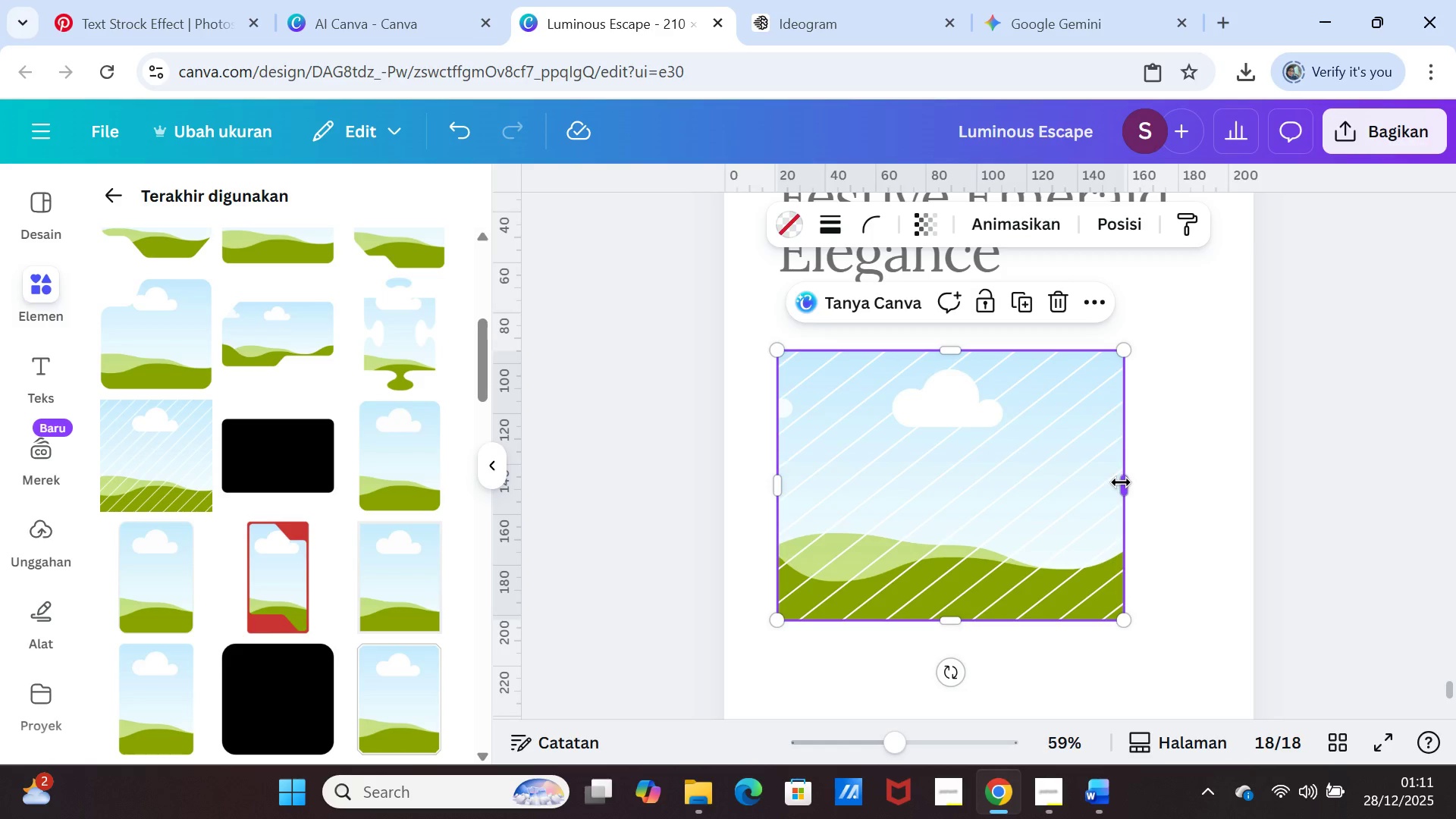 
left_click_drag(start_coordinate=[1125, 482], to_coordinate=[1202, 475])
 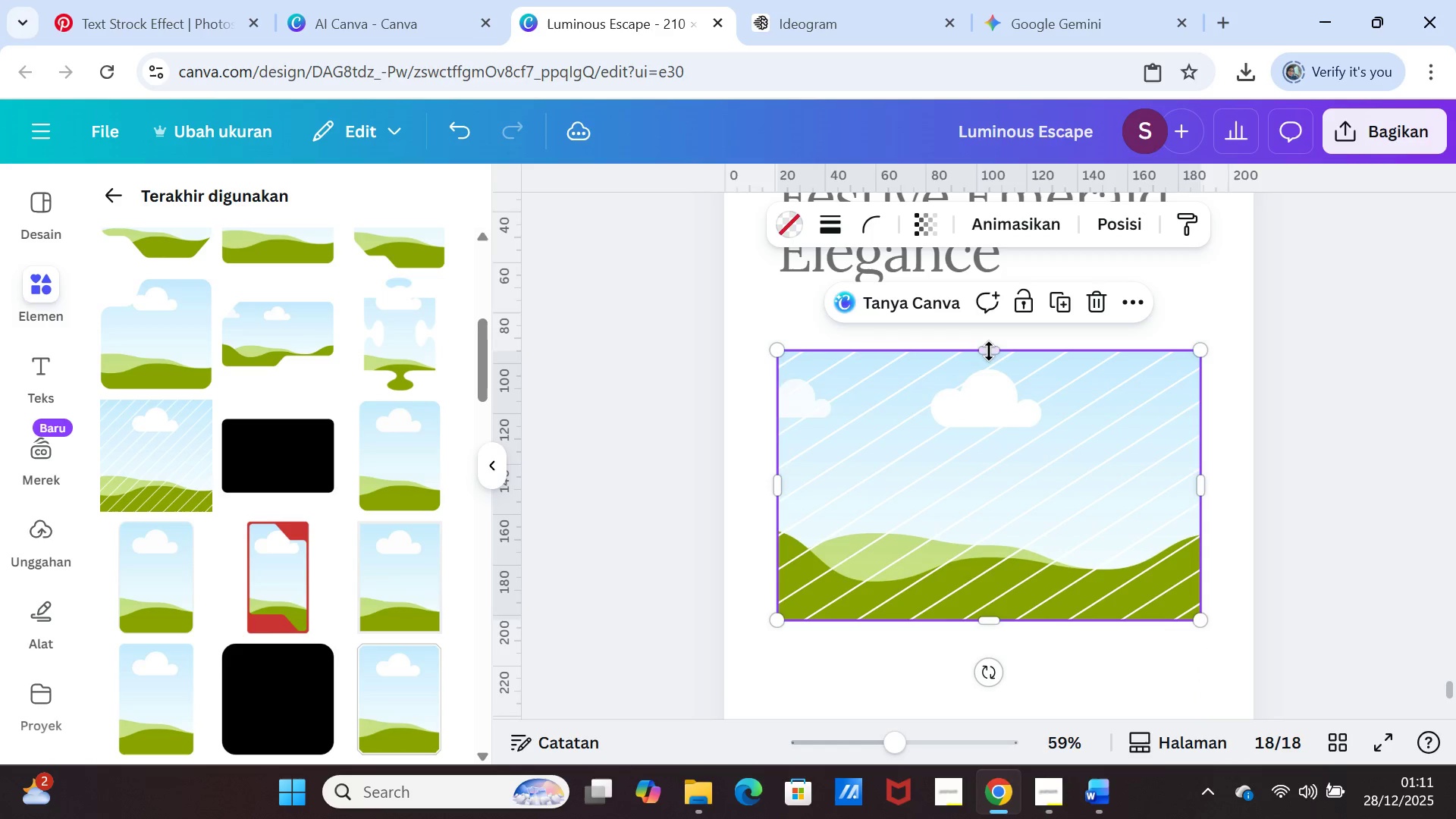 
left_click_drag(start_coordinate=[989, 350], to_coordinate=[984, 291])
 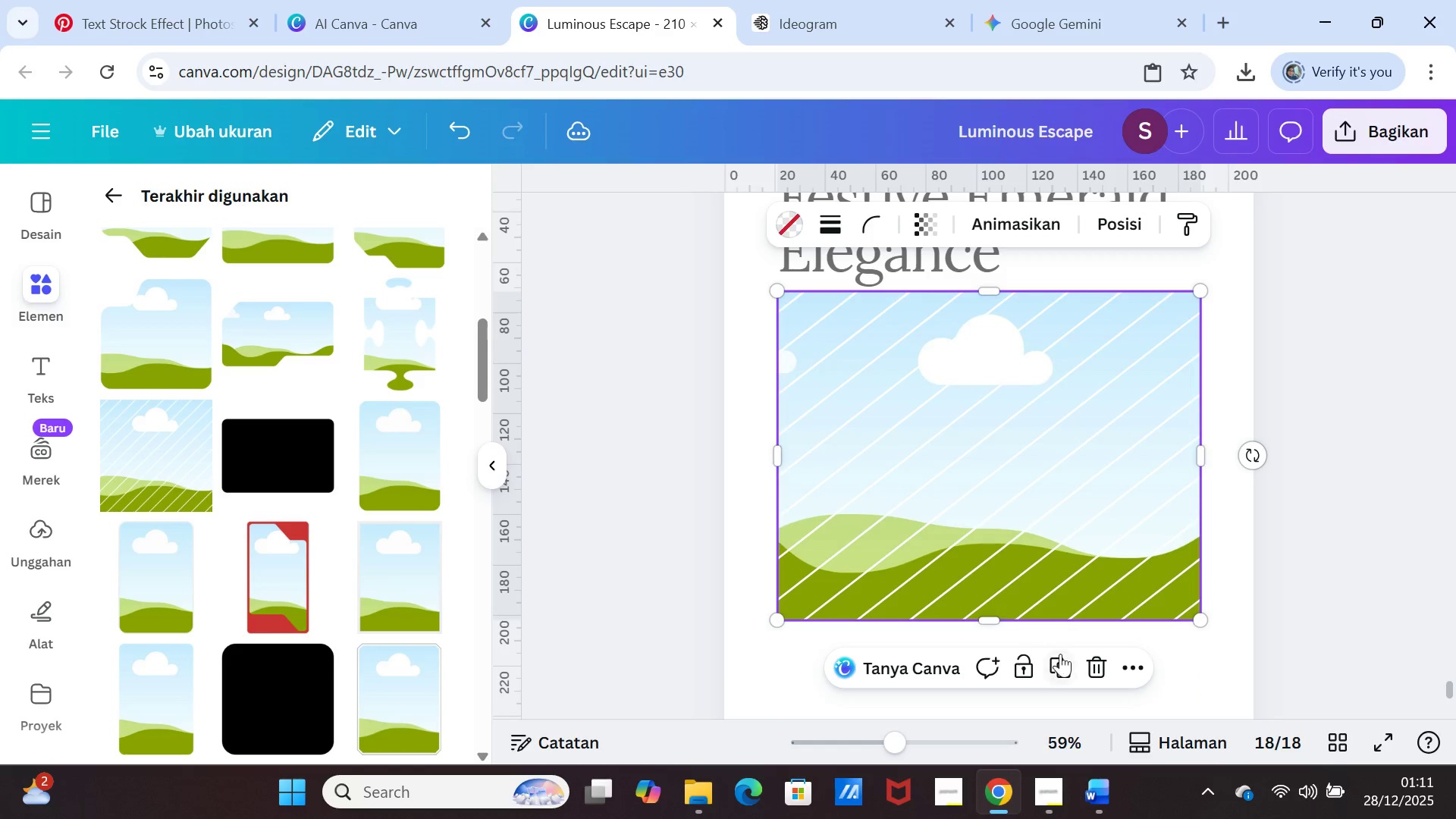 
scroll: coordinate [1060, 654], scroll_direction: down, amount: 1.0
 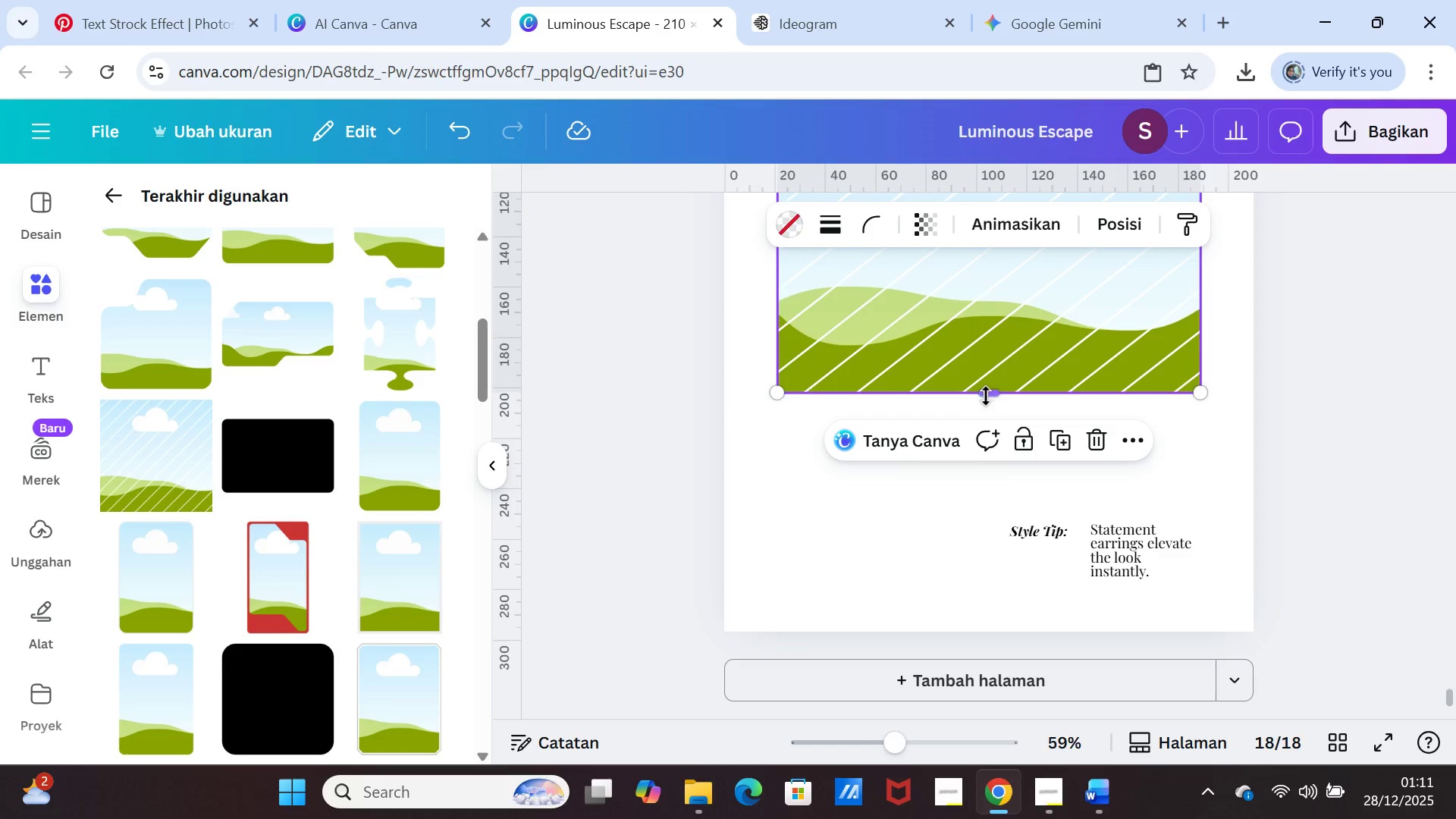 
left_click_drag(start_coordinate=[987, 395], to_coordinate=[970, 513])
 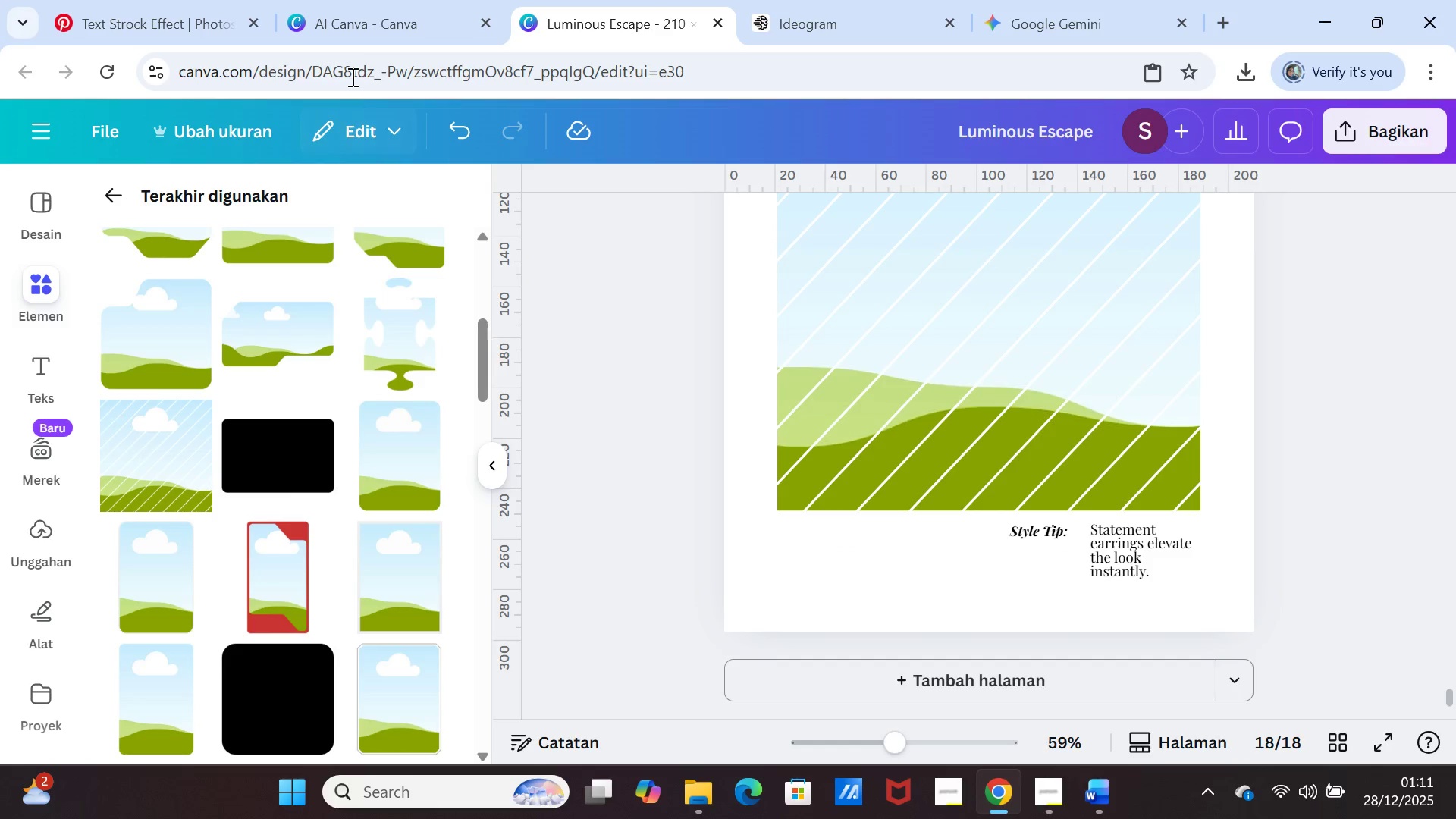 
left_click([381, 24])
 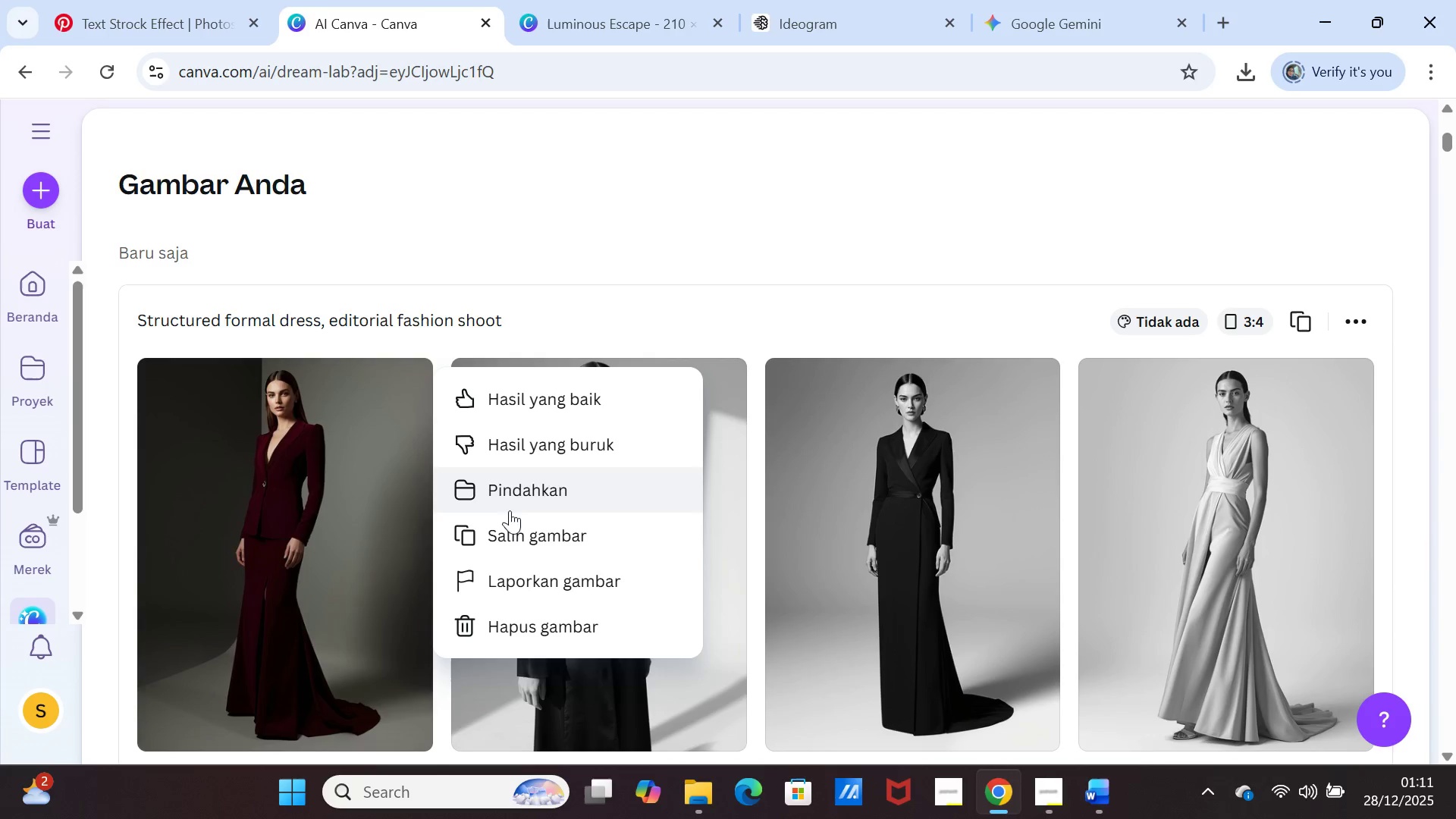 
left_click([507, 532])
 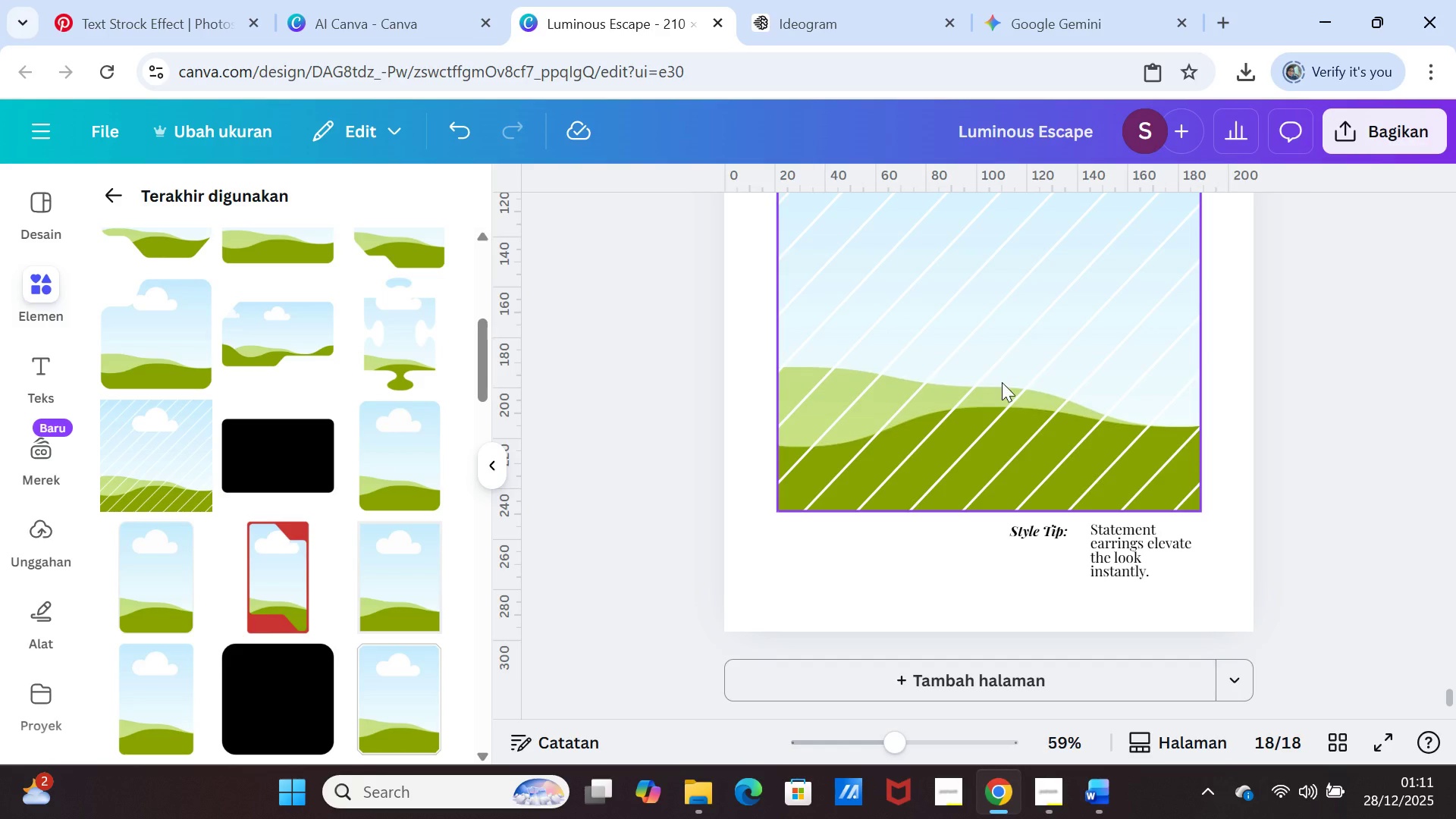 
left_click([1002, 382])
 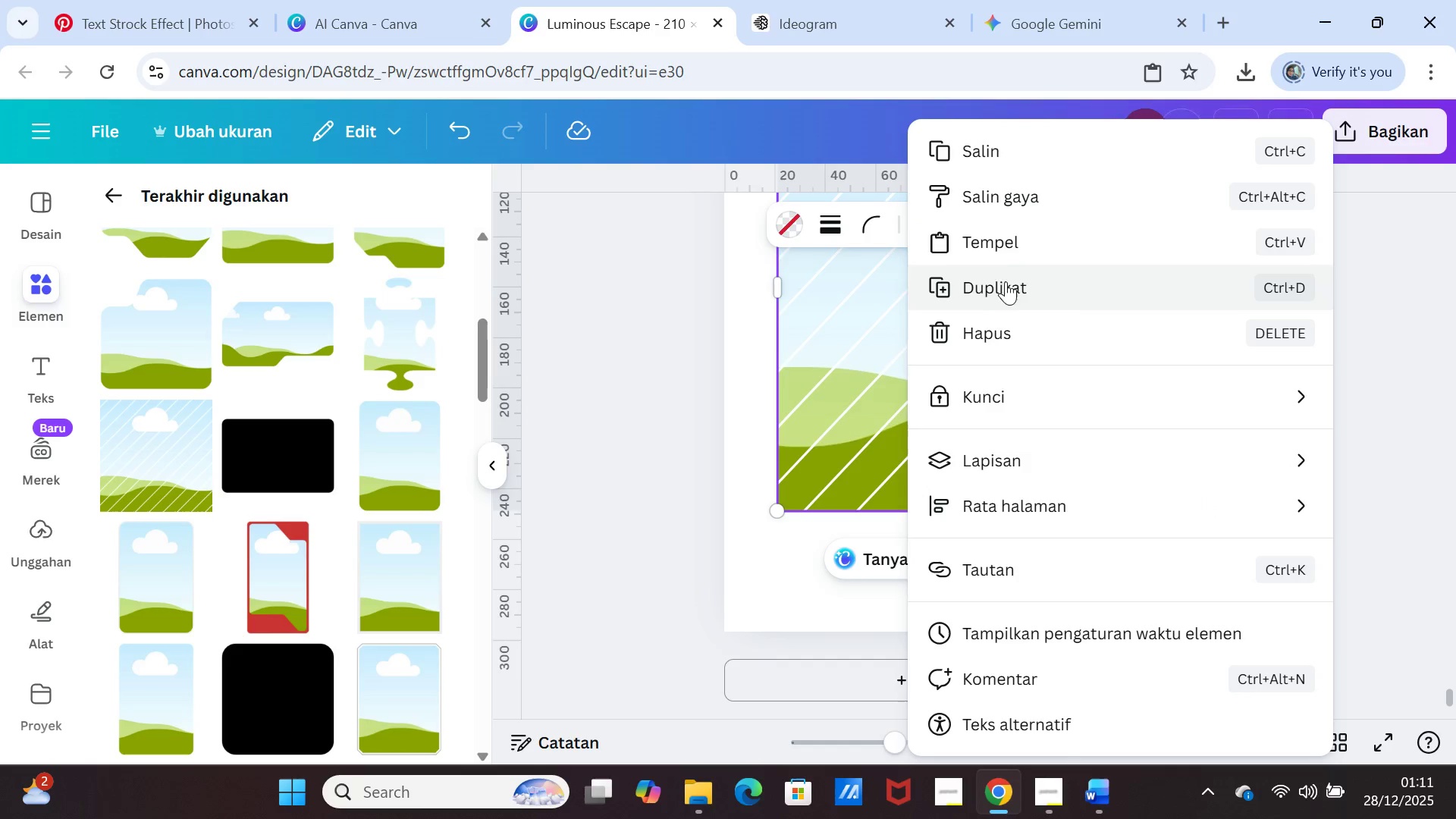 
left_click([1003, 238])
 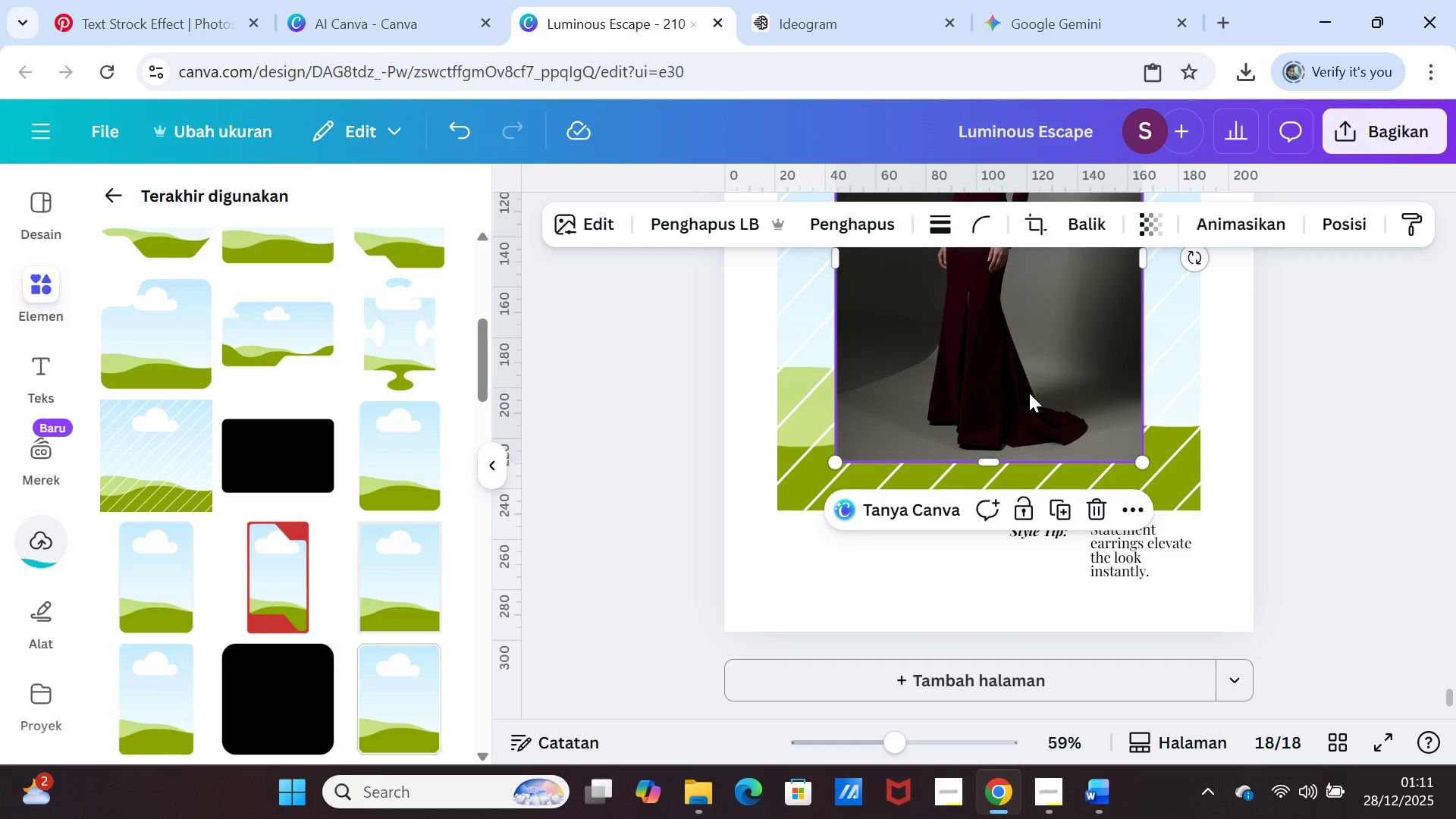 
scroll: coordinate [1039, 406], scroll_direction: up, amount: 1.0
 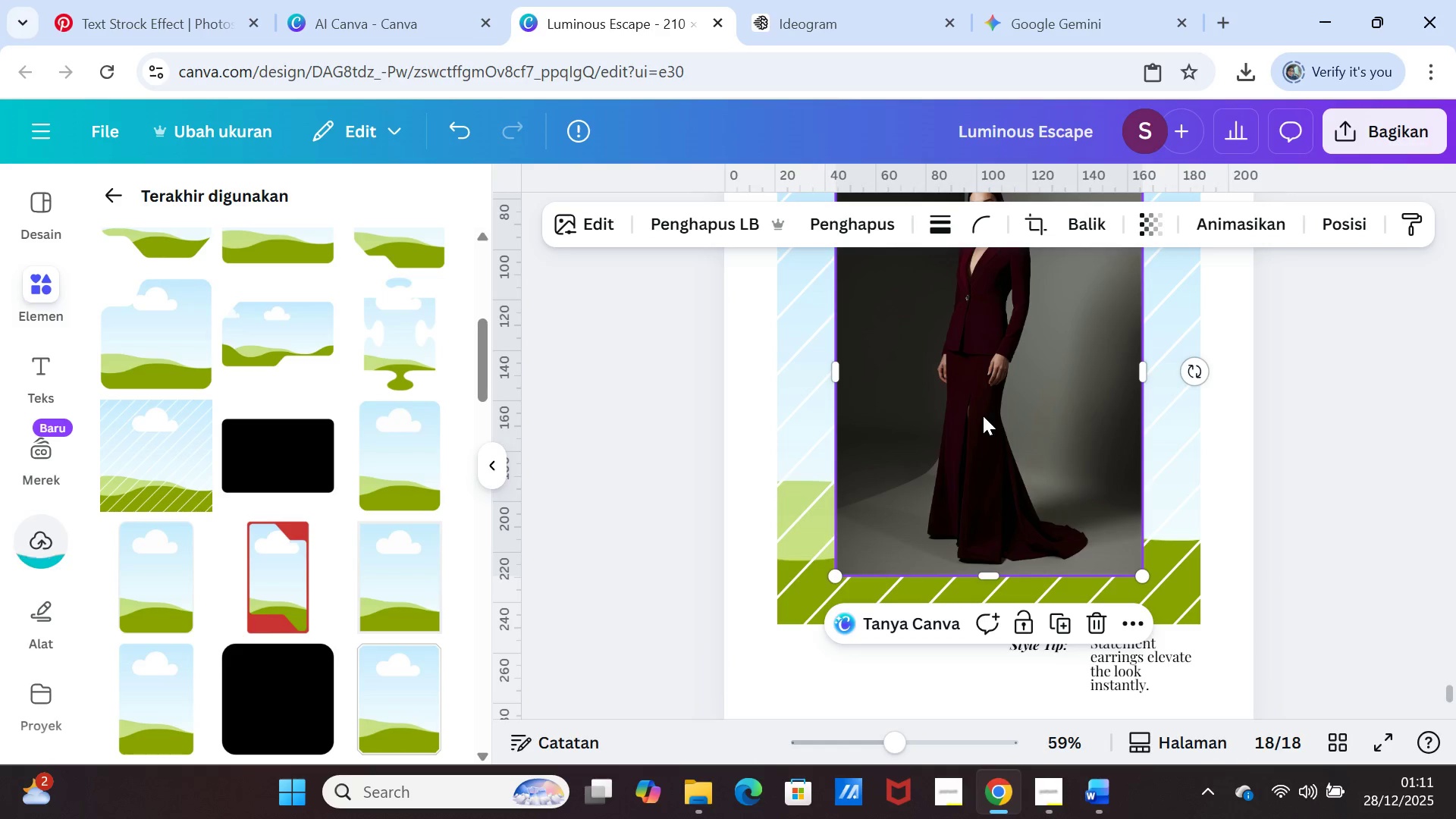 
left_click_drag(start_coordinate=[983, 416], to_coordinate=[974, 416])
 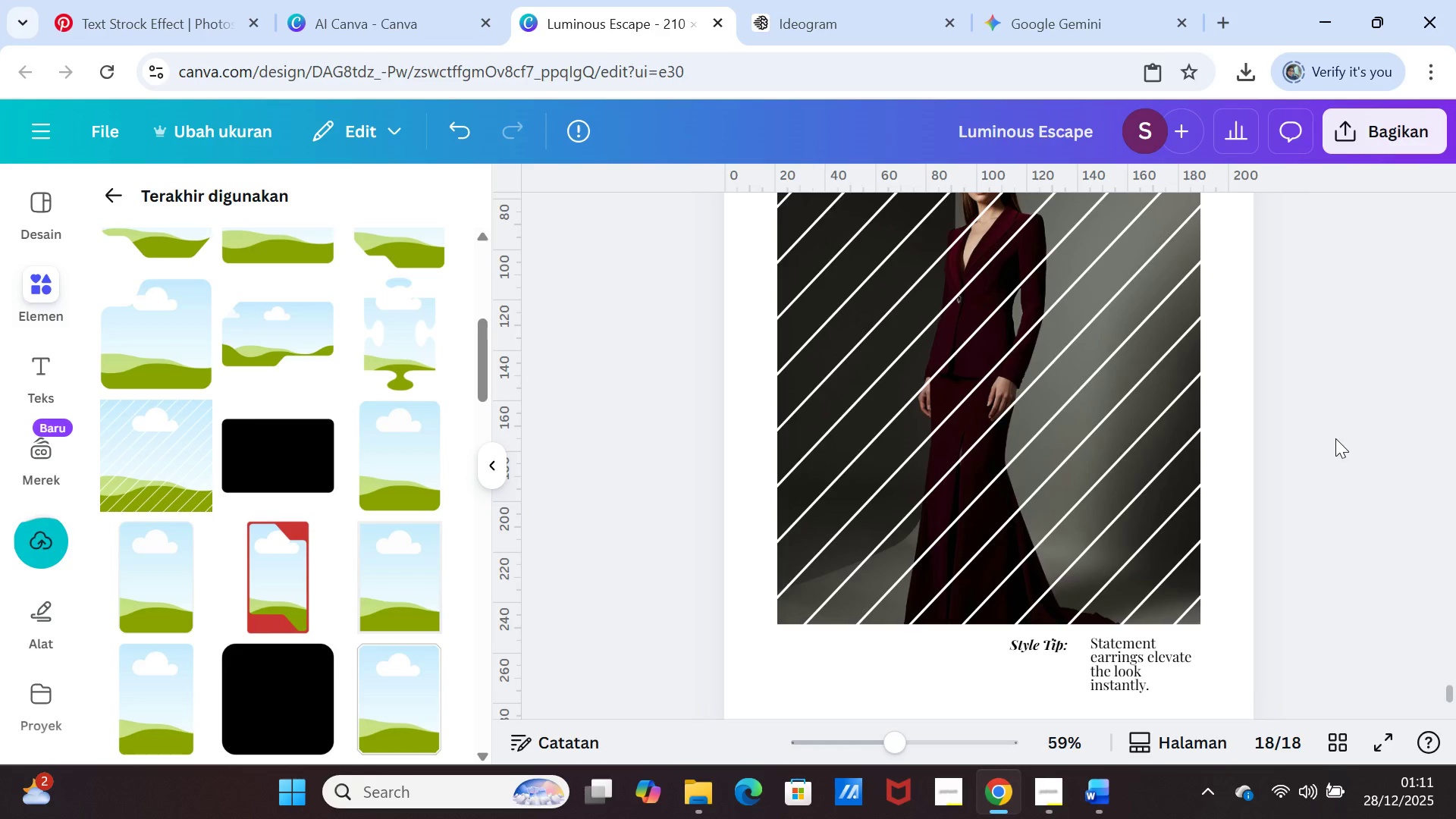 
scroll: coordinate [1335, 446], scroll_direction: up, amount: 1.0
 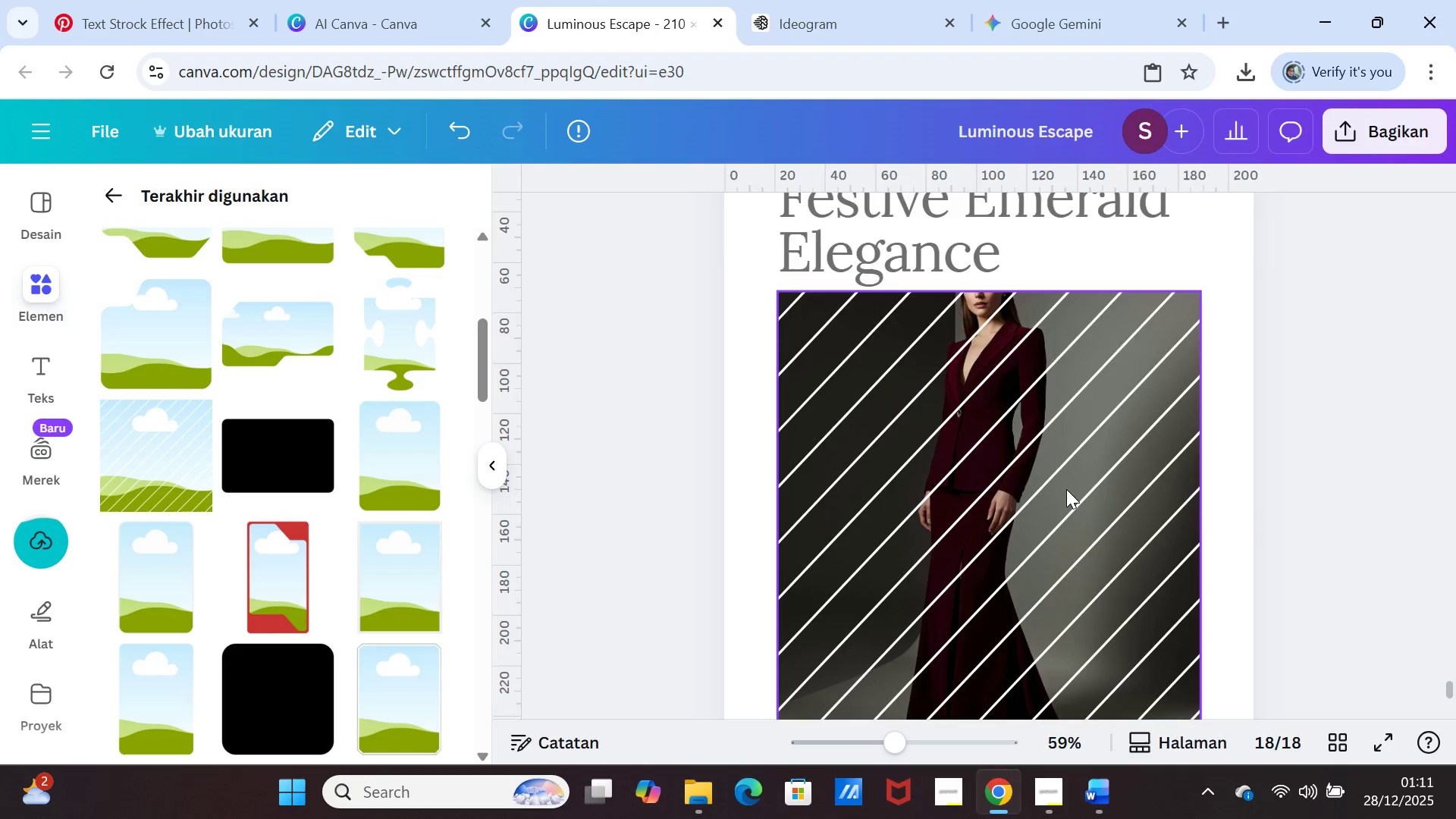 
double_click([1066, 489])
 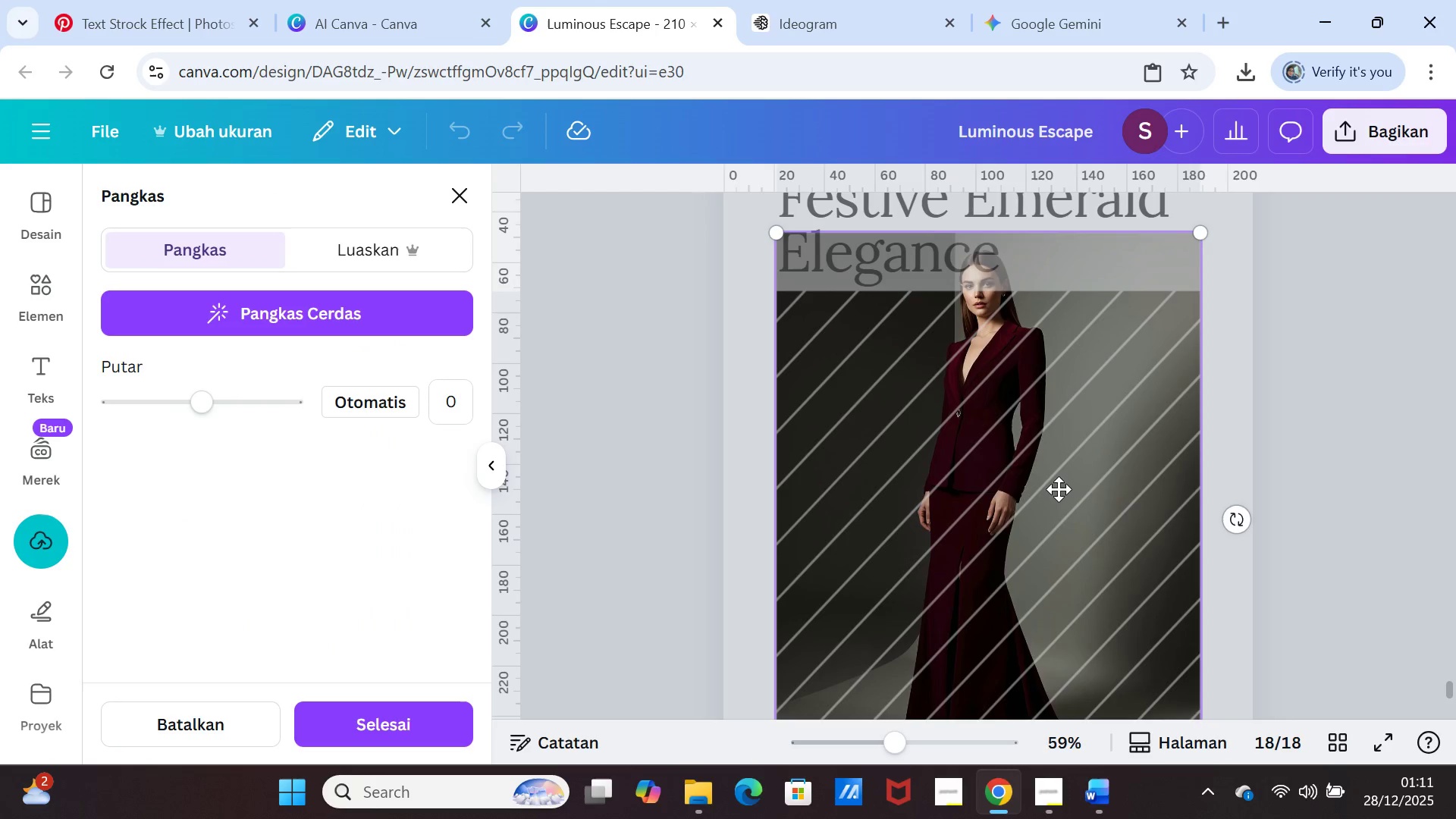 
left_click_drag(start_coordinate=[1059, 489], to_coordinate=[1065, 558])
 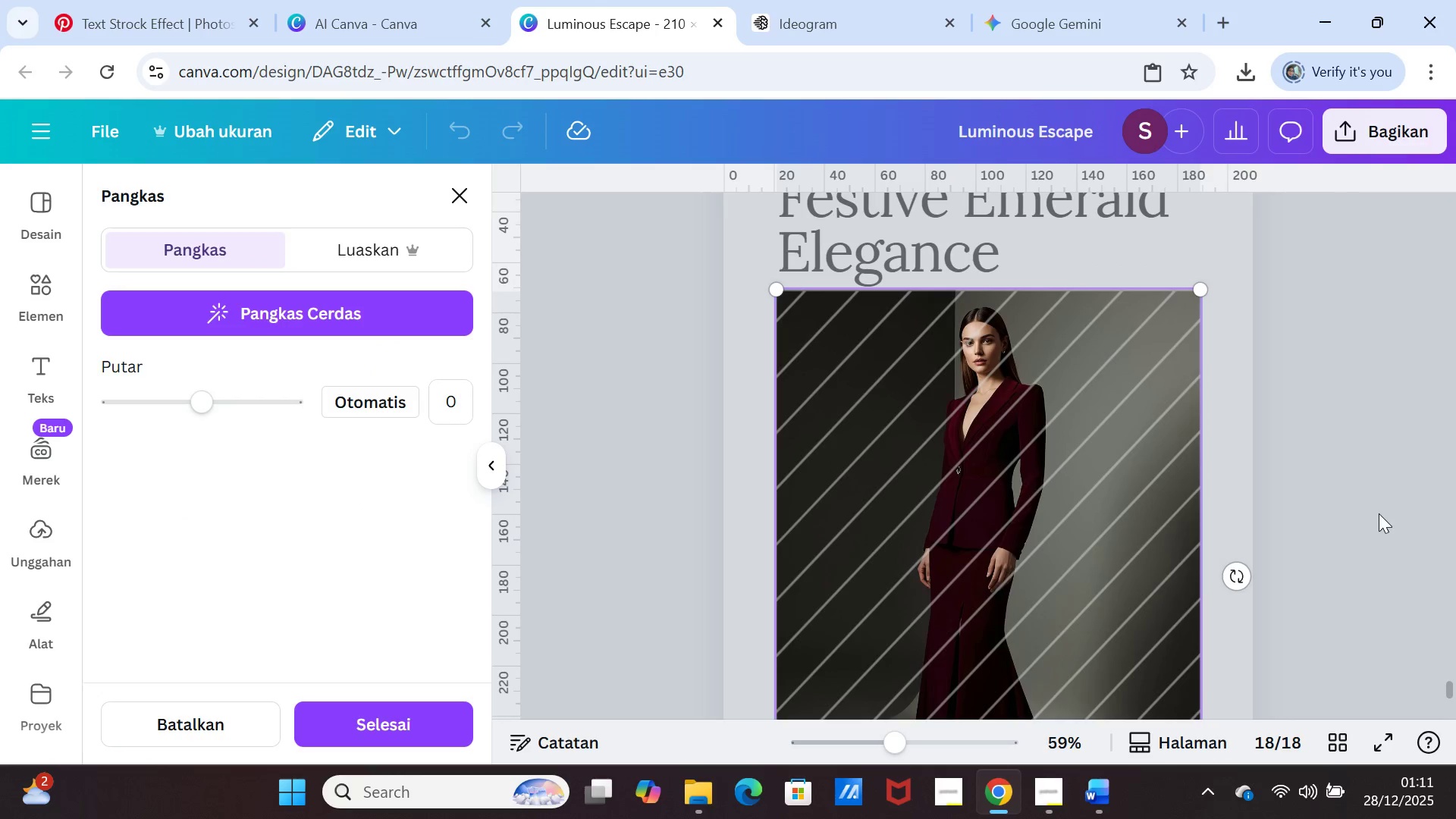 
left_click([1379, 513])
 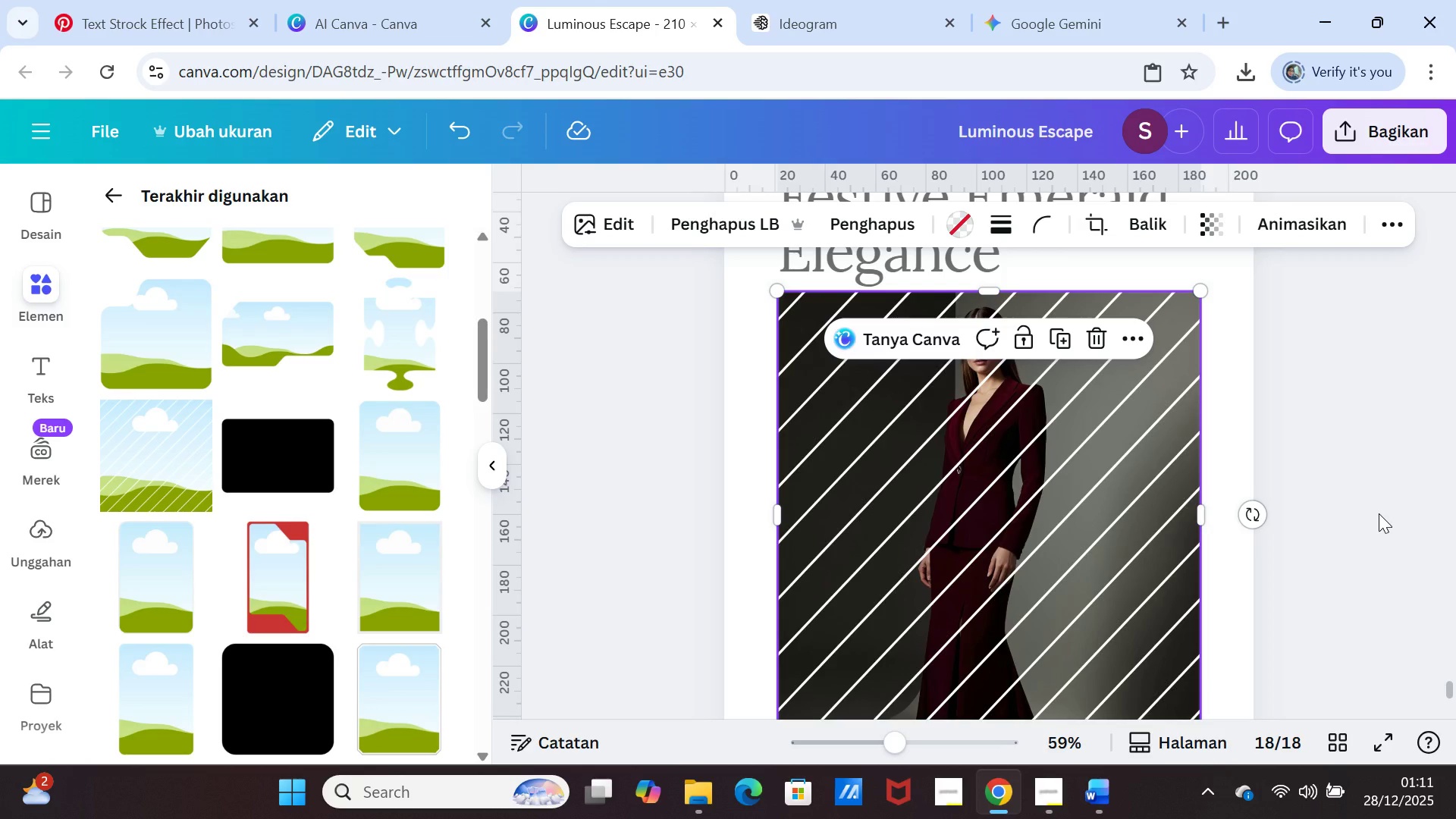 
left_click([1379, 513])
 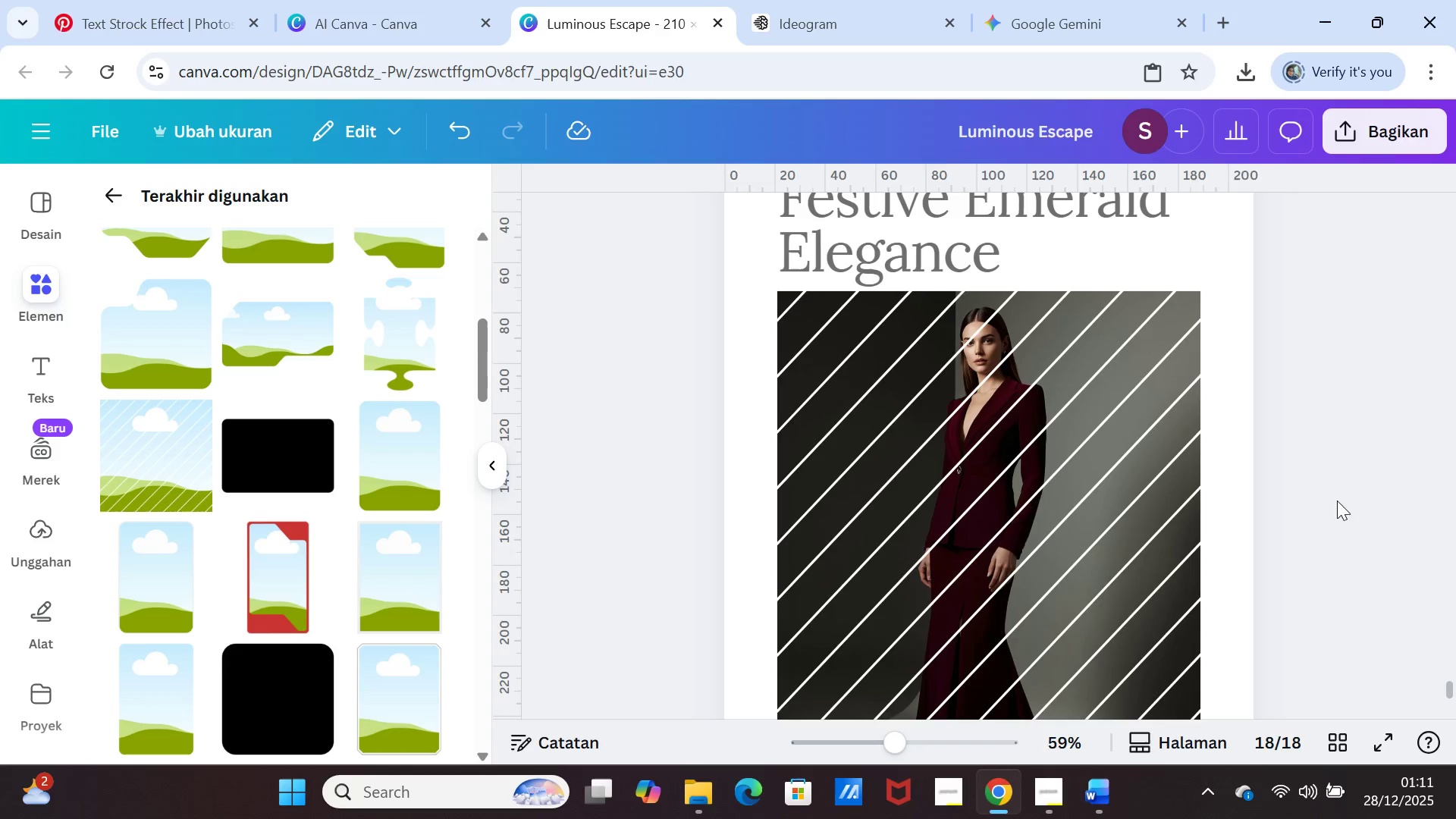 
wait(11.12)
 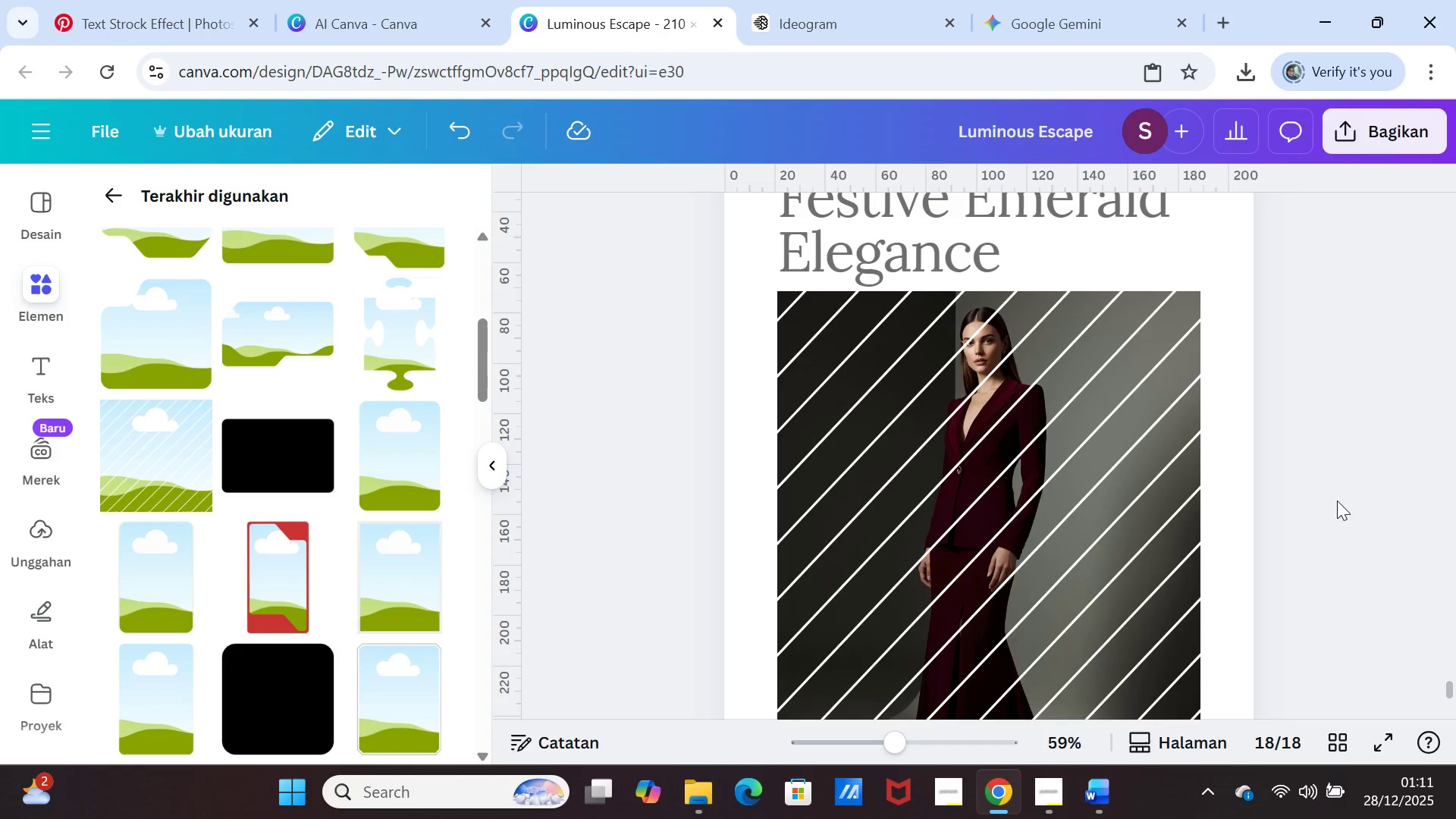 
left_click([1123, 487])
 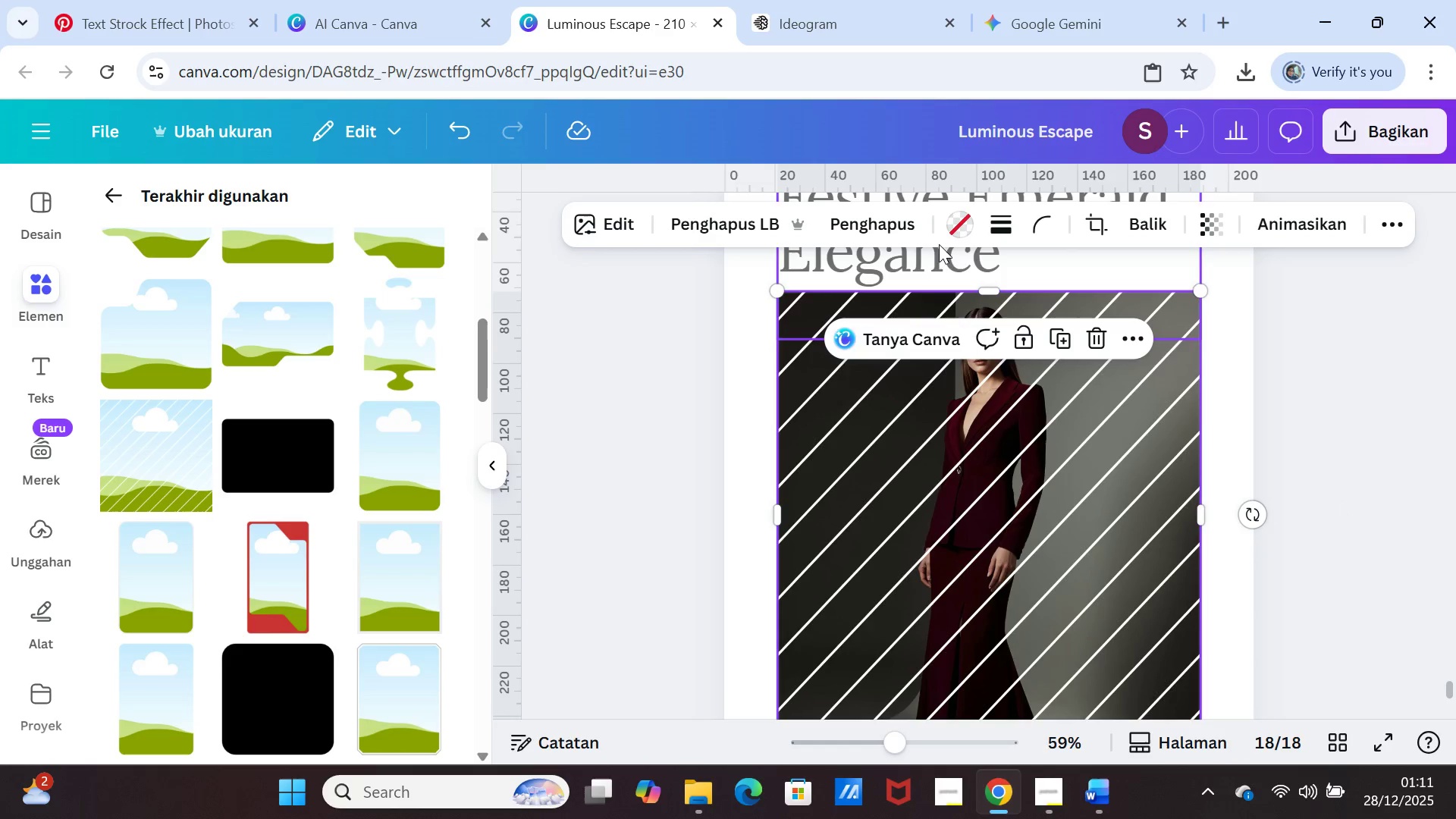 
left_click([995, 221])
 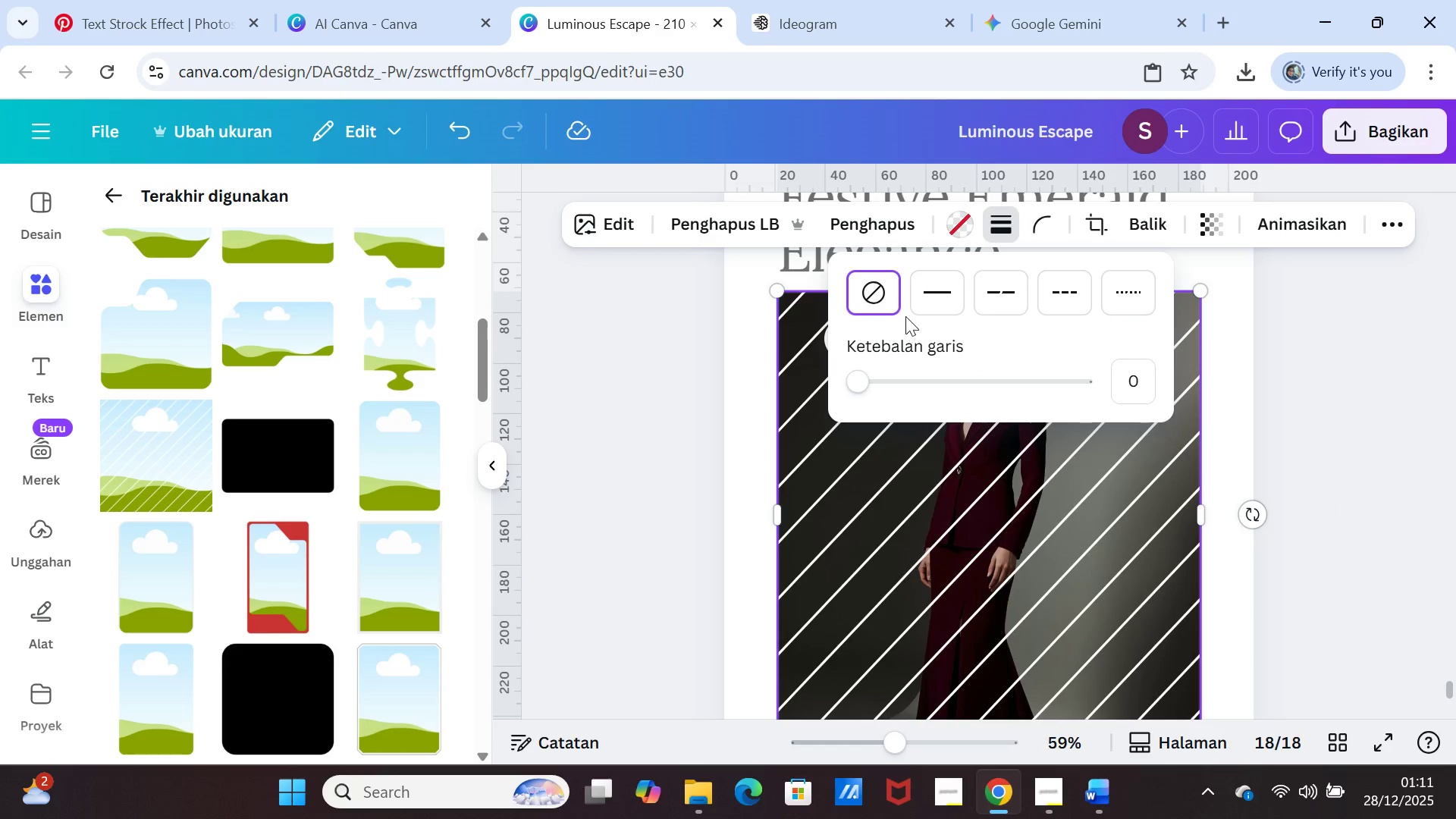 
left_click([886, 290])
 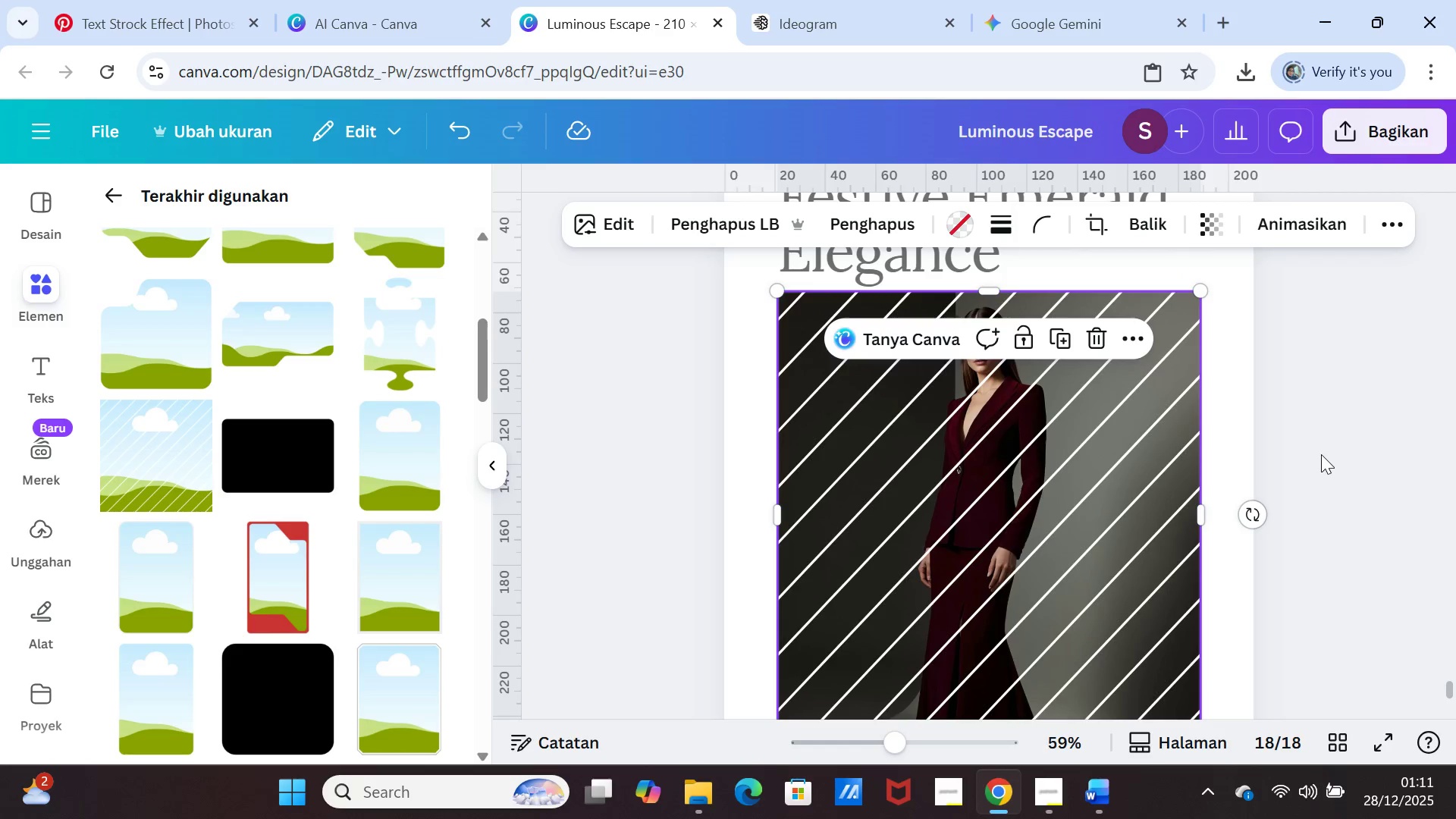 
double_click([1321, 454])
 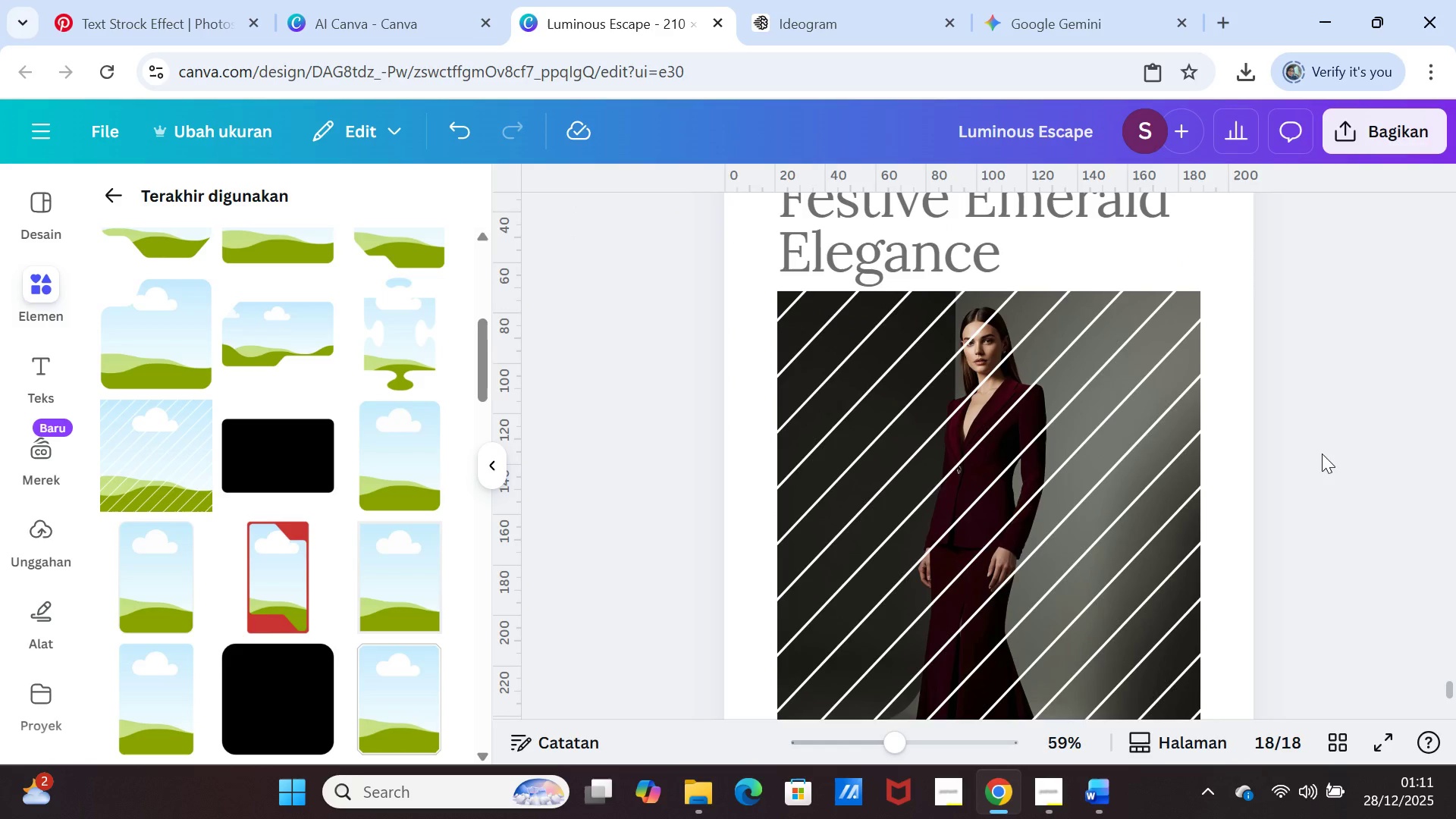 
scroll: coordinate [1330, 489], scroll_direction: down, amount: 1.0
 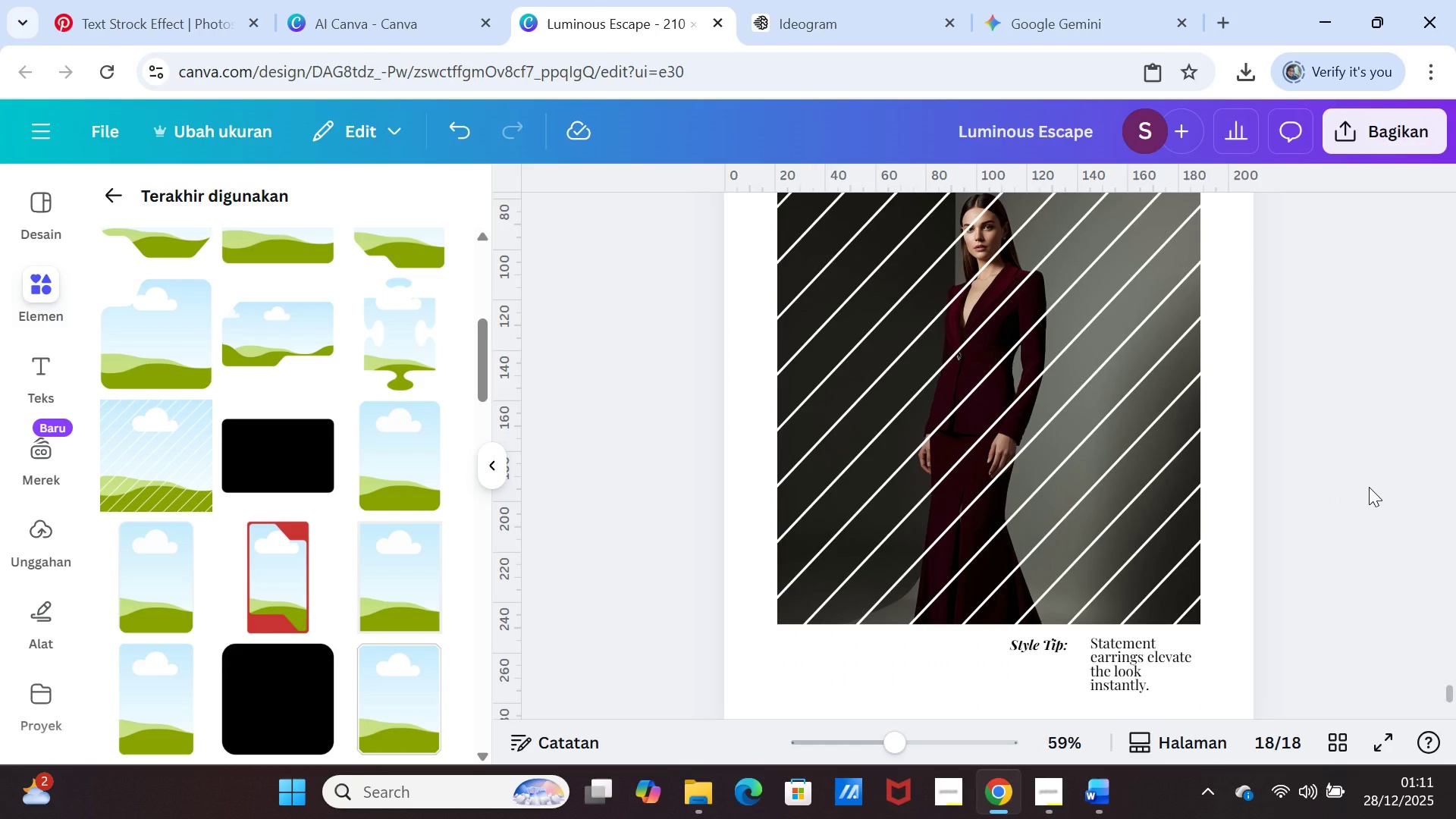 
left_click([1369, 487])
 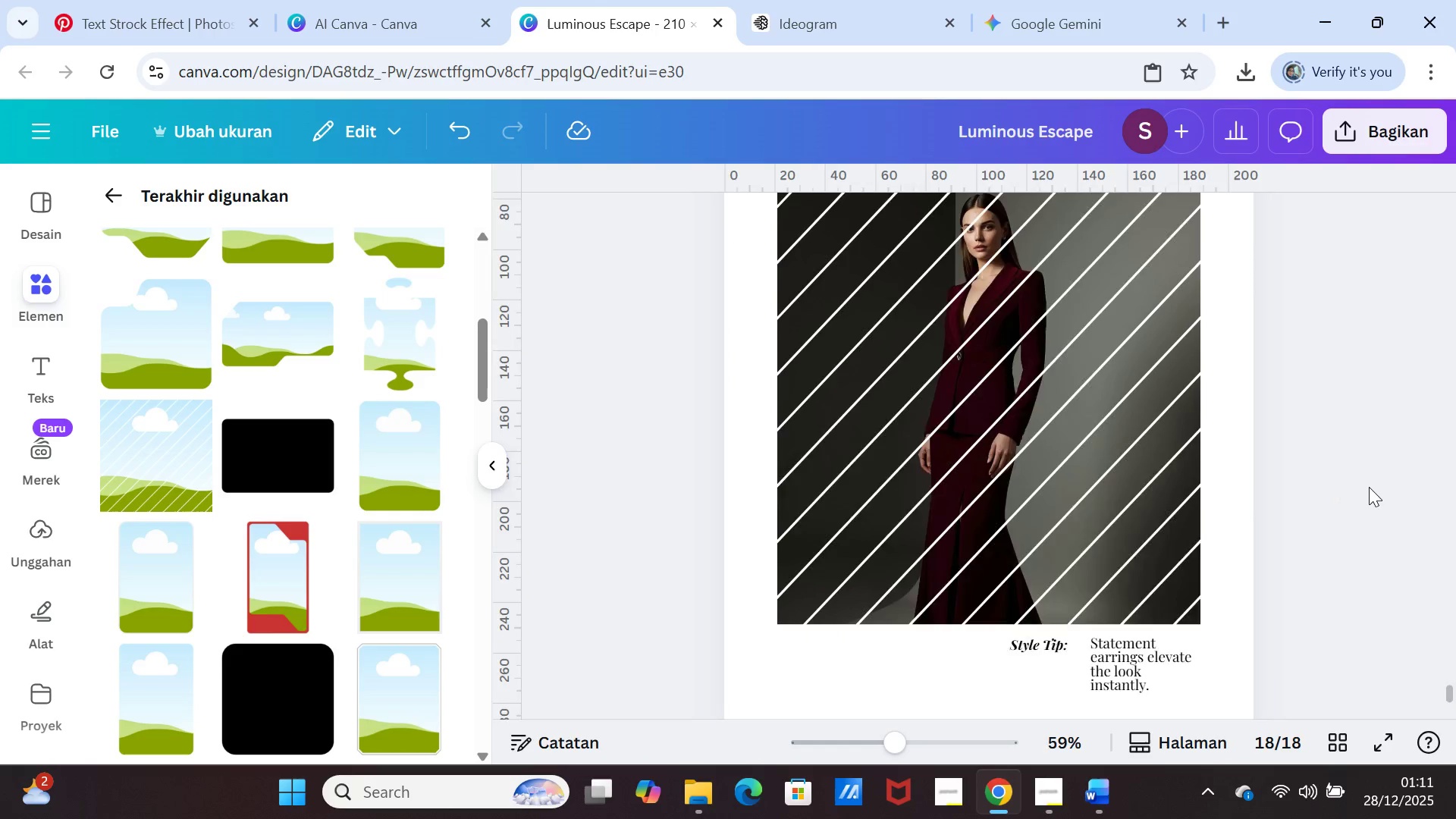 
scroll: coordinate [1369, 487], scroll_direction: down, amount: 1.0
 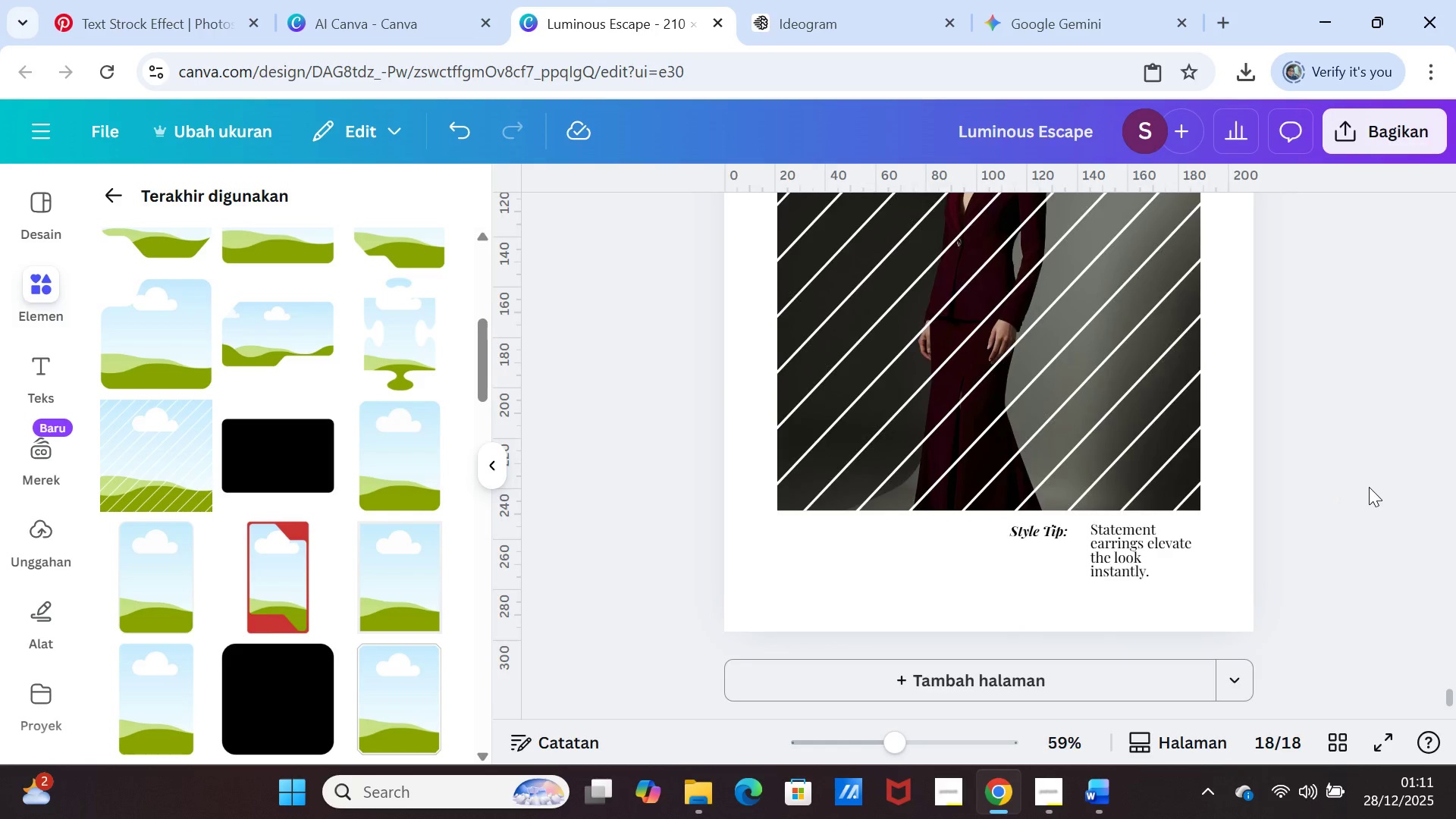 
scroll: coordinate [1369, 487], scroll_direction: up, amount: 2.0
 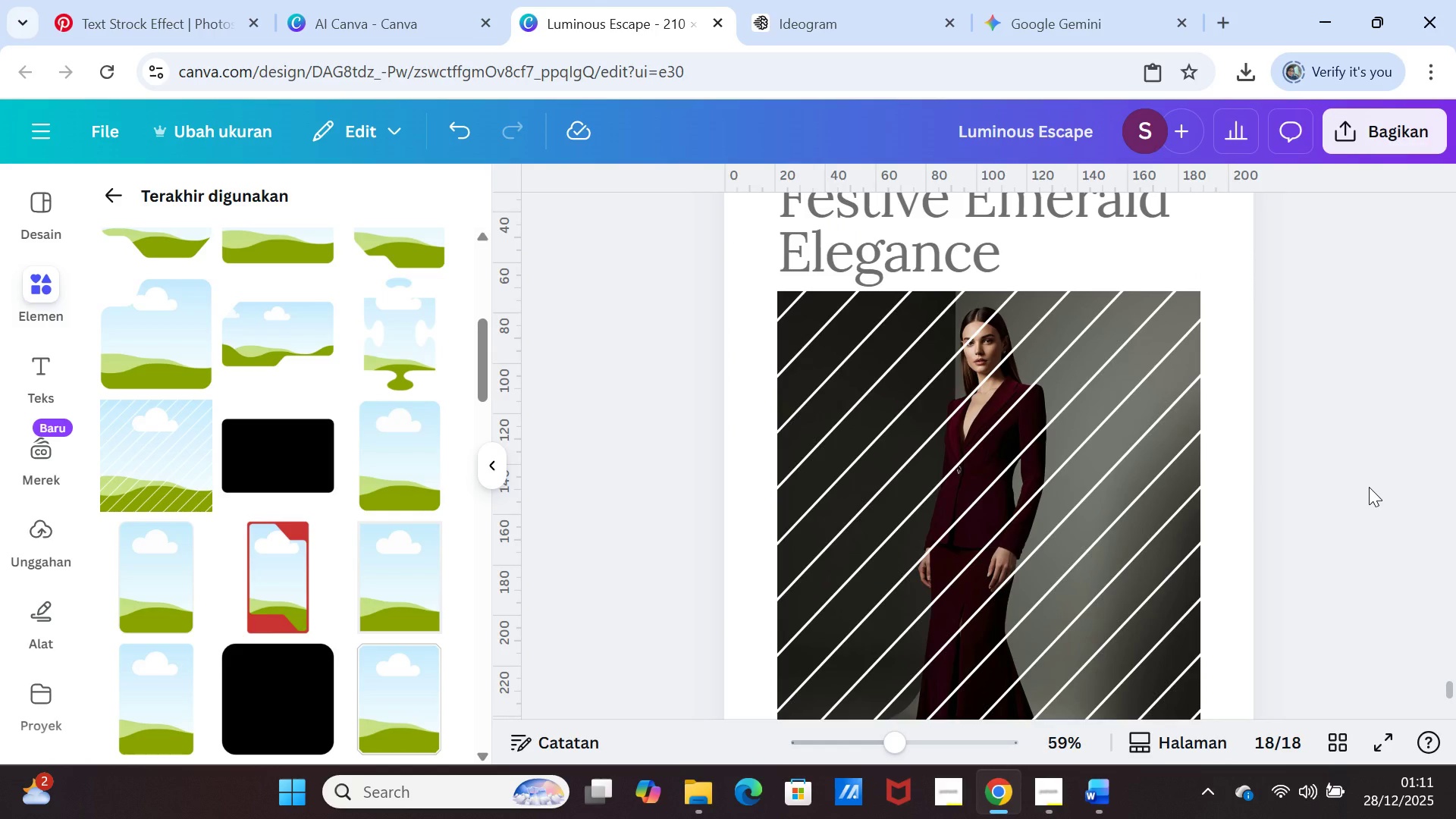 
wait(5.55)
 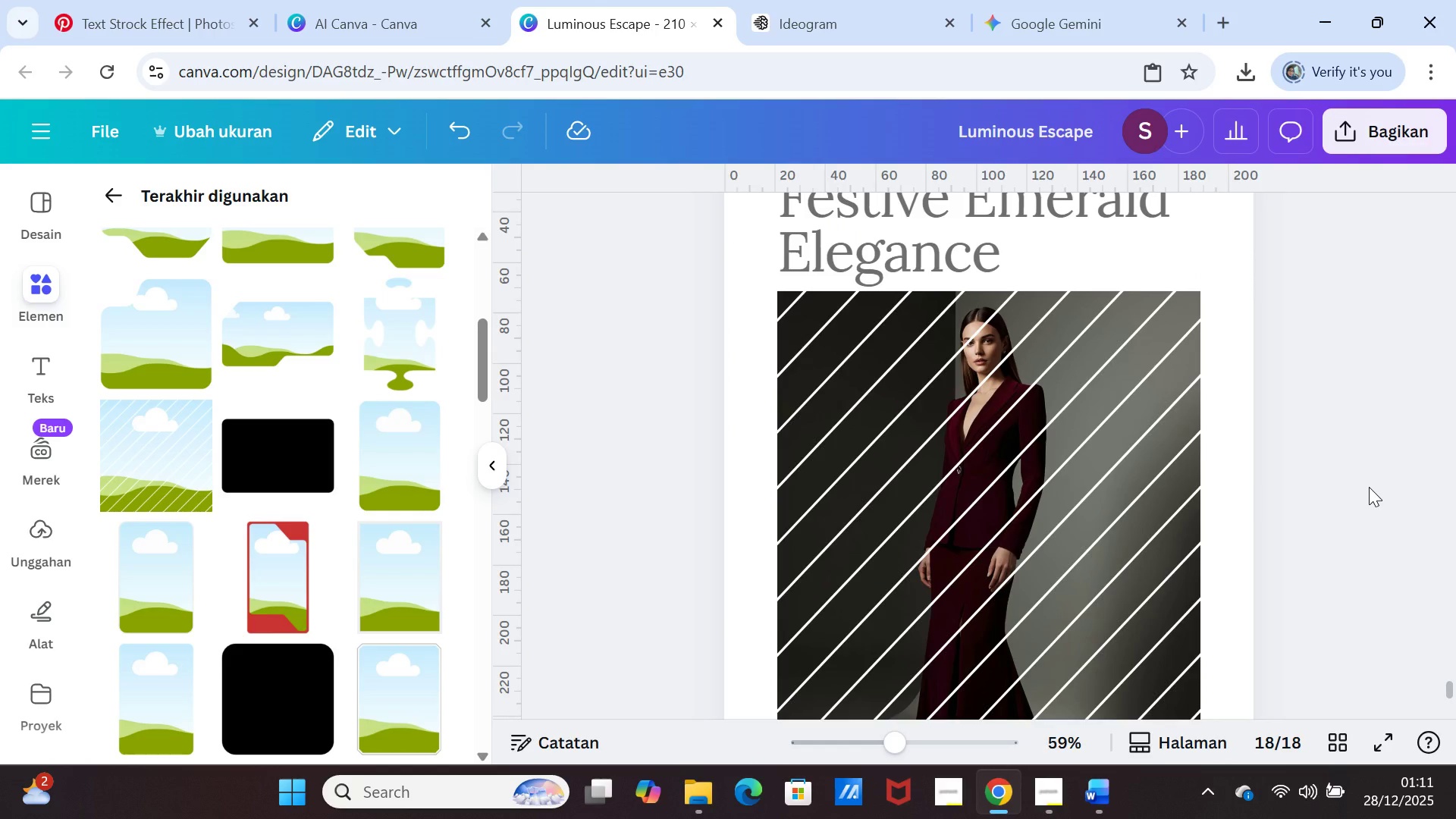 
left_click([1150, 533])
 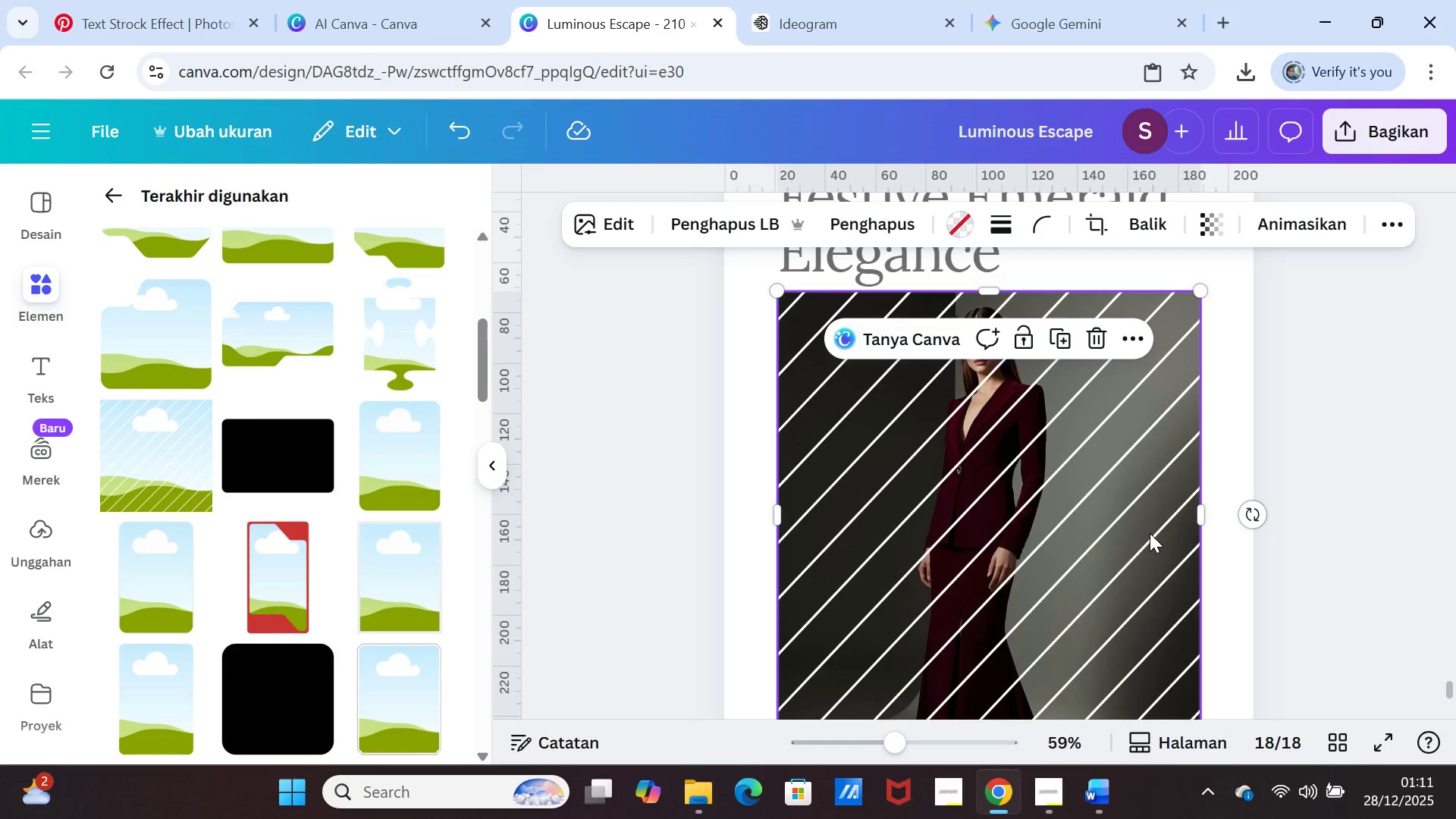 
key(Delete)
 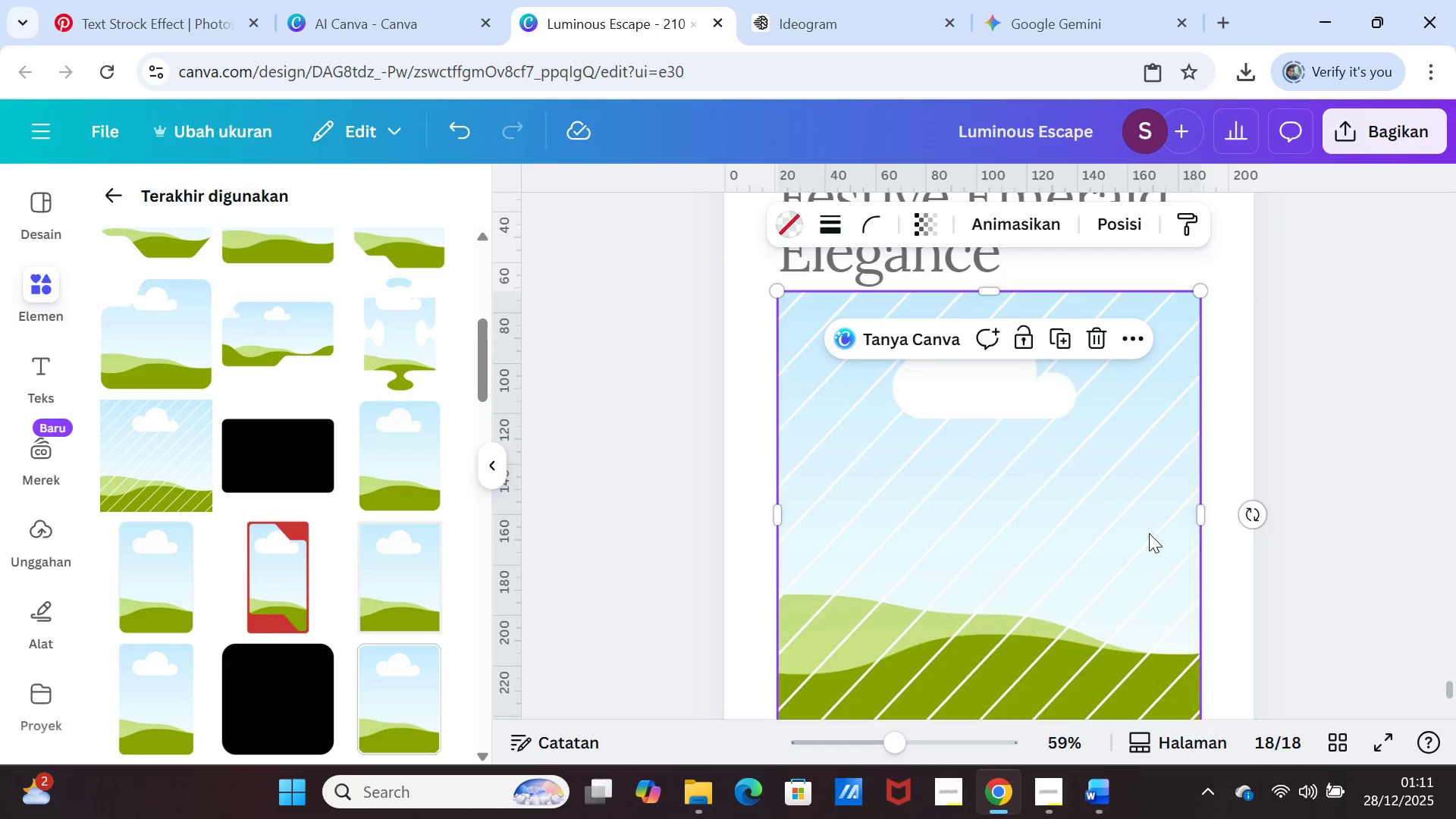 
key(Delete)
 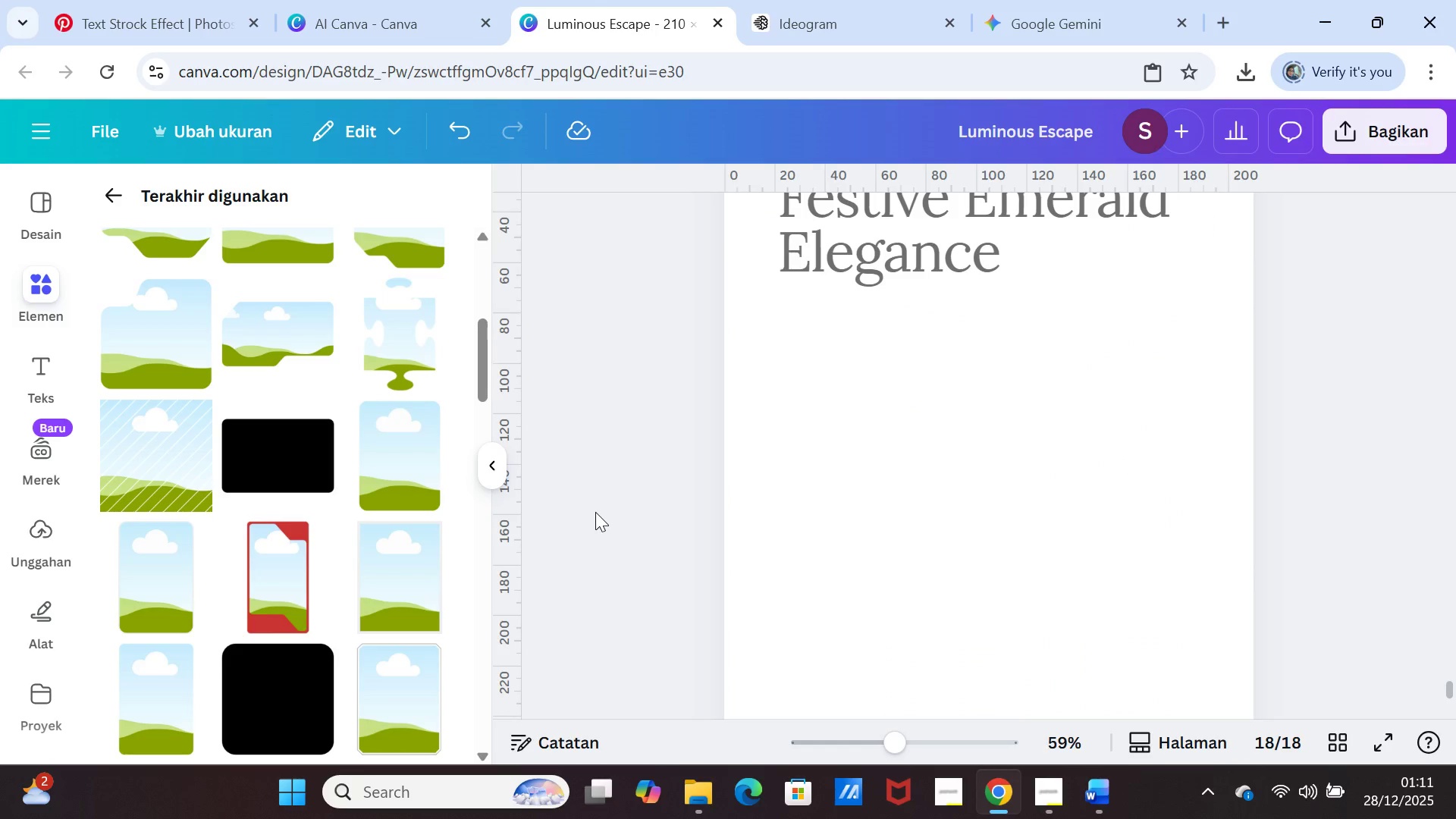 
scroll: coordinate [597, 531], scroll_direction: up, amount: 1.0
 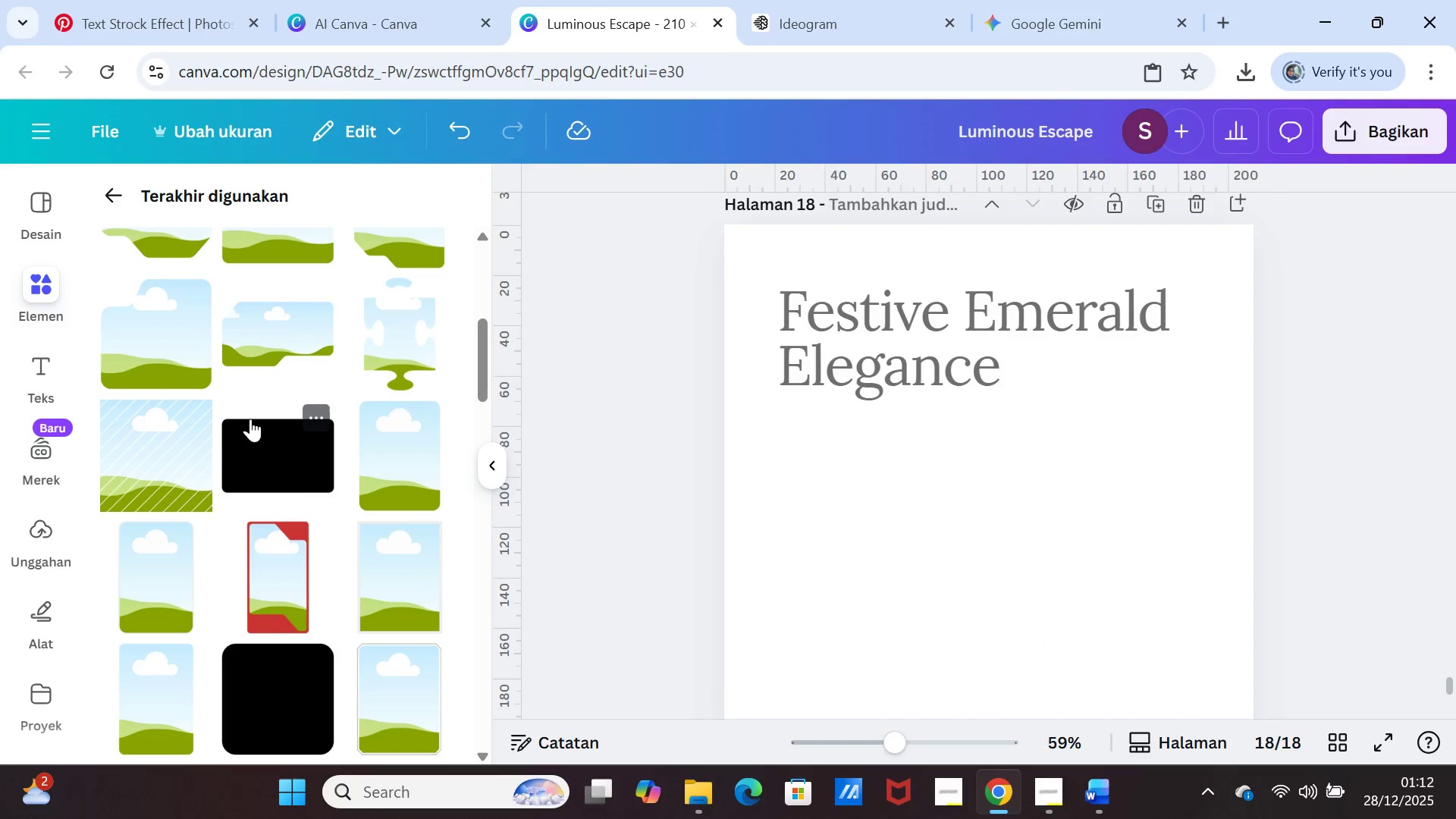 
left_click([196, 323])
 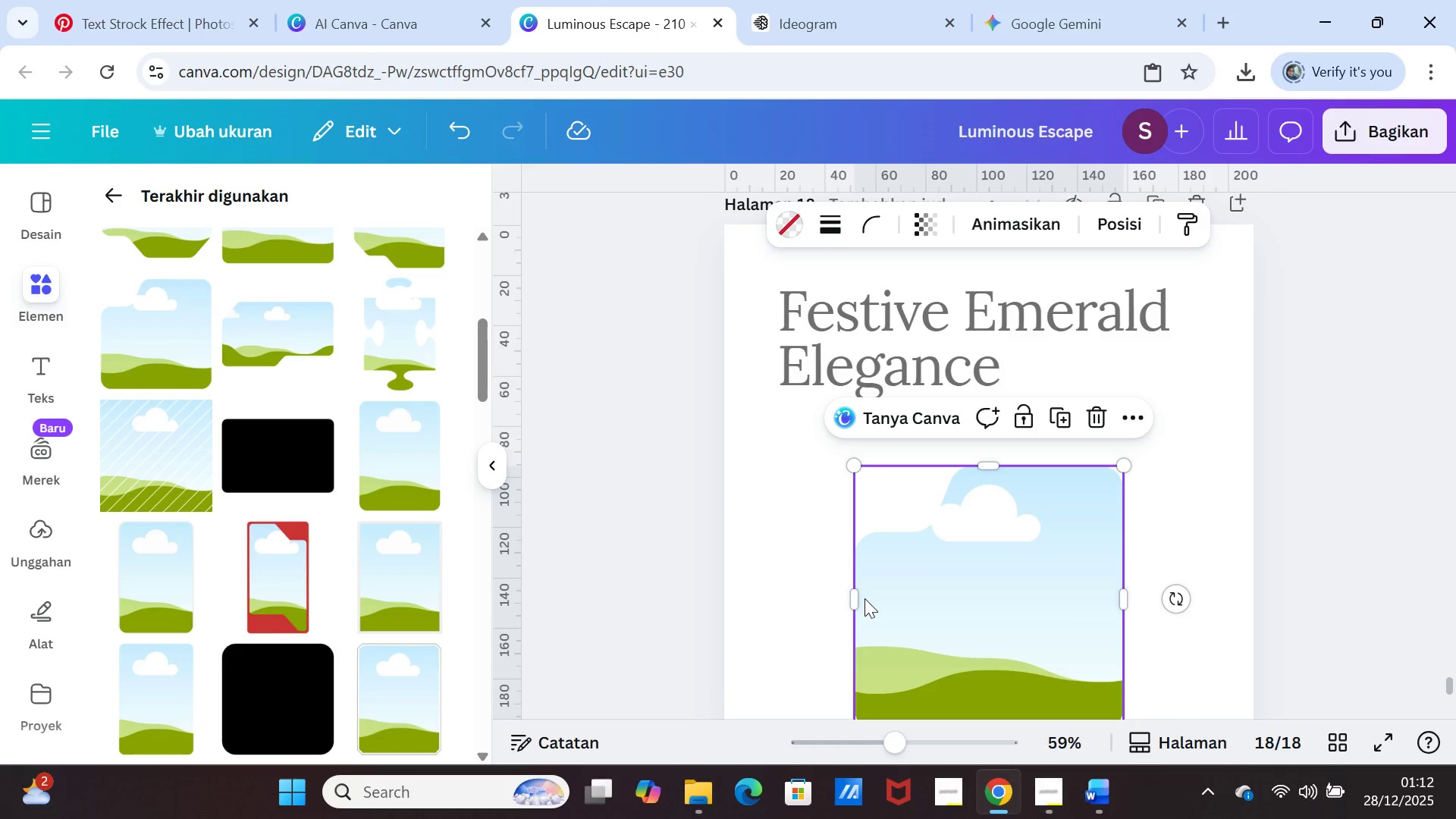 
left_click_drag(start_coordinate=[858, 598], to_coordinate=[786, 585])
 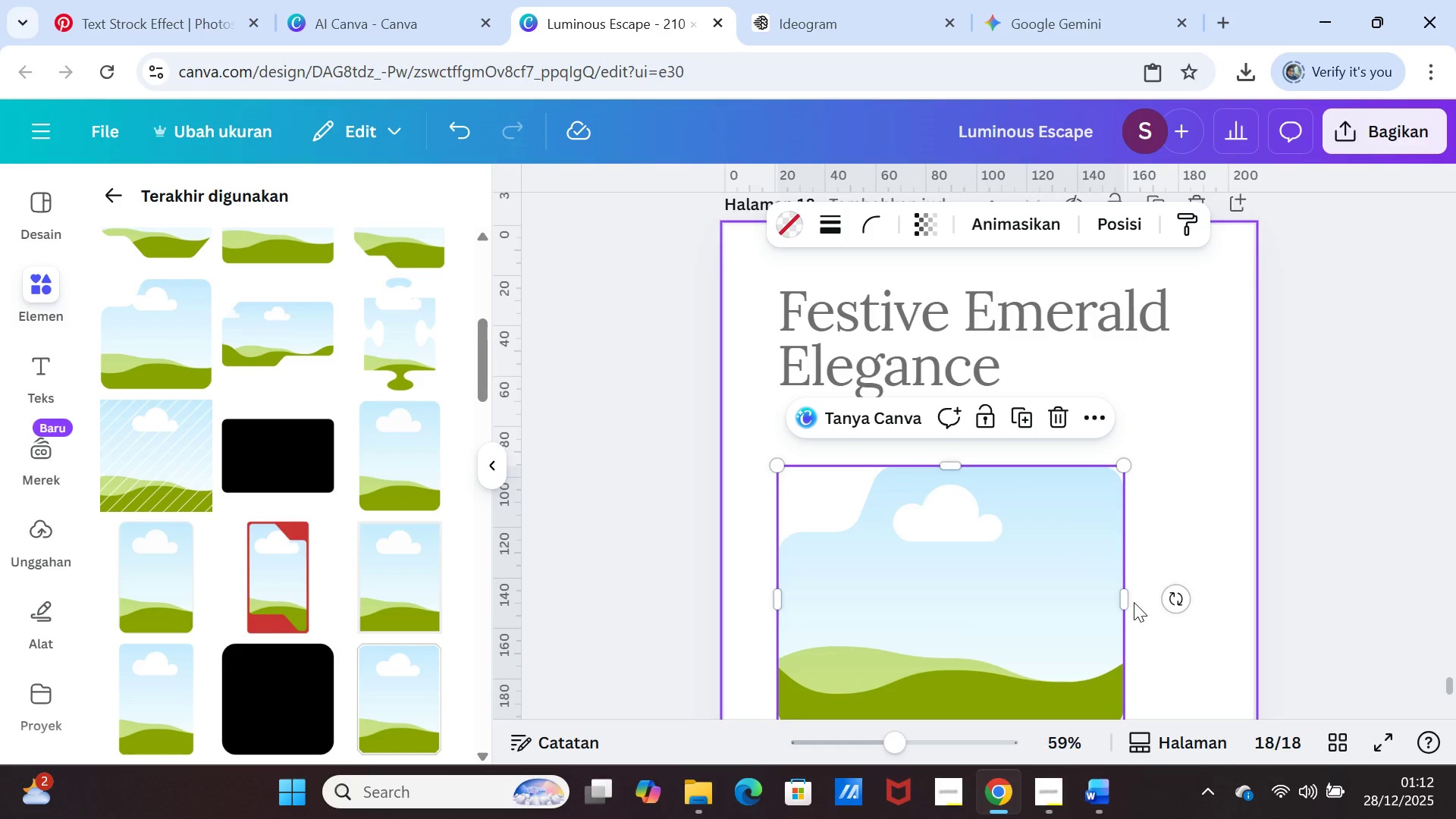 
left_click_drag(start_coordinate=[1128, 600], to_coordinate=[1203, 588])
 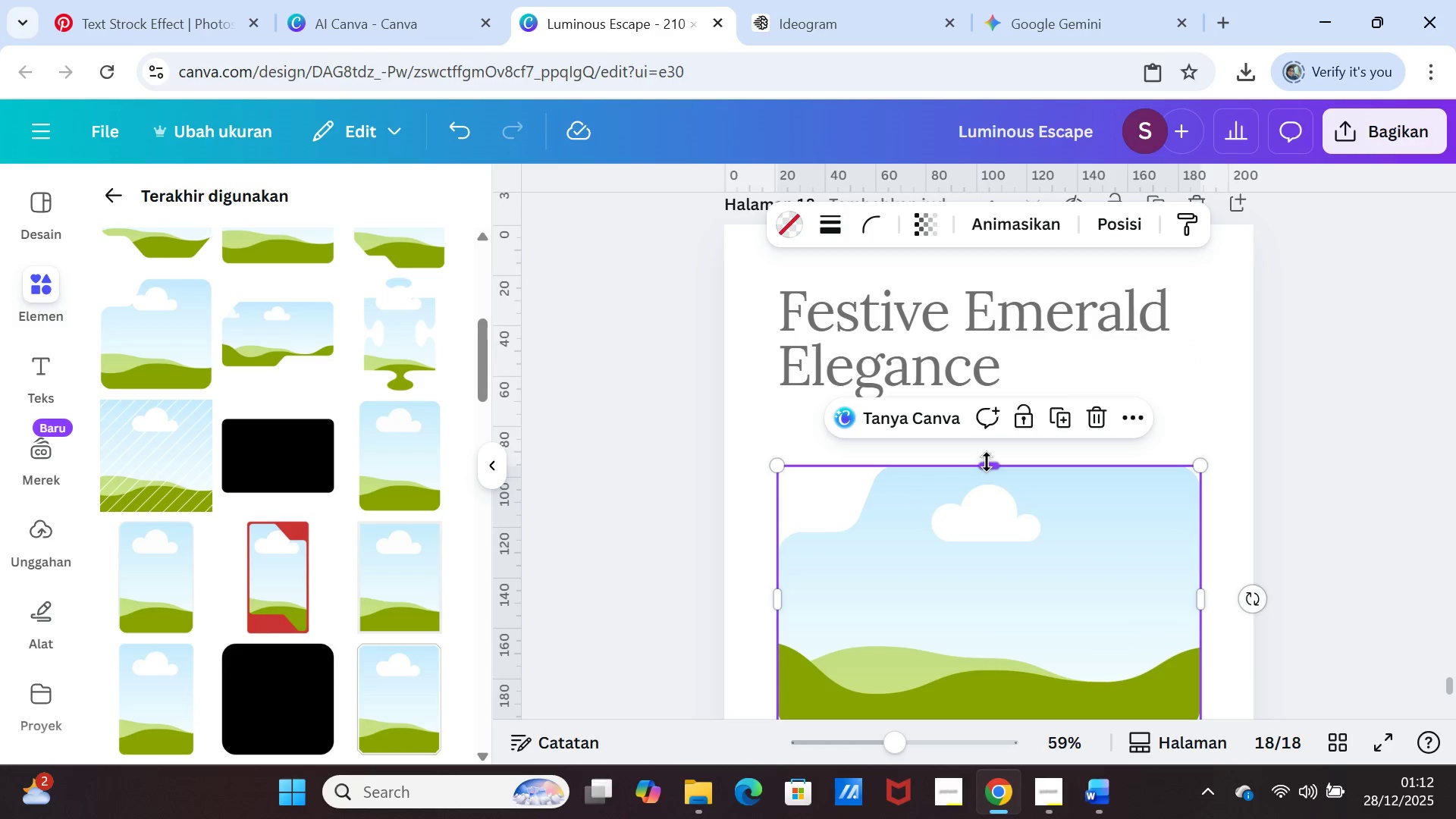 
left_click_drag(start_coordinate=[987, 462], to_coordinate=[995, 397])
 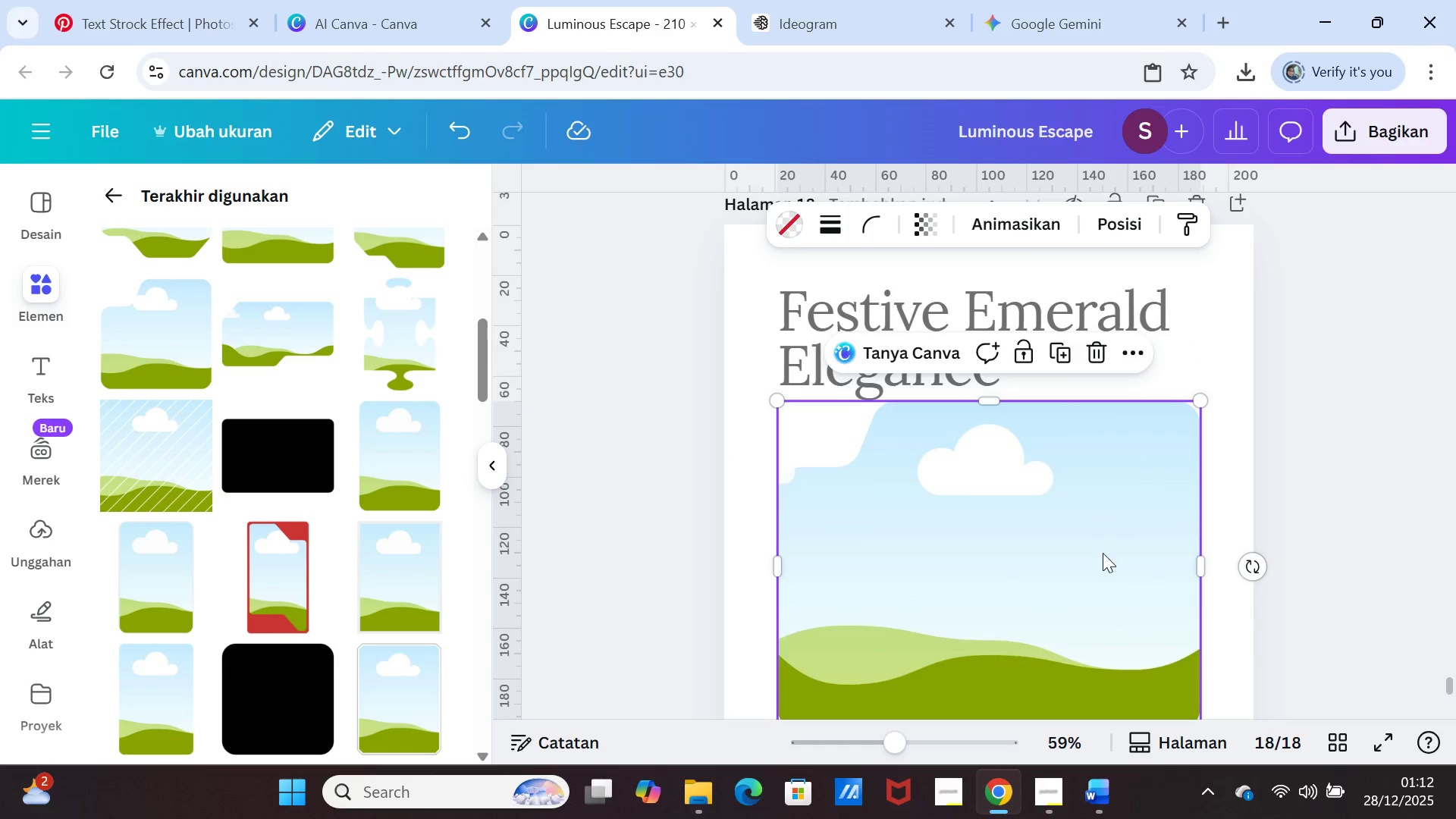 
scroll: coordinate [1103, 554], scroll_direction: down, amount: 2.0
 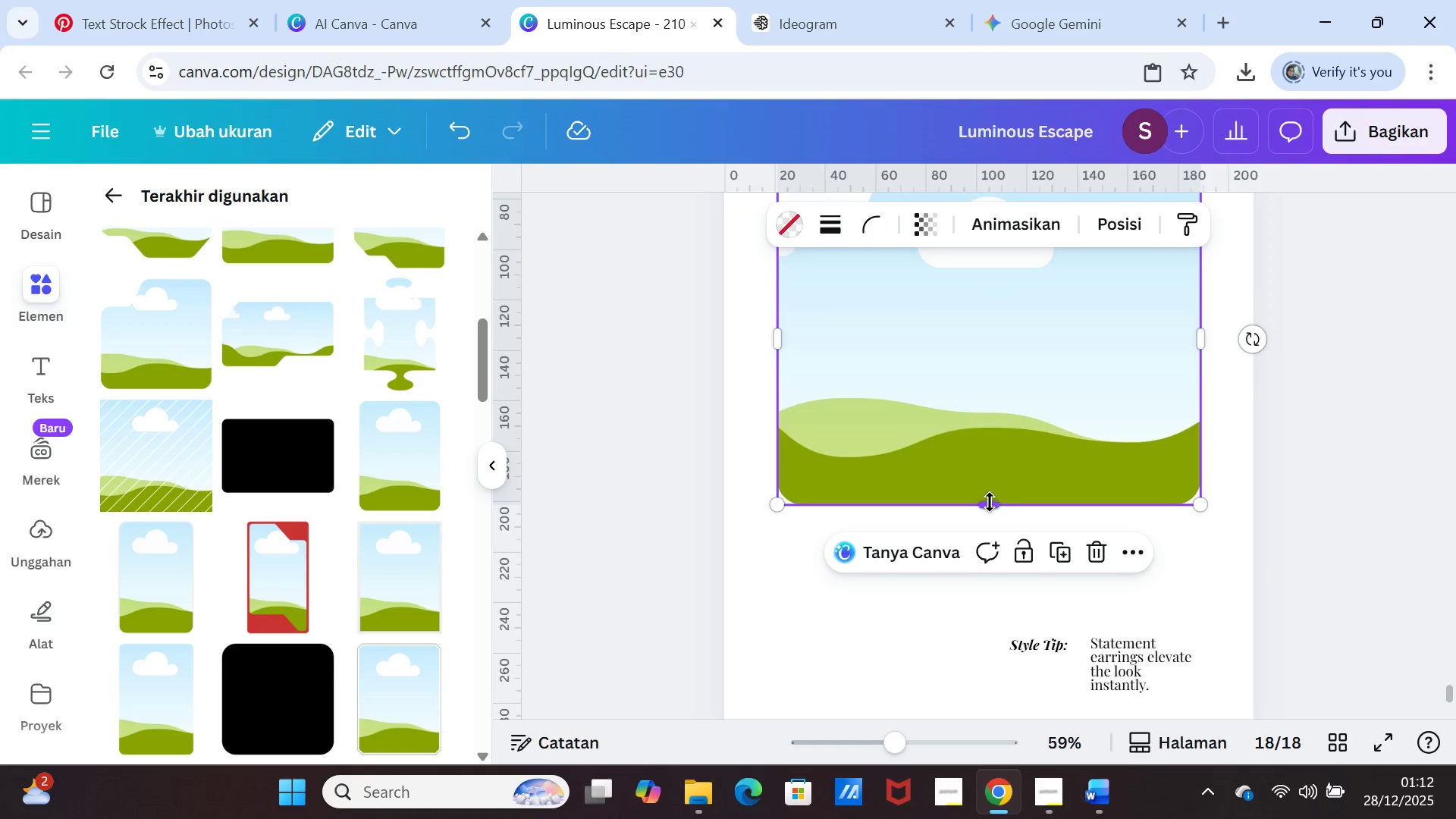 
left_click_drag(start_coordinate=[990, 502], to_coordinate=[994, 623])
 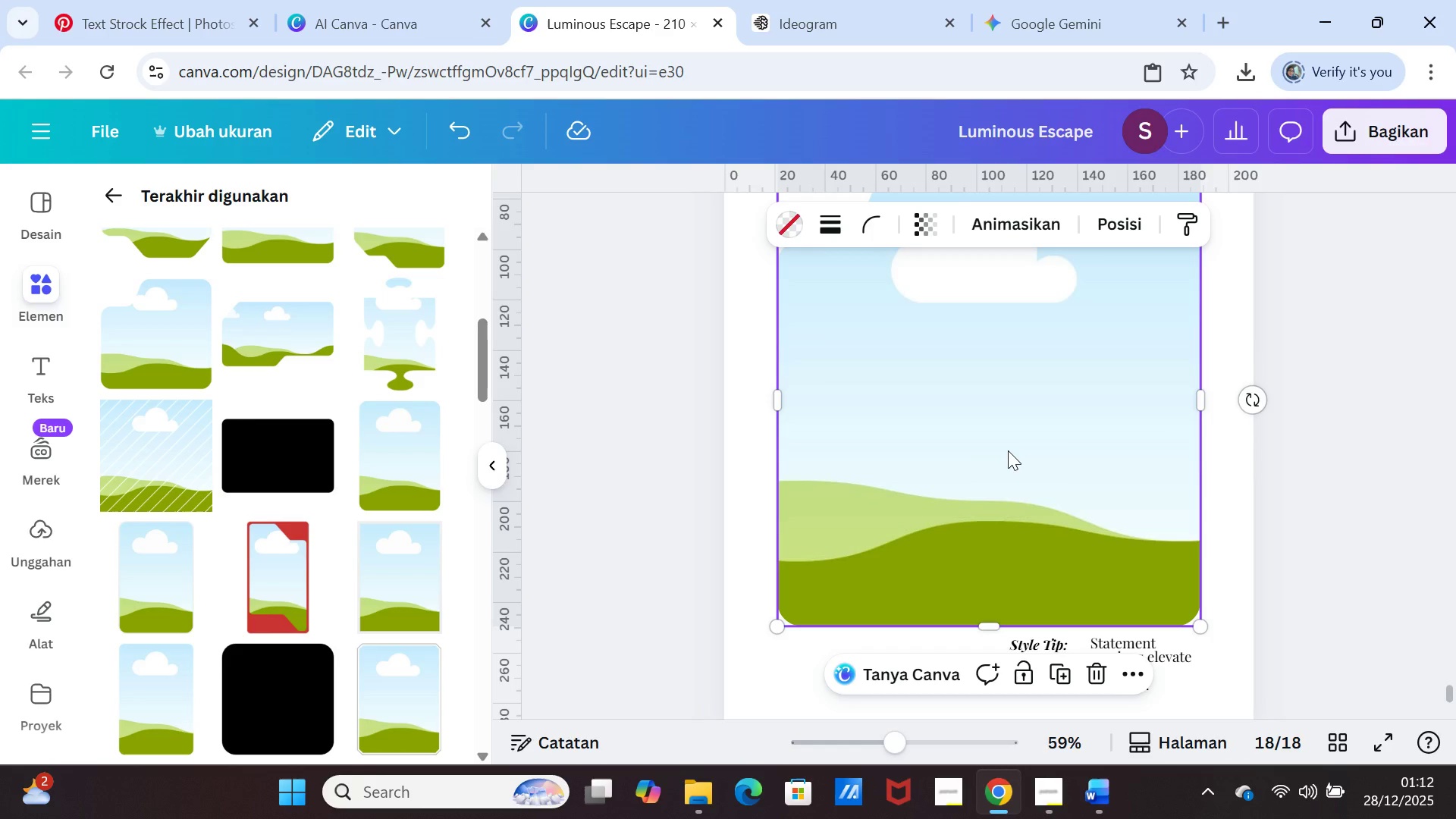 
left_click([1008, 450])
 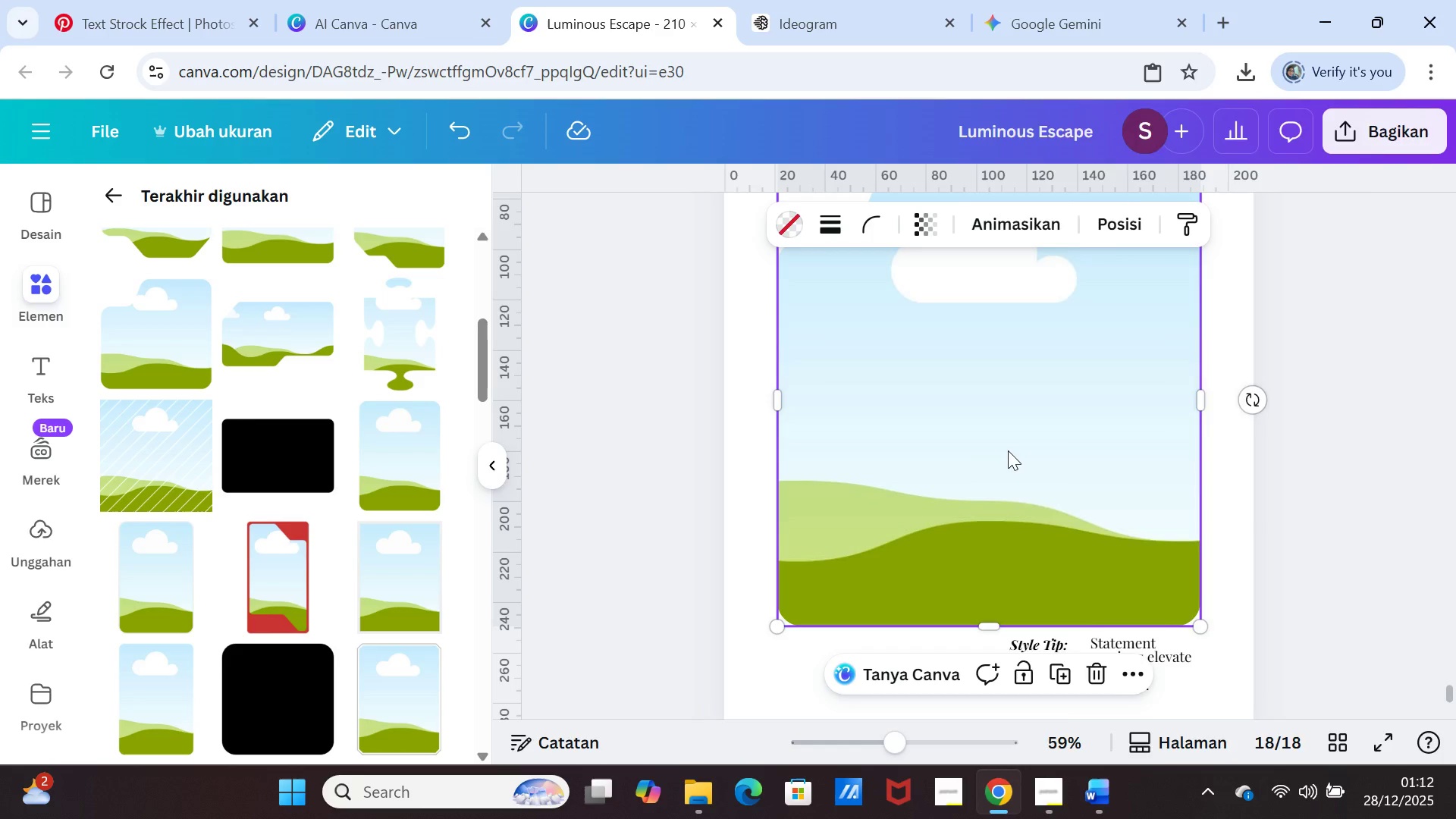 
right_click([1008, 450])
 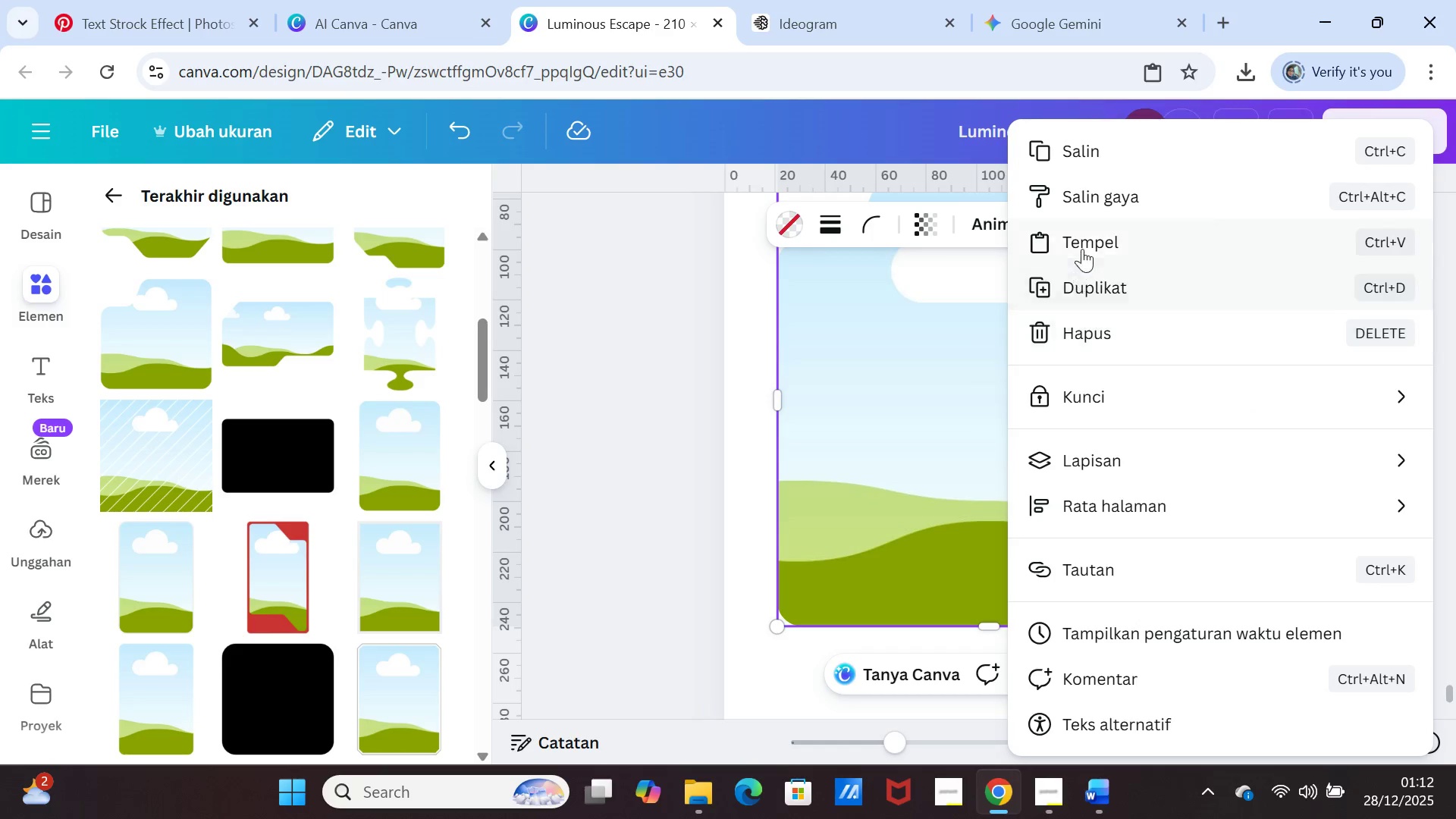 
left_click([1084, 240])
 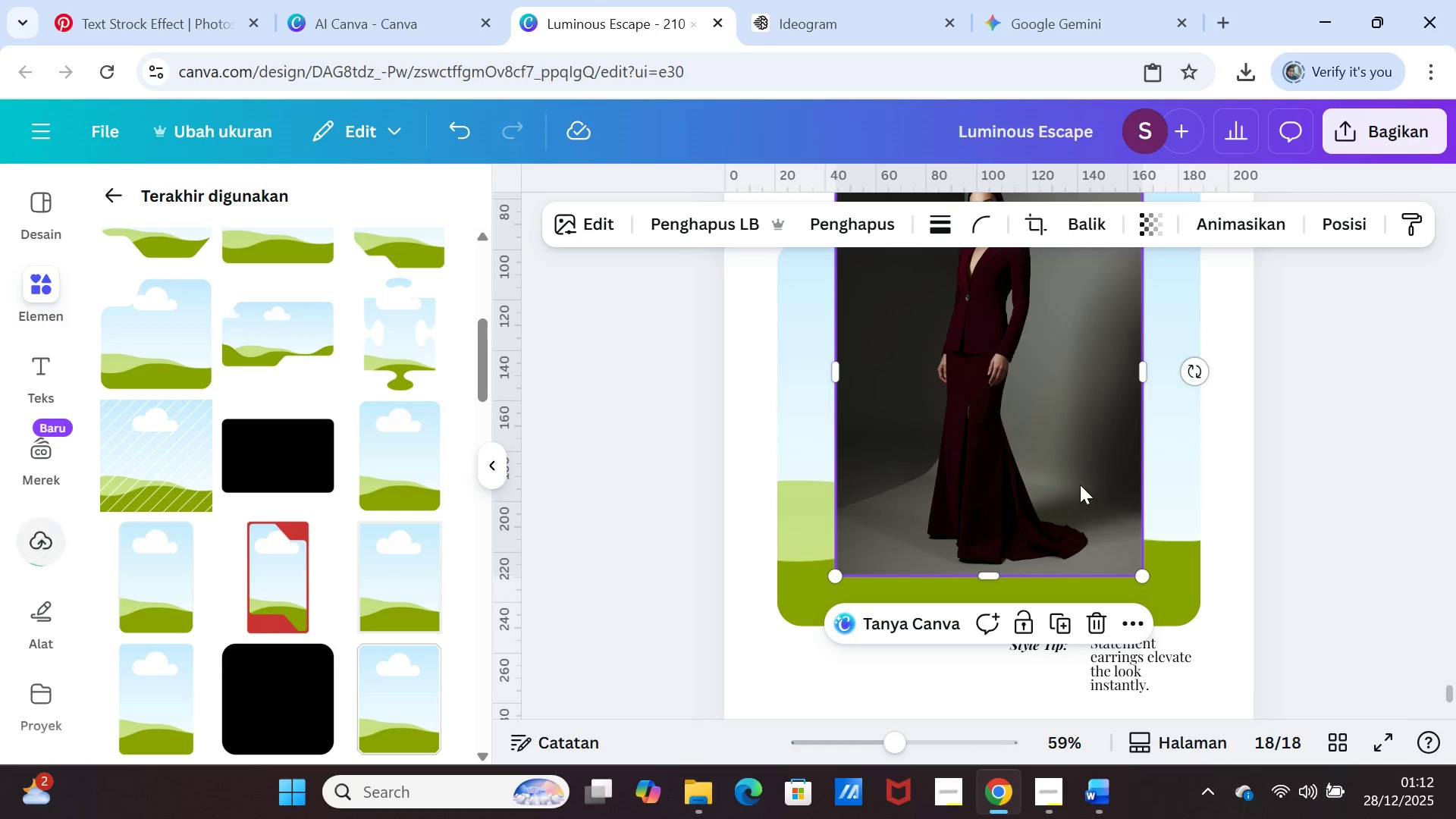 
left_click_drag(start_coordinate=[1053, 470], to_coordinate=[1054, 477])
 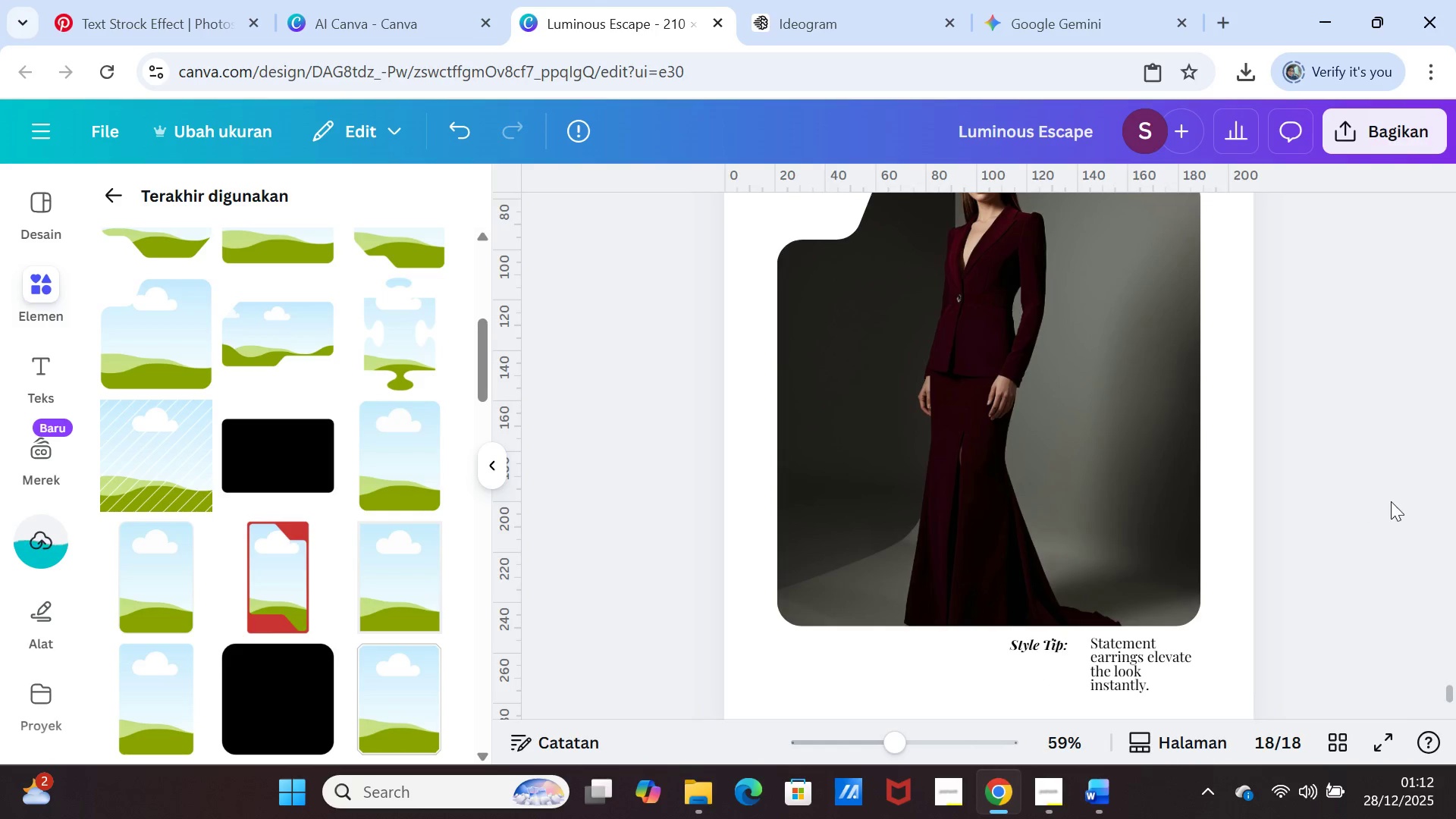 
left_click([1392, 501])
 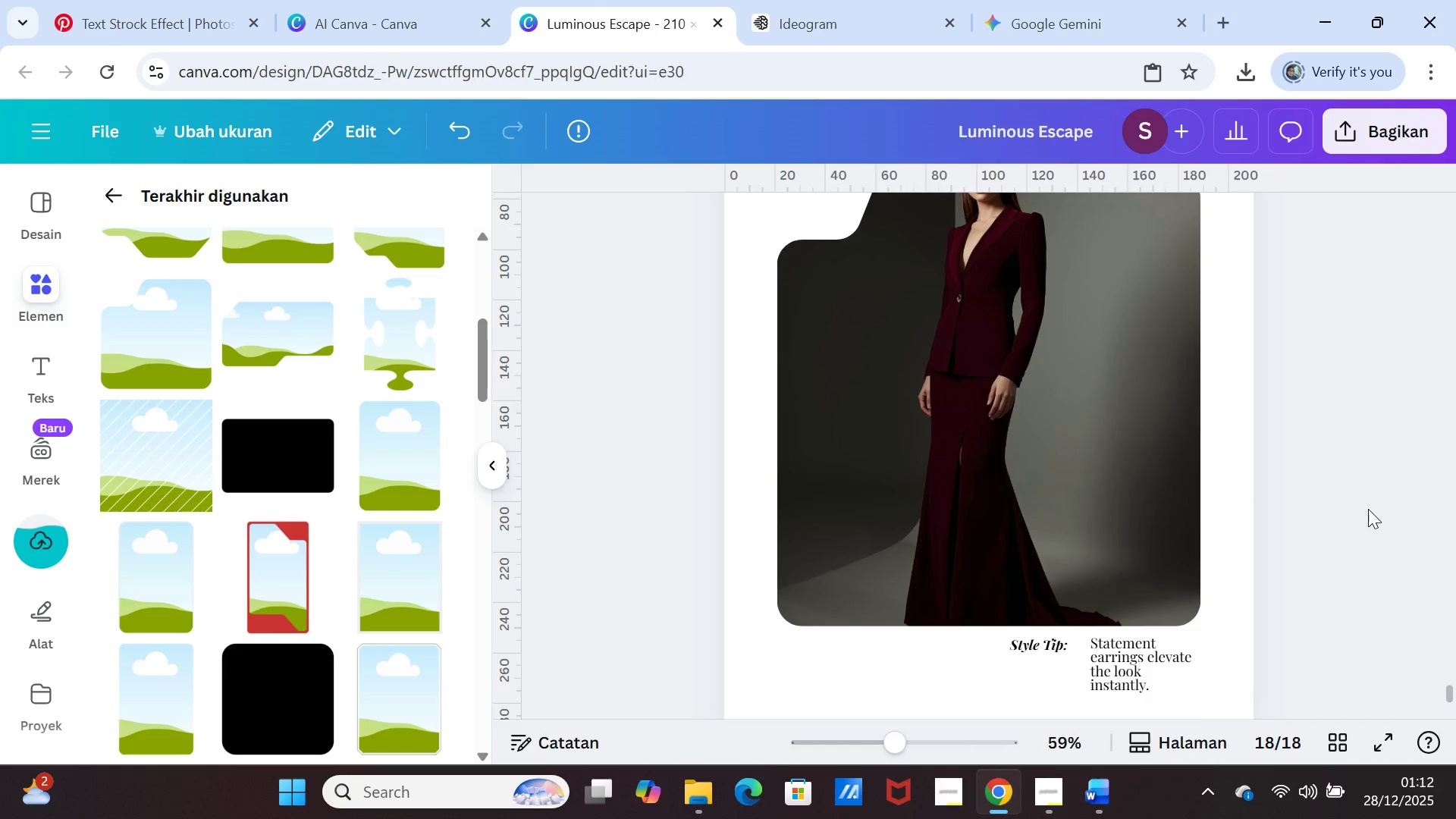 
scroll: coordinate [1368, 509], scroll_direction: up, amount: 1.0
 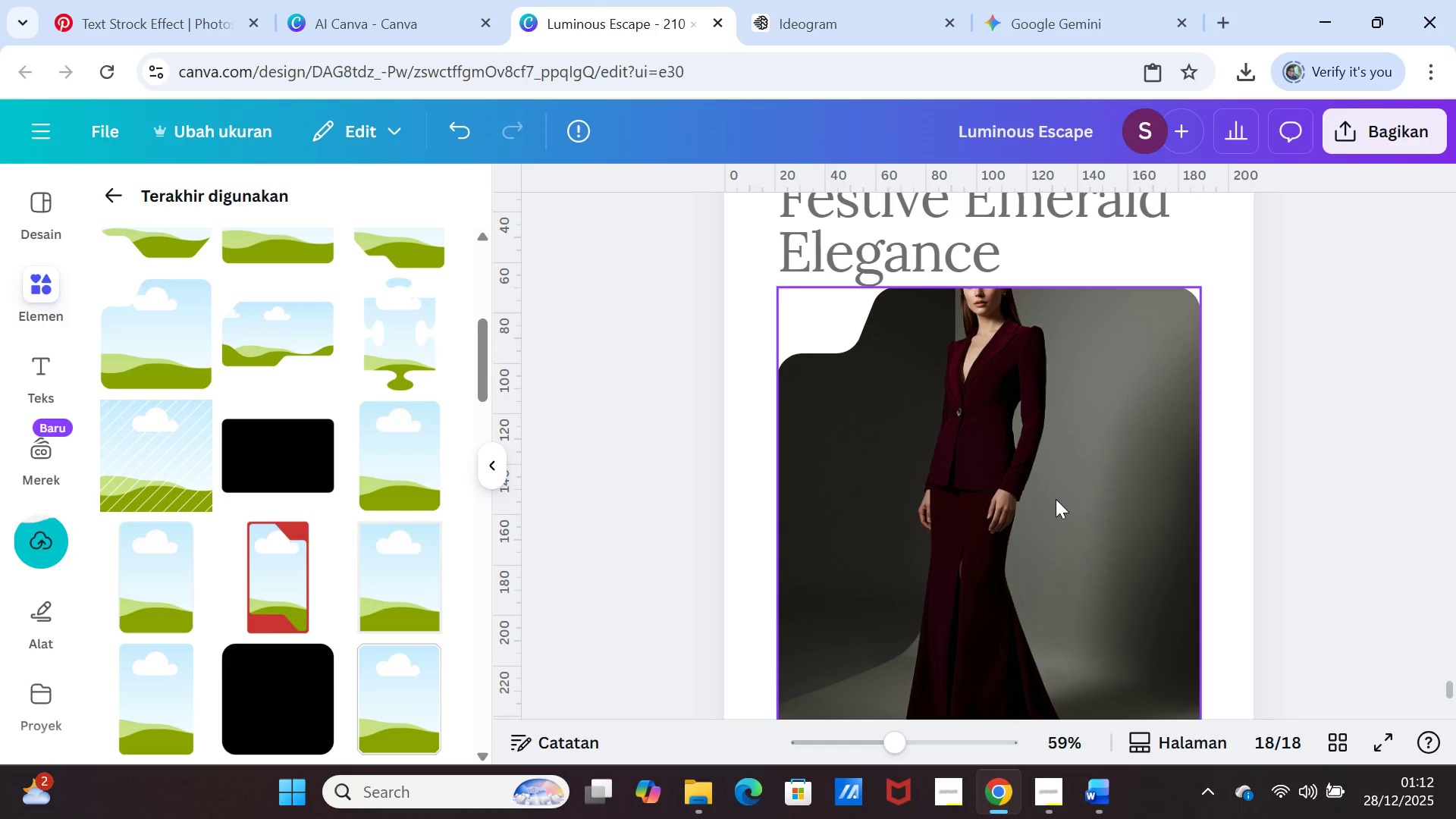 
double_click([1056, 499])
 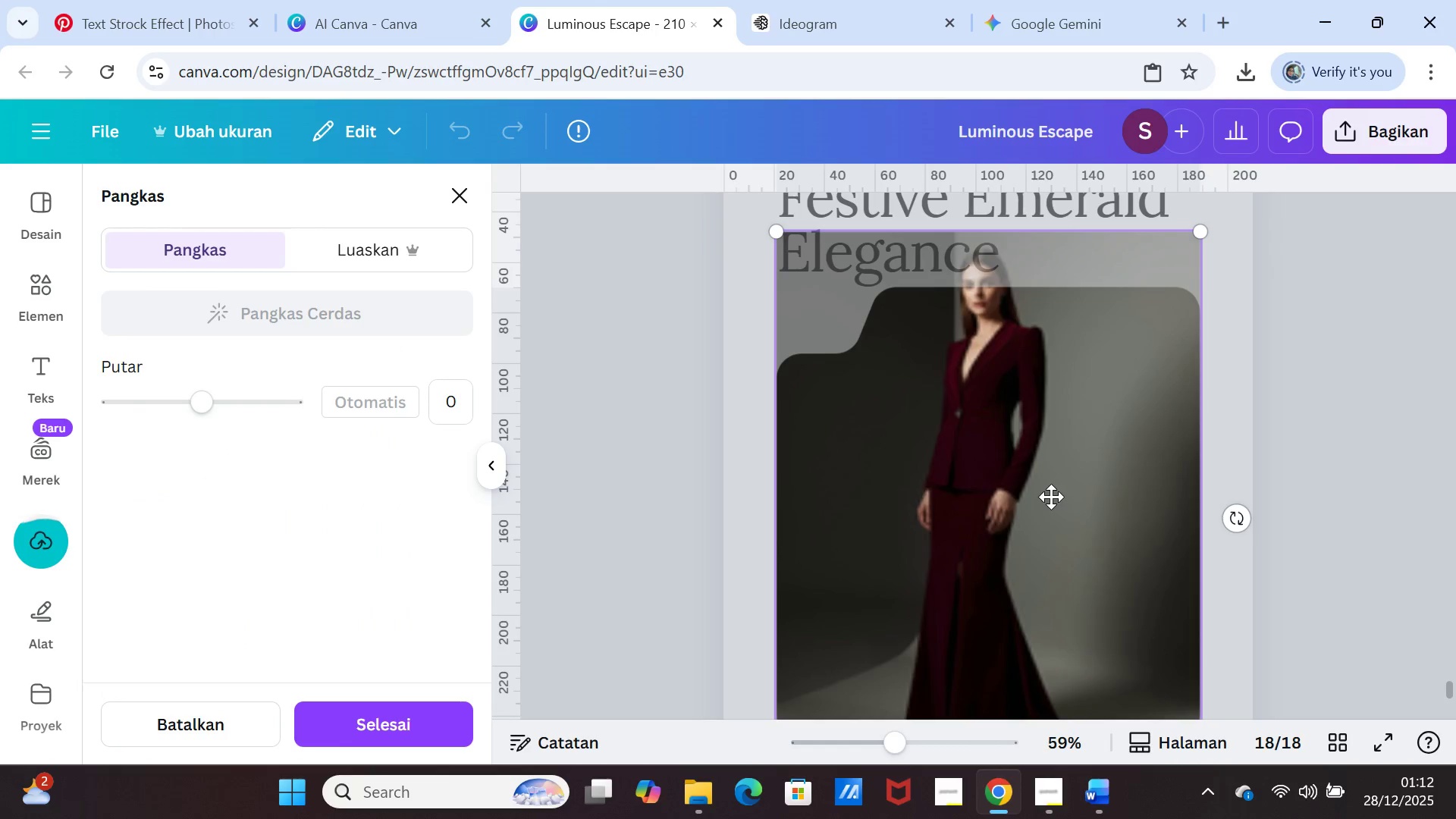 
left_click_drag(start_coordinate=[1051, 497], to_coordinate=[1060, 561])
 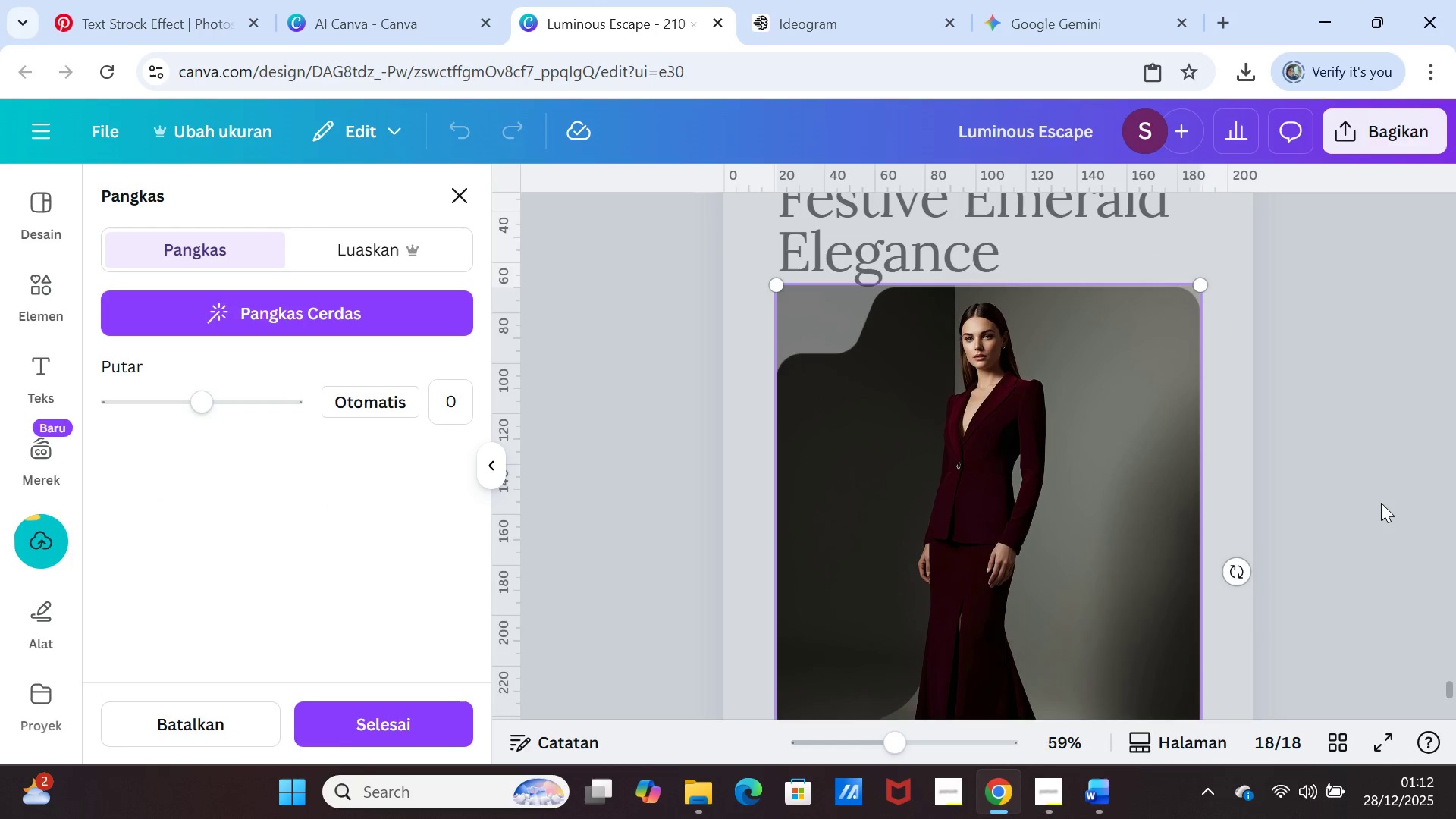 
left_click([1381, 503])
 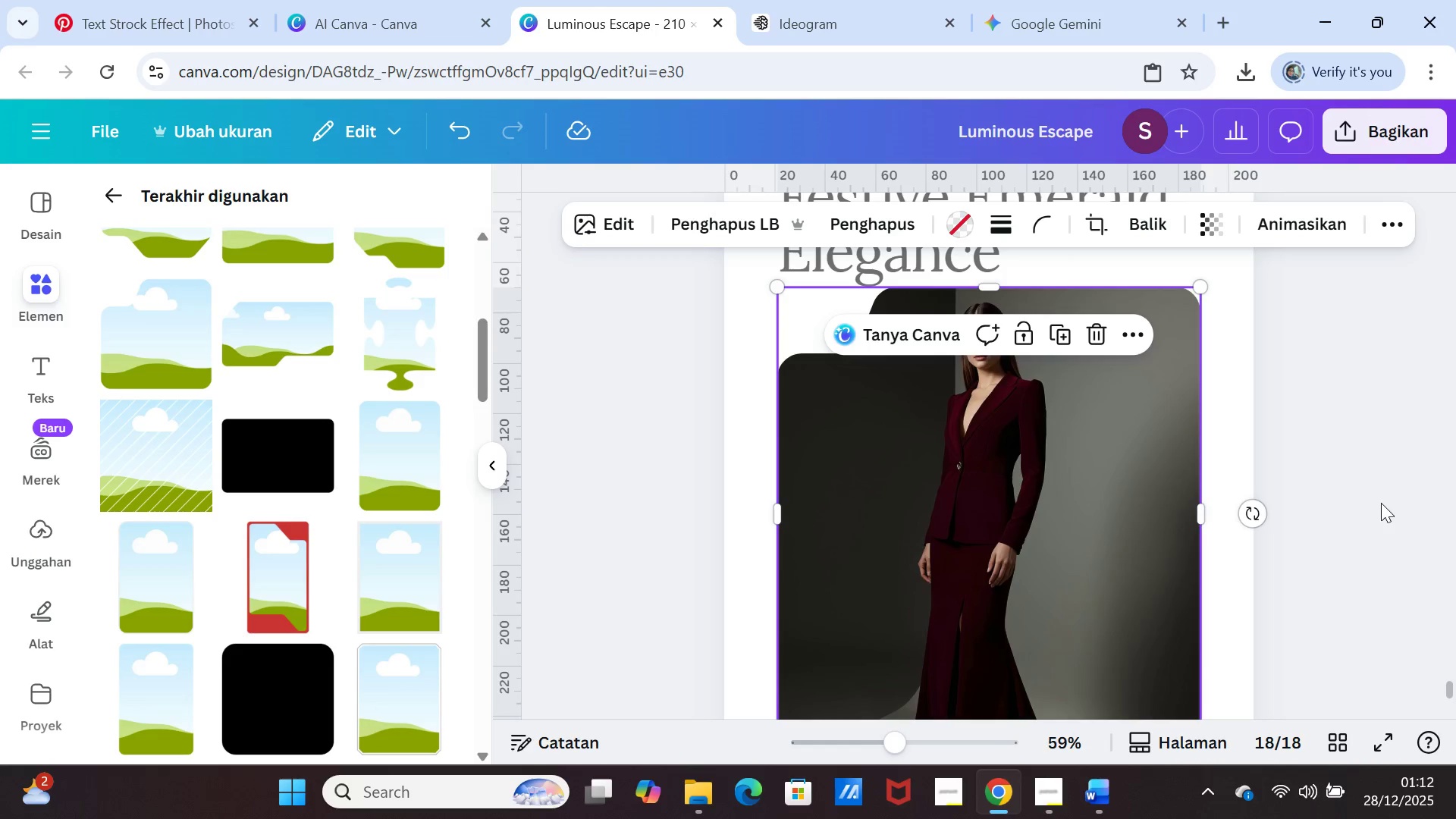 
left_click([1381, 503])
 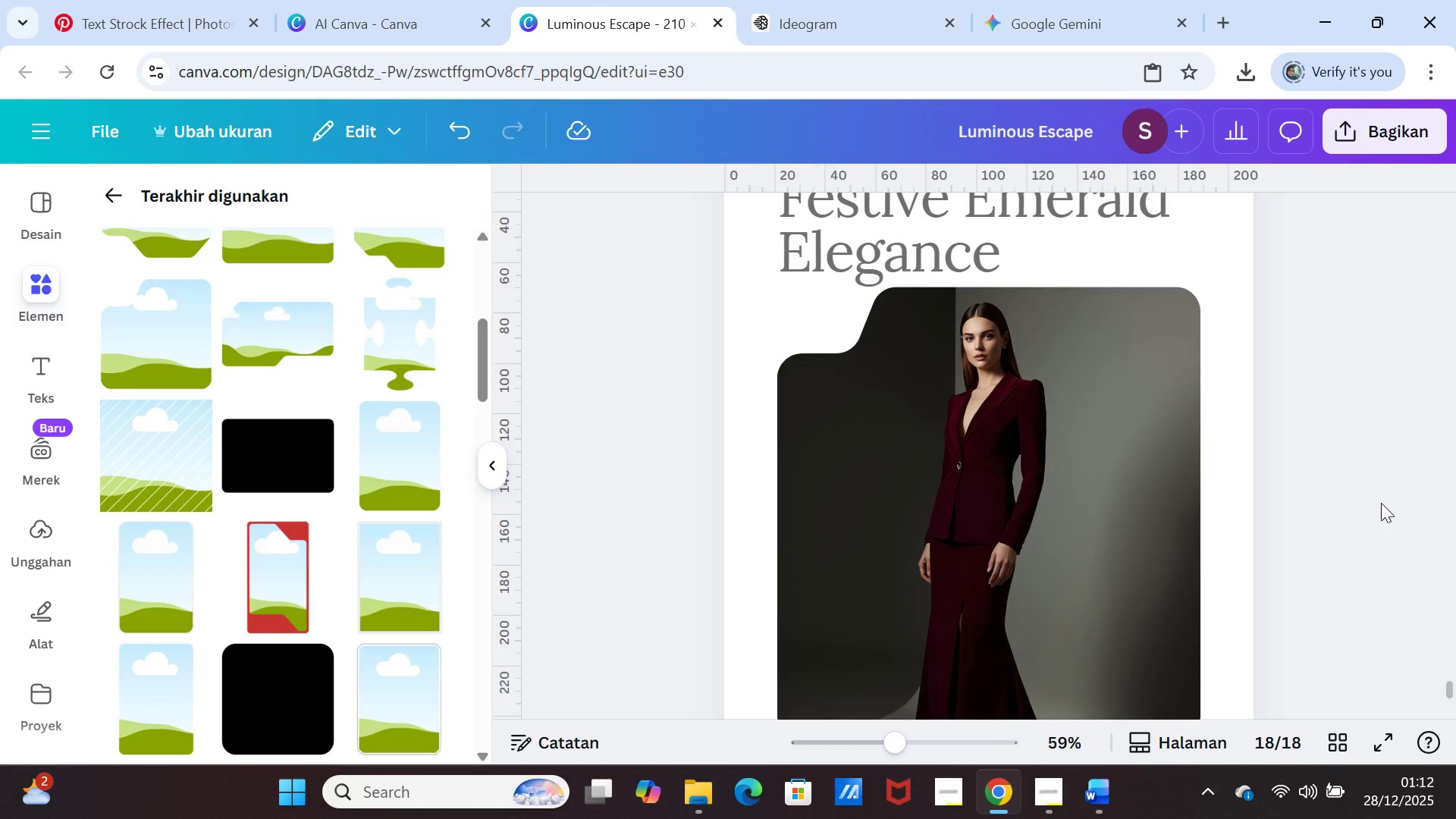 
scroll: coordinate [1381, 503], scroll_direction: down, amount: 1.0
 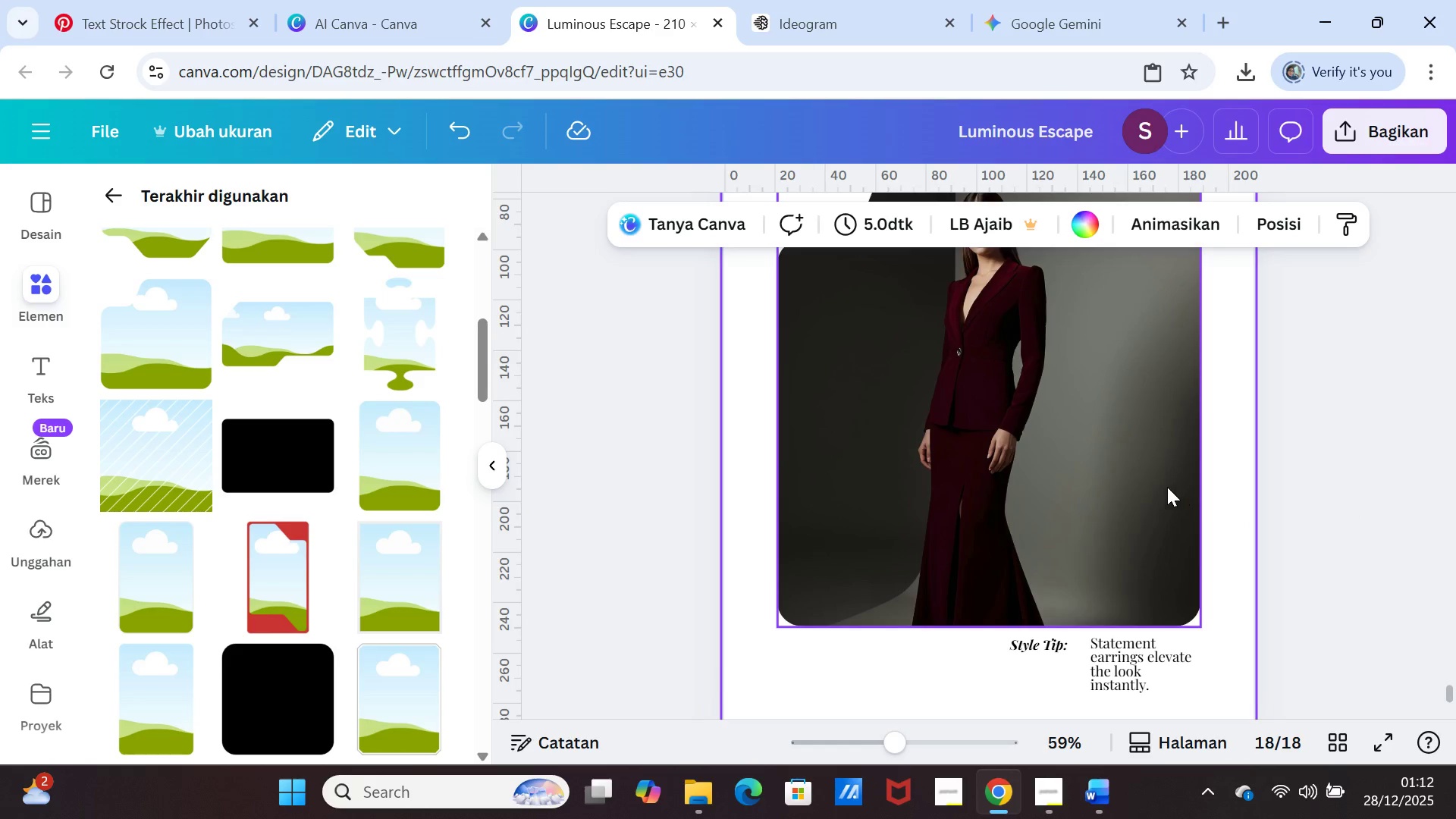 
double_click([1164, 485])
 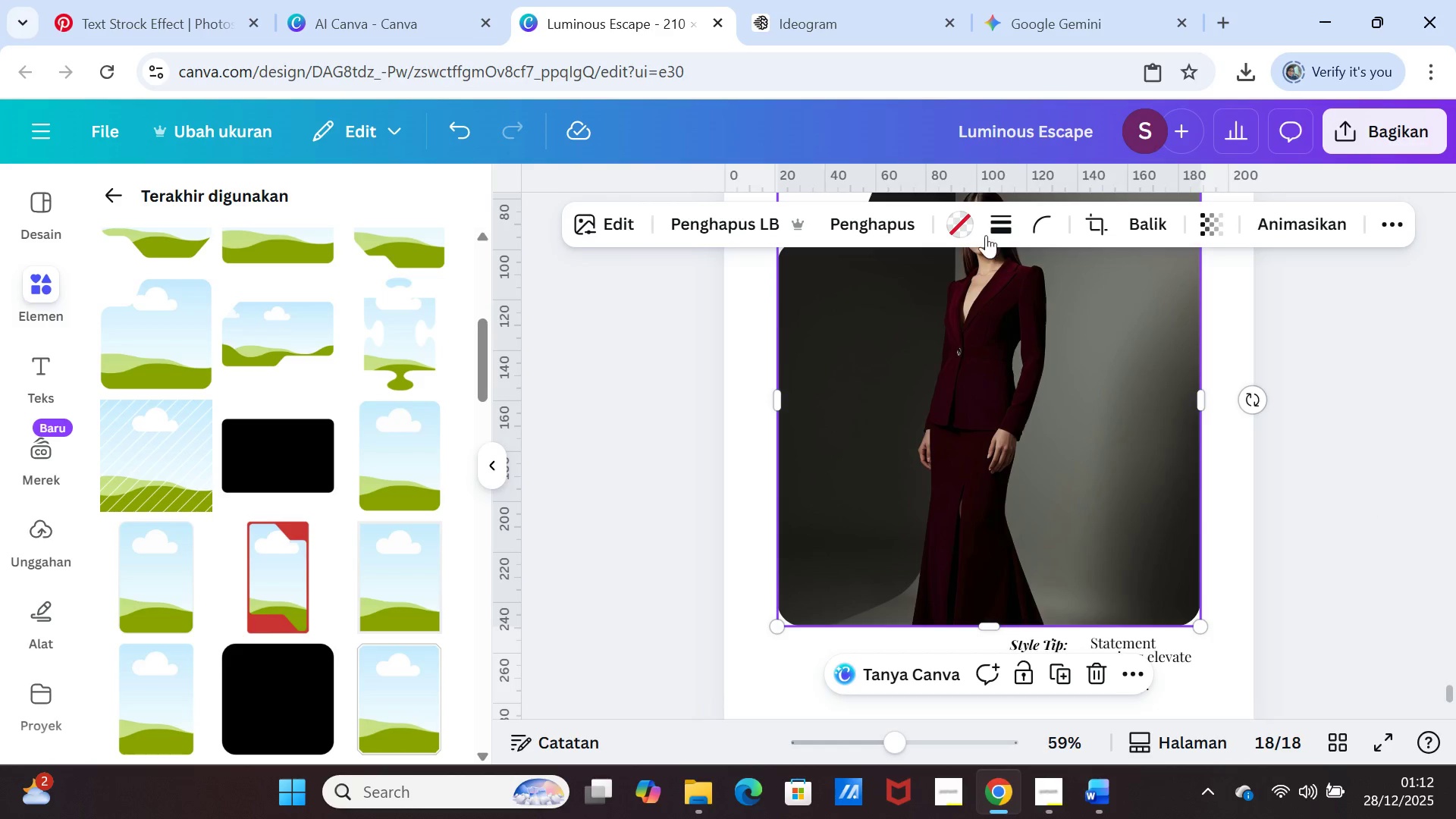 
left_click([987, 227])
 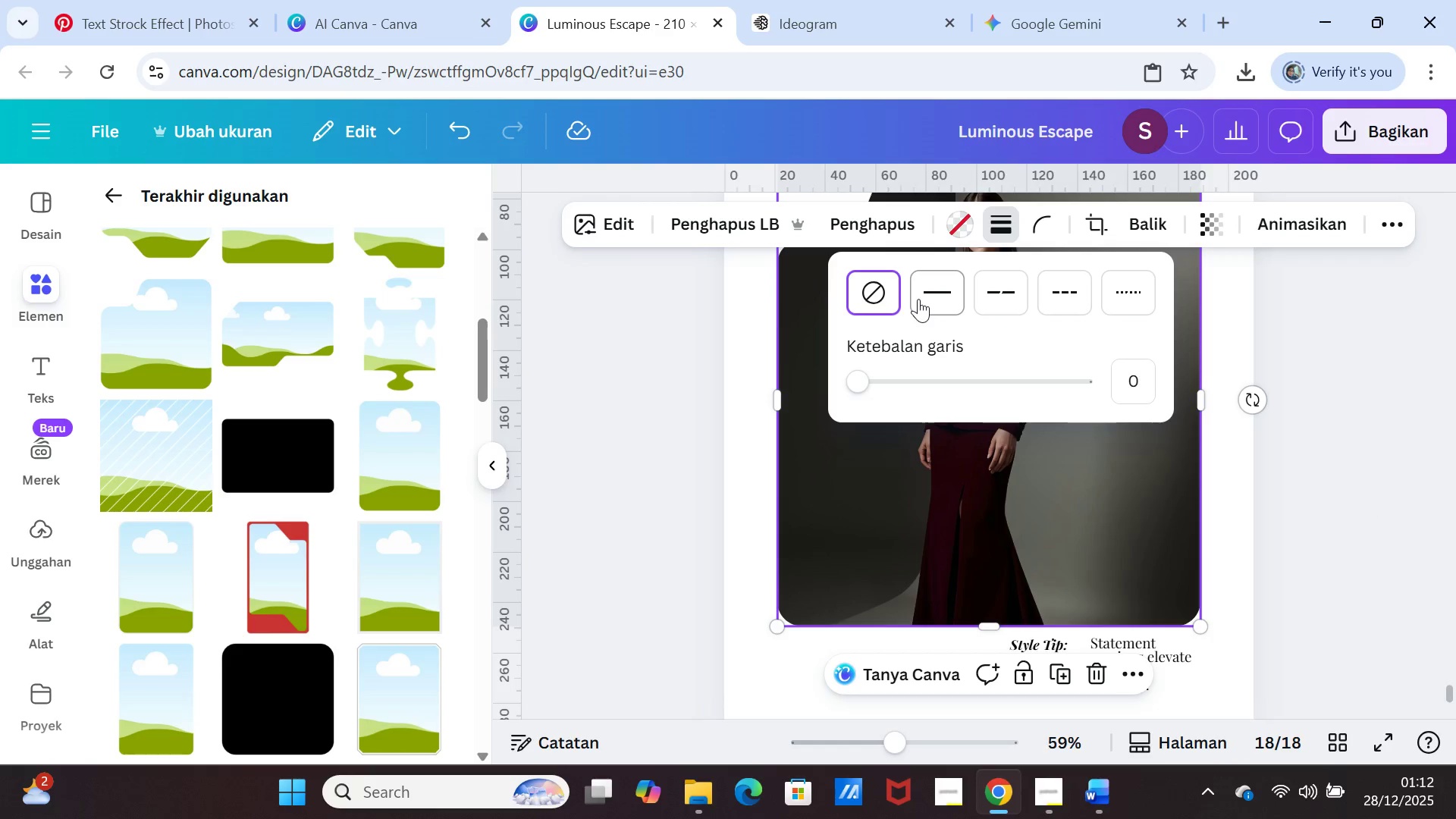 
left_click([919, 298])
 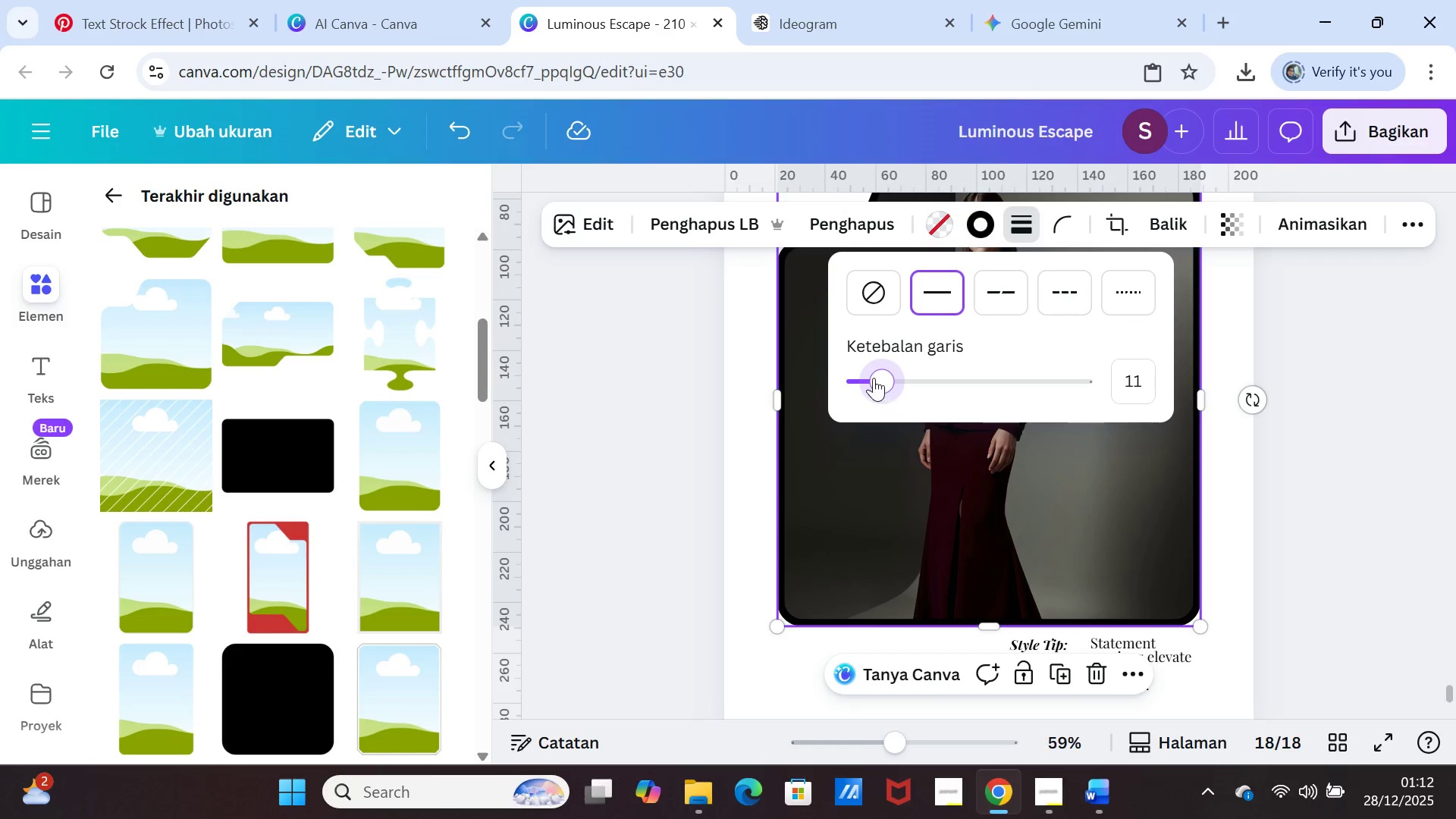 
left_click_drag(start_coordinate=[871, 378], to_coordinate=[877, 372])
 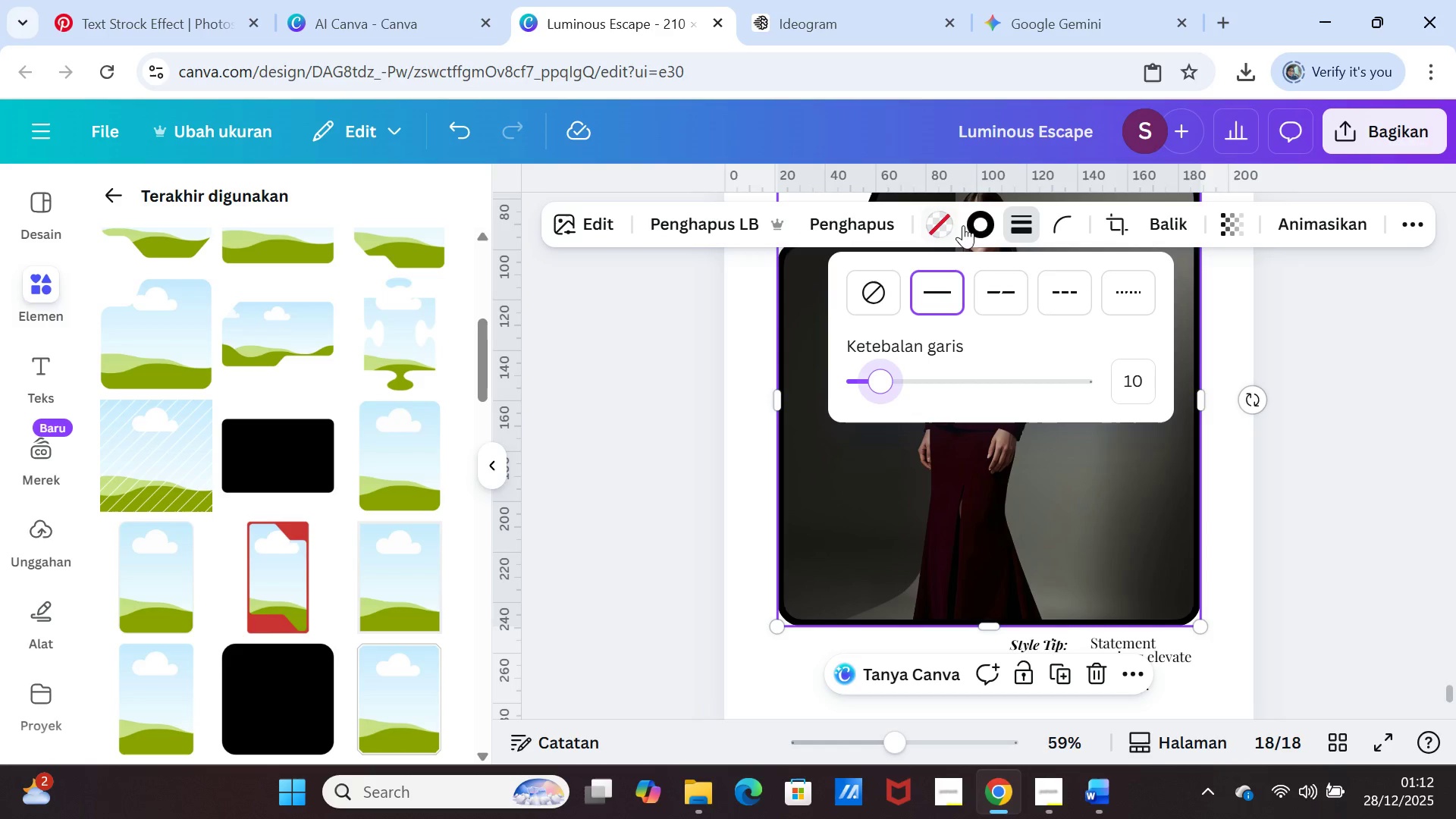 
left_click([974, 224])
 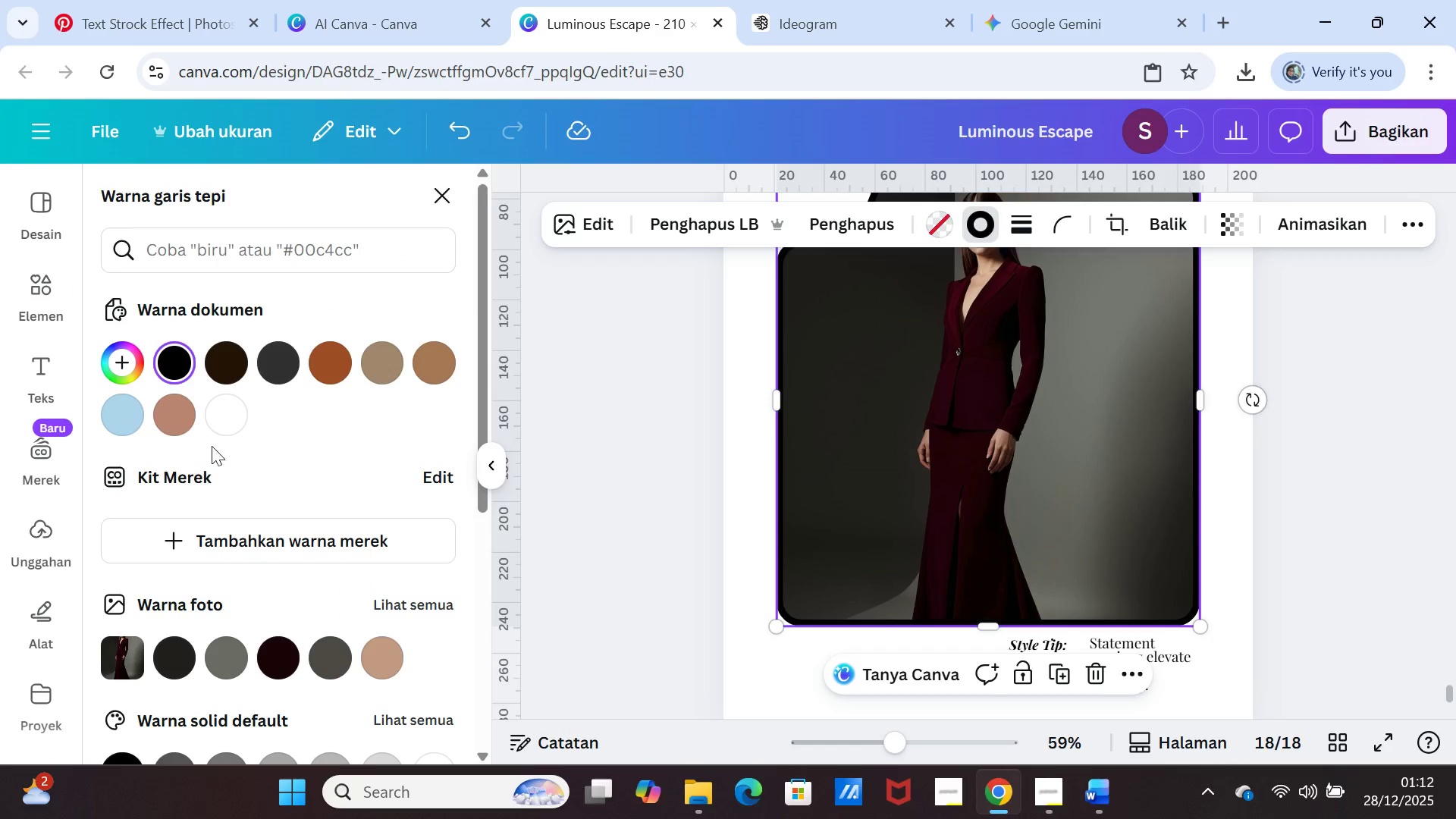 
left_click([221, 413])
 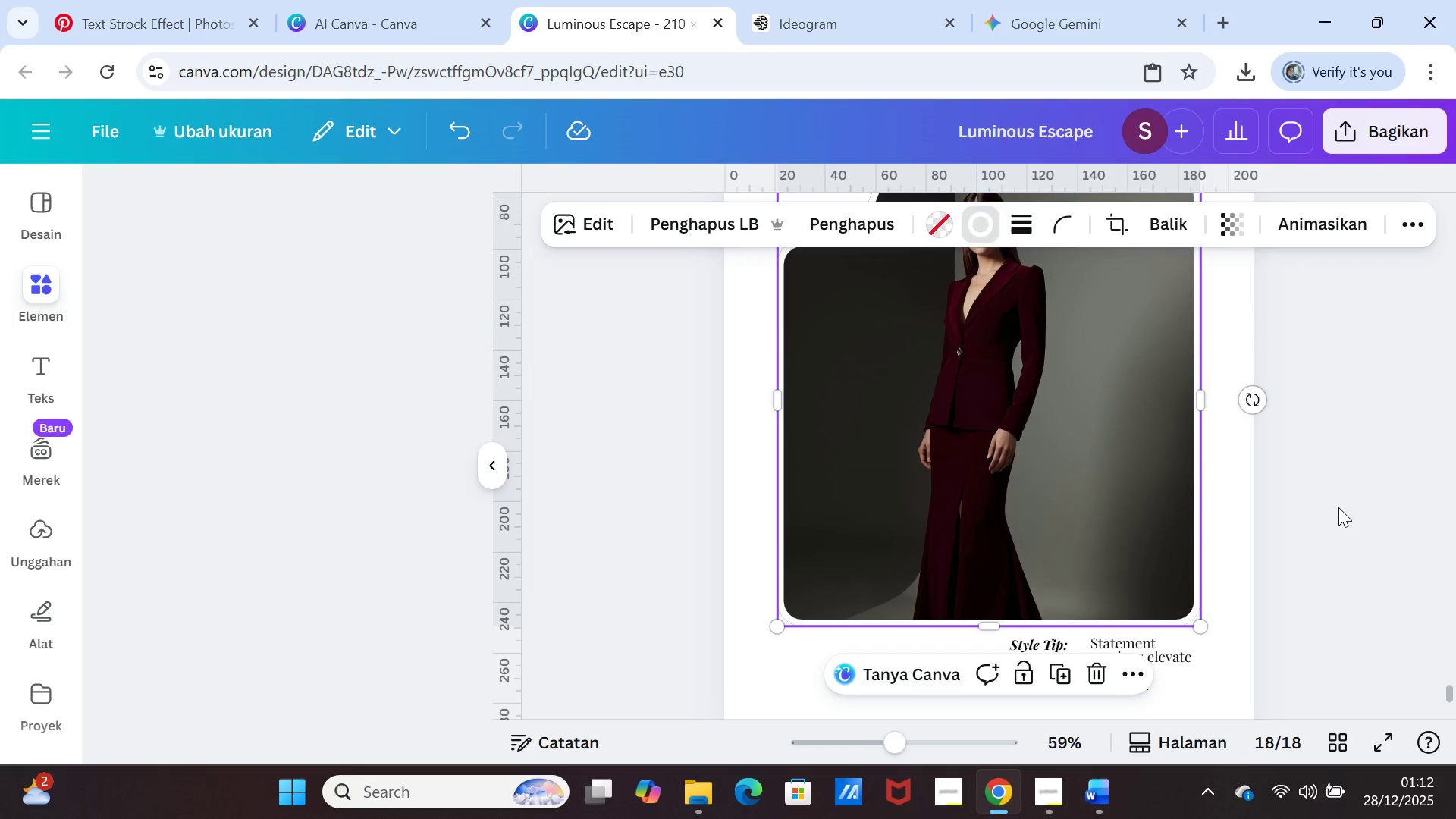 
double_click([1338, 507])
 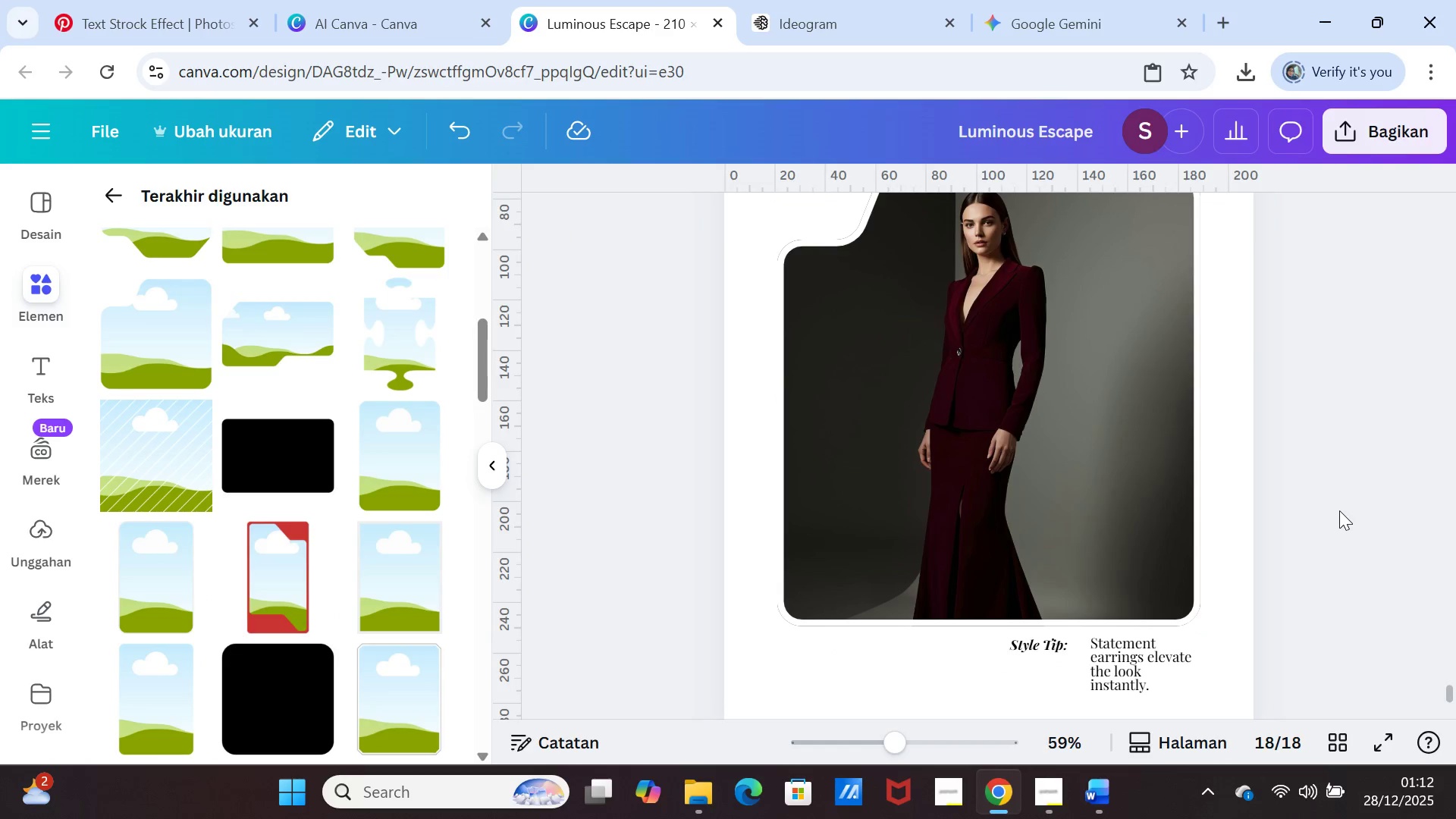 
scroll: coordinate [1339, 510], scroll_direction: up, amount: 1.0
 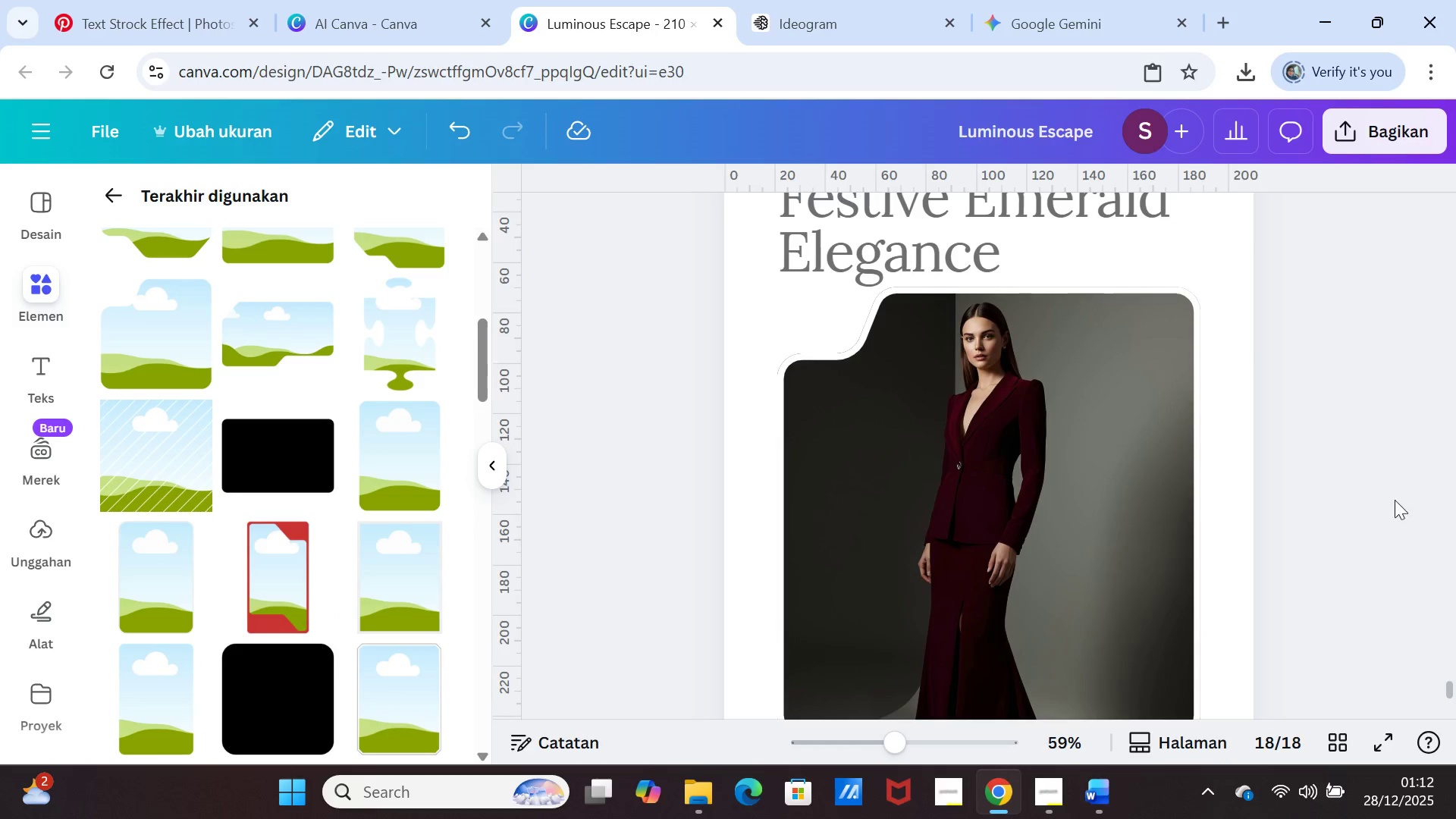 
left_click([1398, 498])
 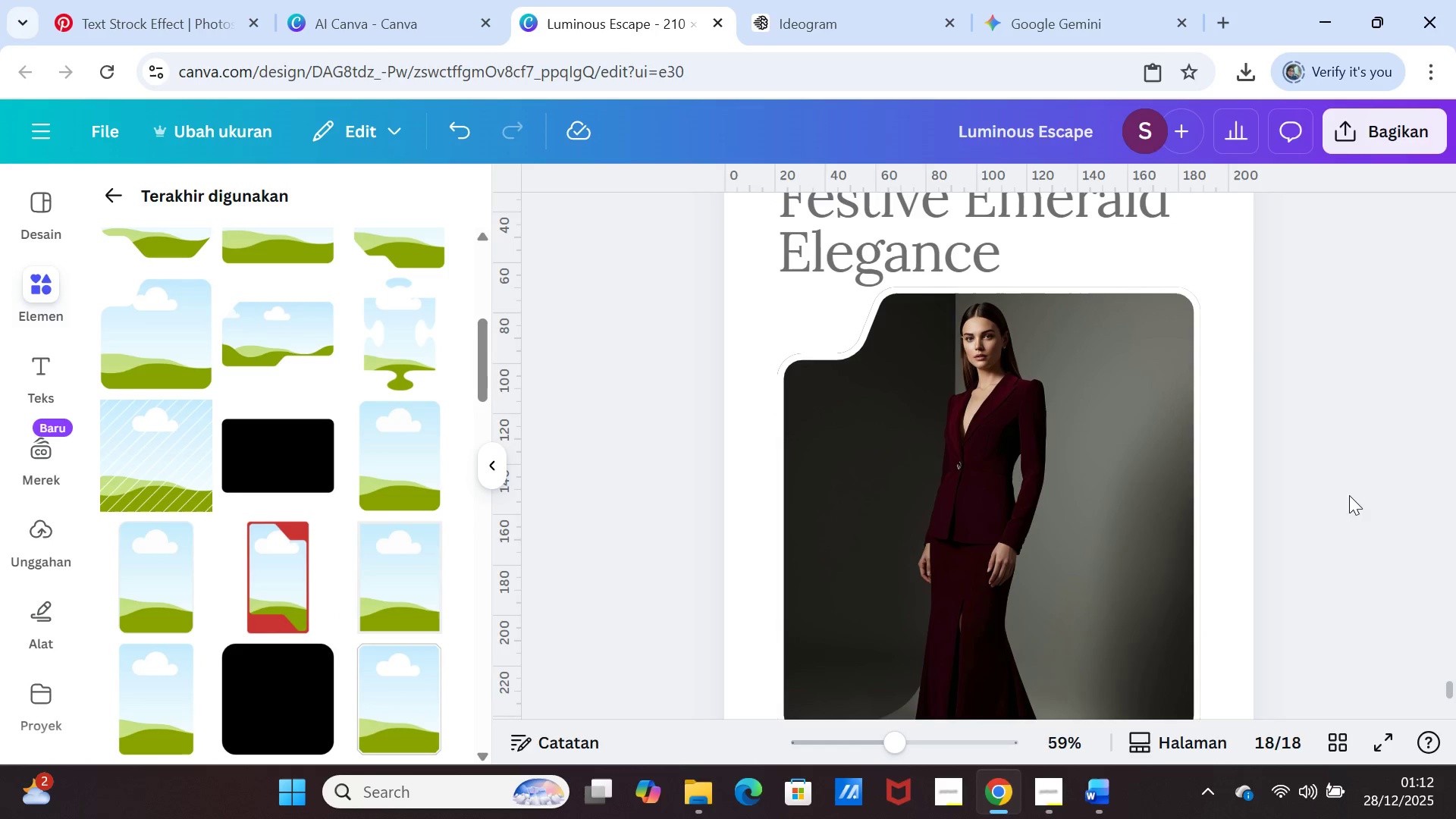 
scroll: coordinate [1395, 504], scroll_direction: up, amount: 1.0
 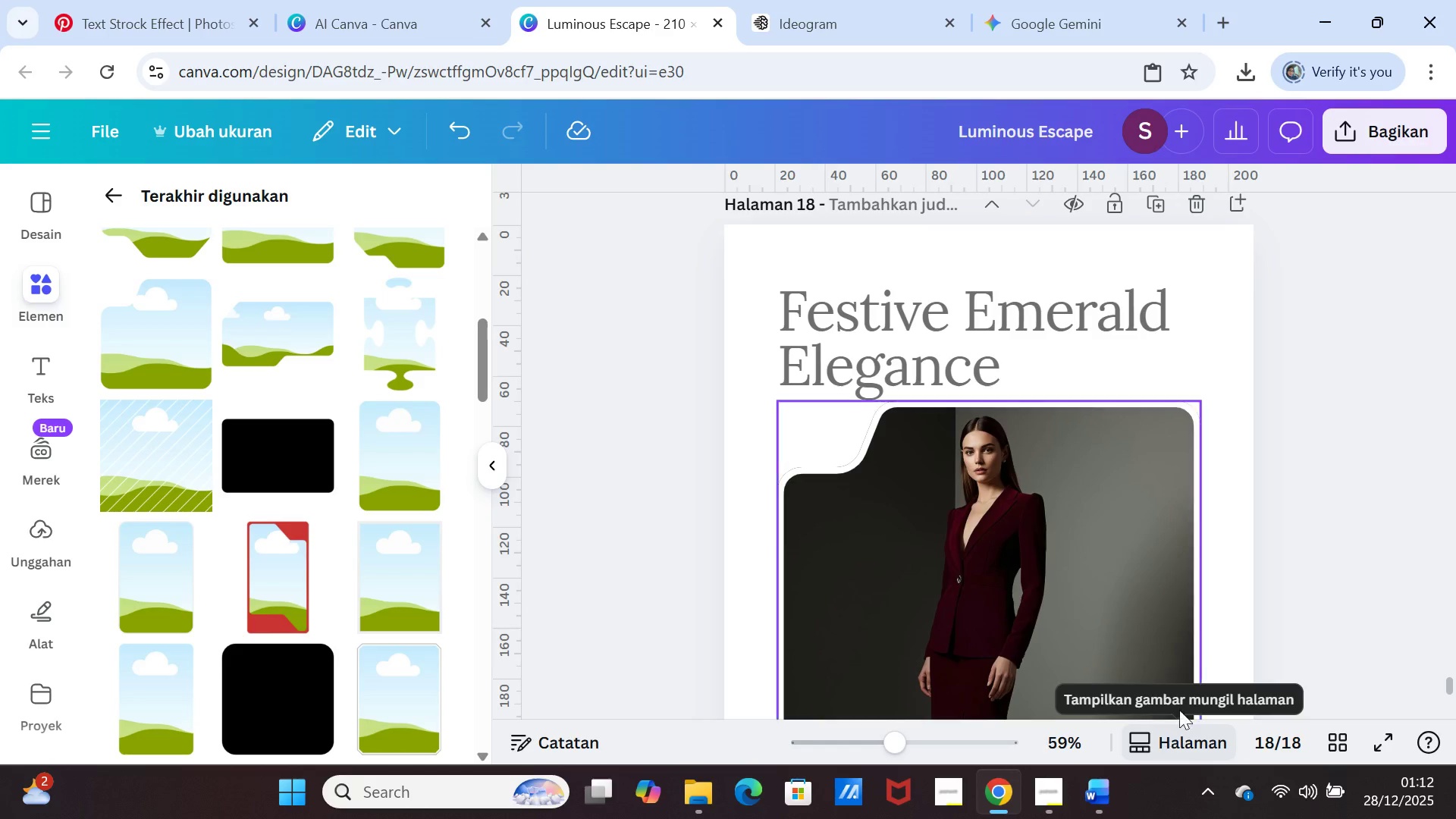 
scroll: coordinate [1282, 610], scroll_direction: down, amount: 1.0
 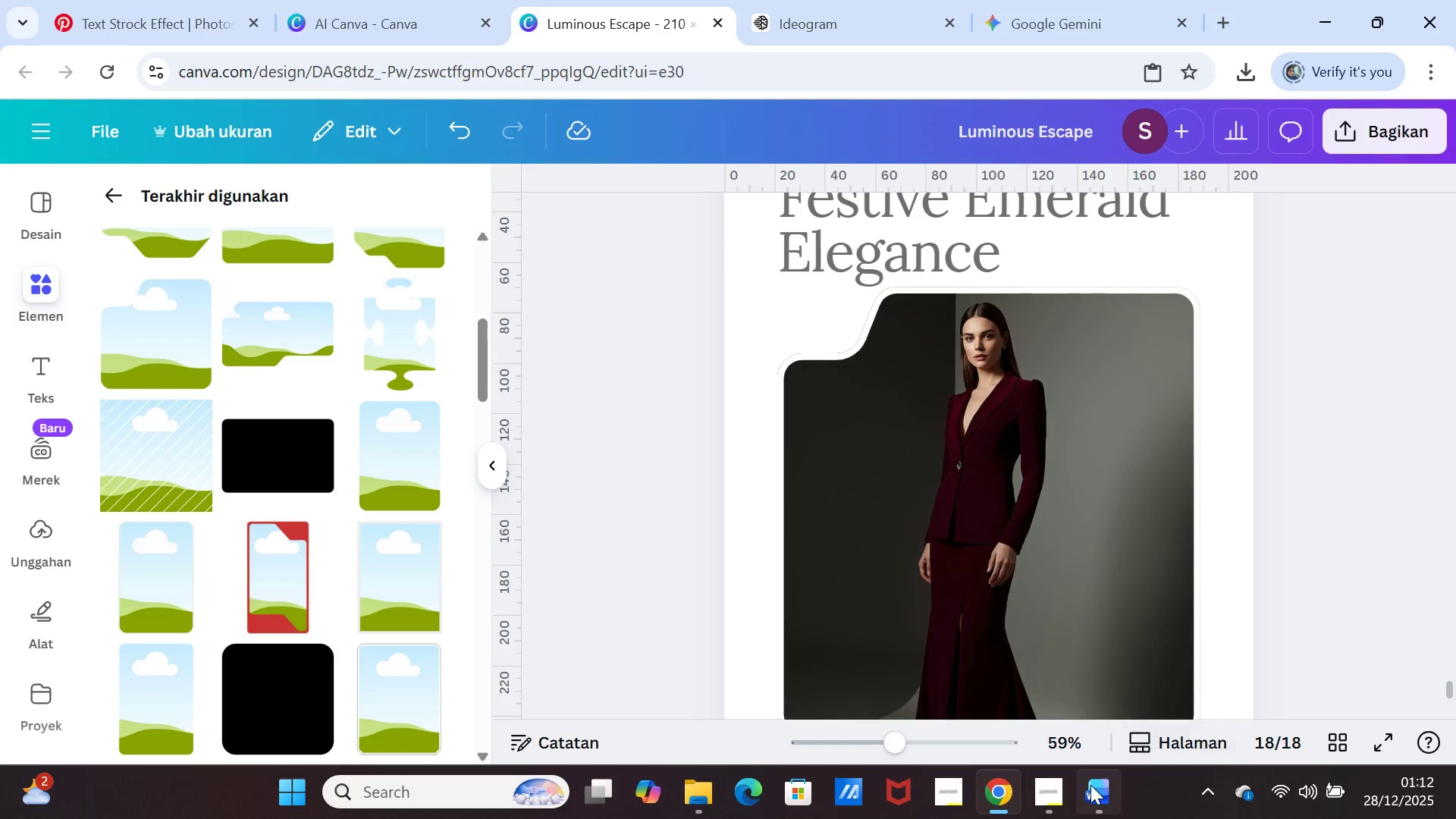 
left_click([1089, 785])
 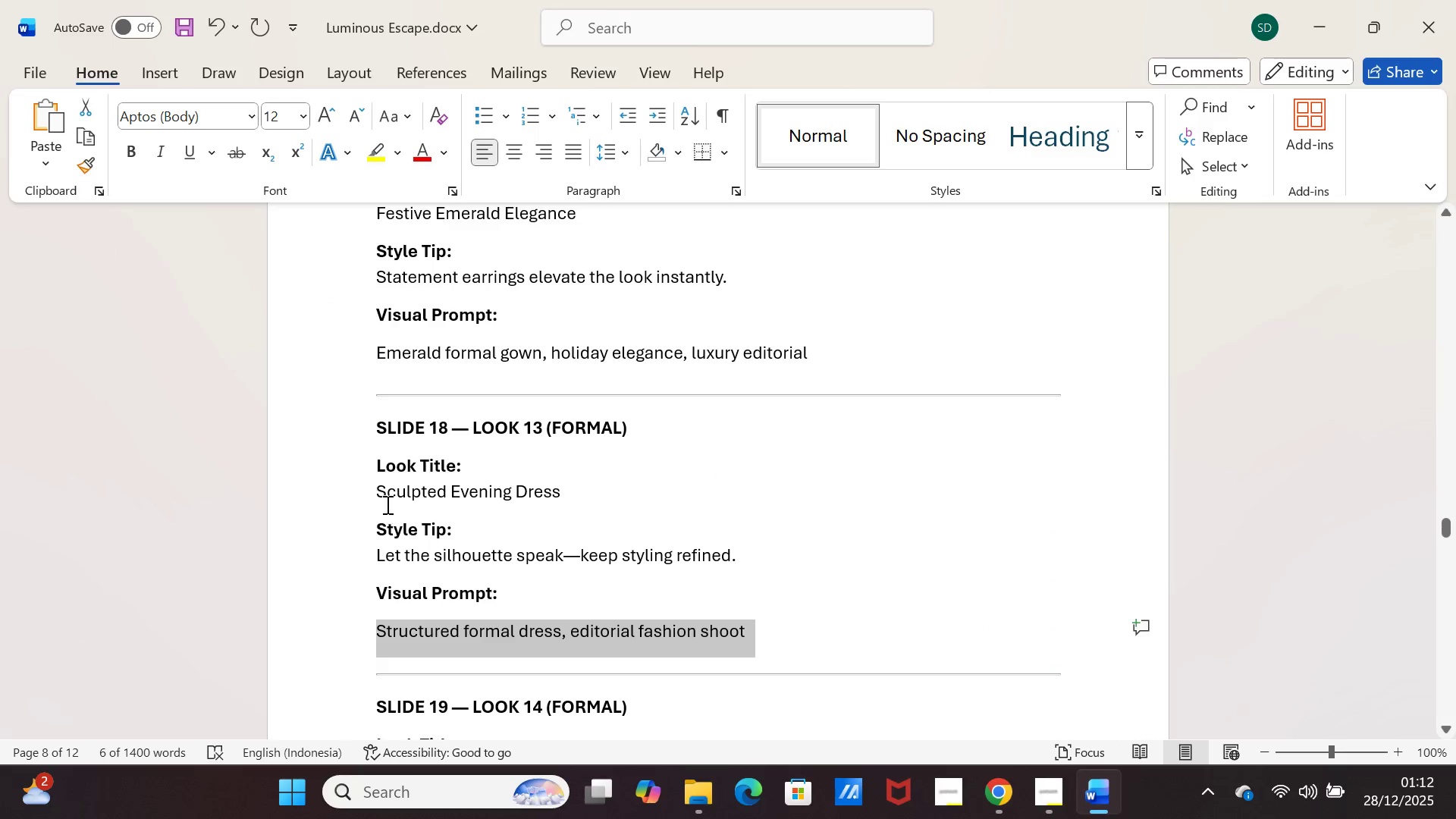 
left_click_drag(start_coordinate=[370, 488], to_coordinate=[611, 490])
 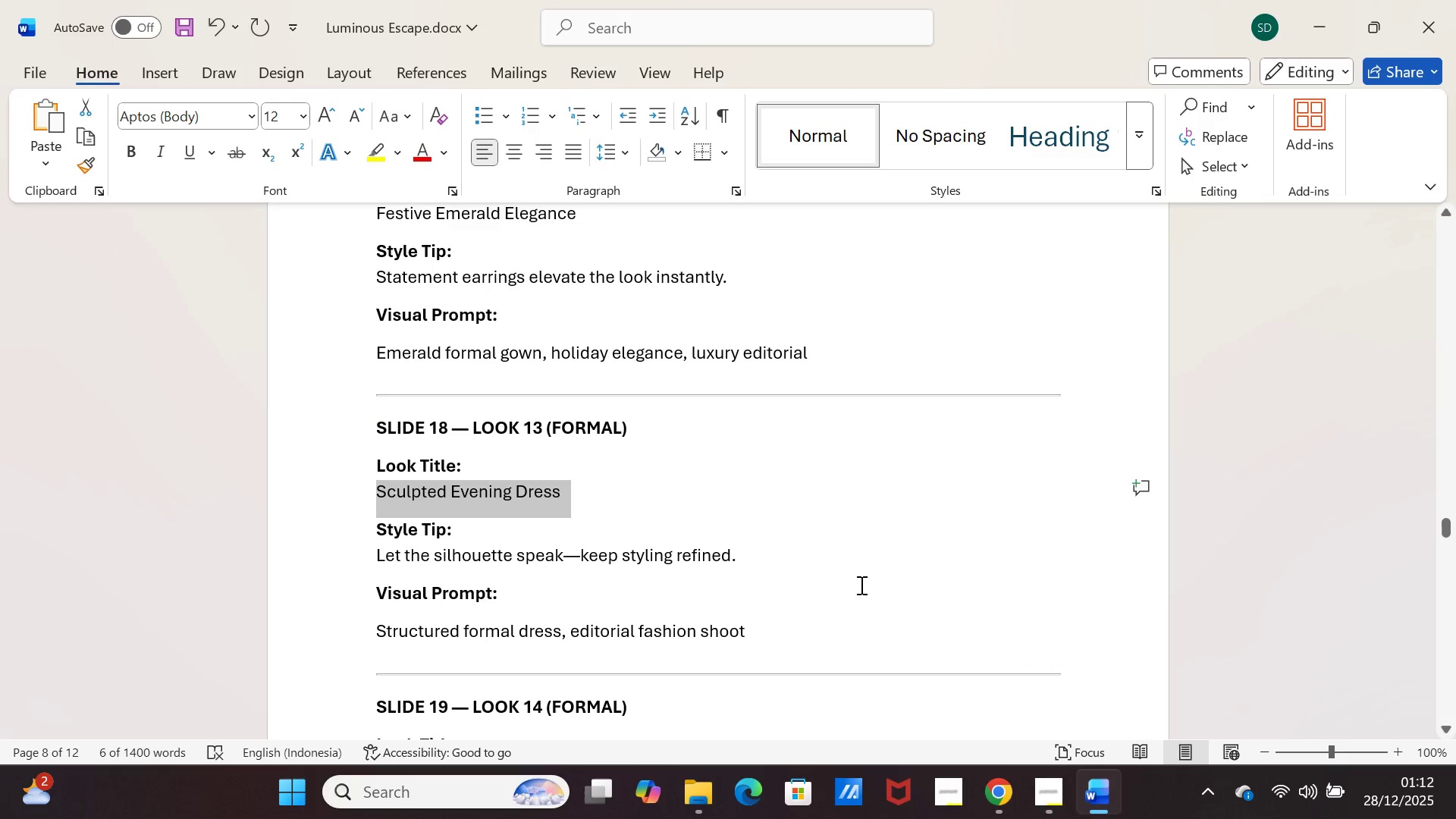 
key(Control+C)
 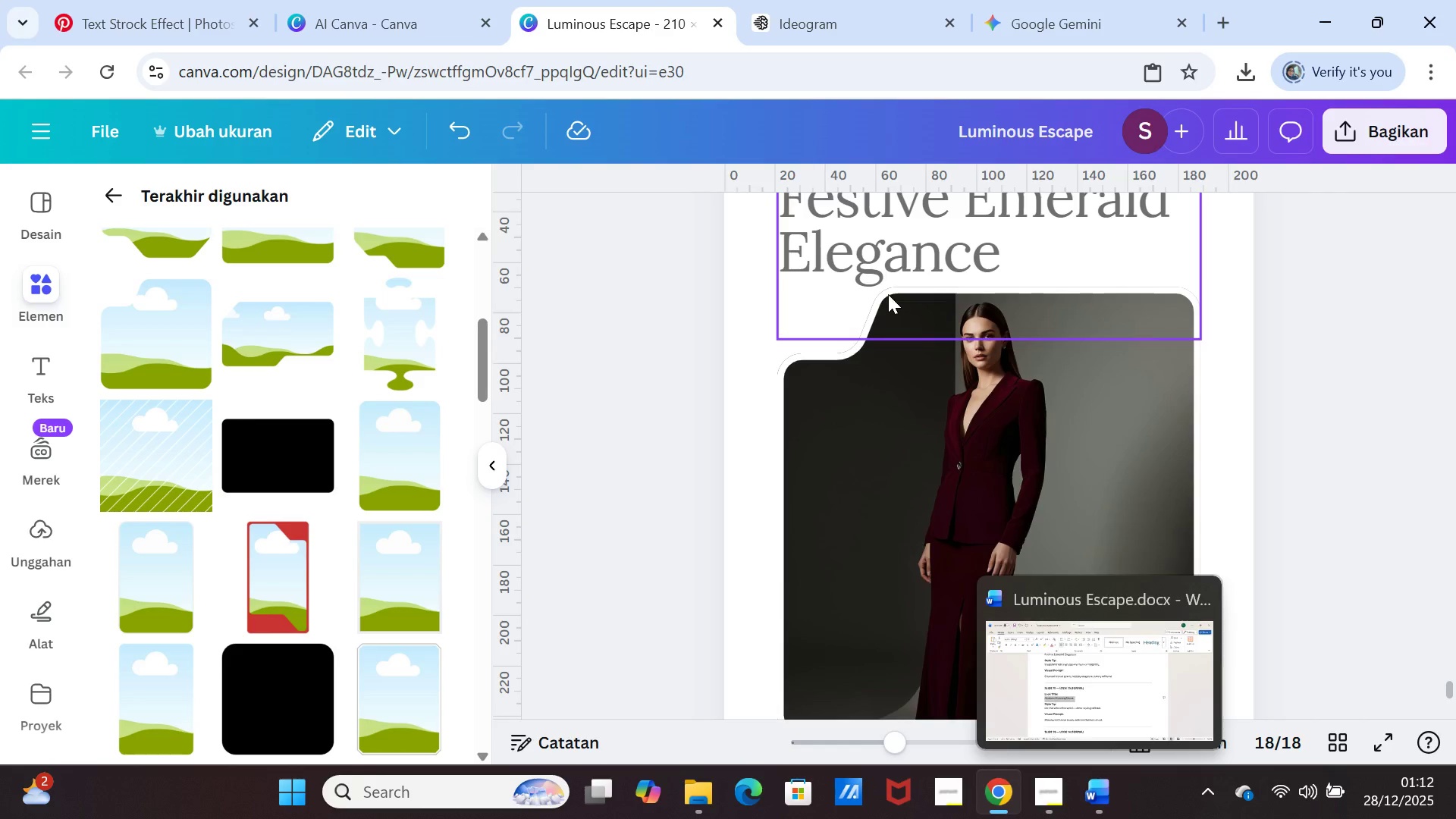 
scroll: coordinate [888, 294], scroll_direction: up, amount: 1.0
 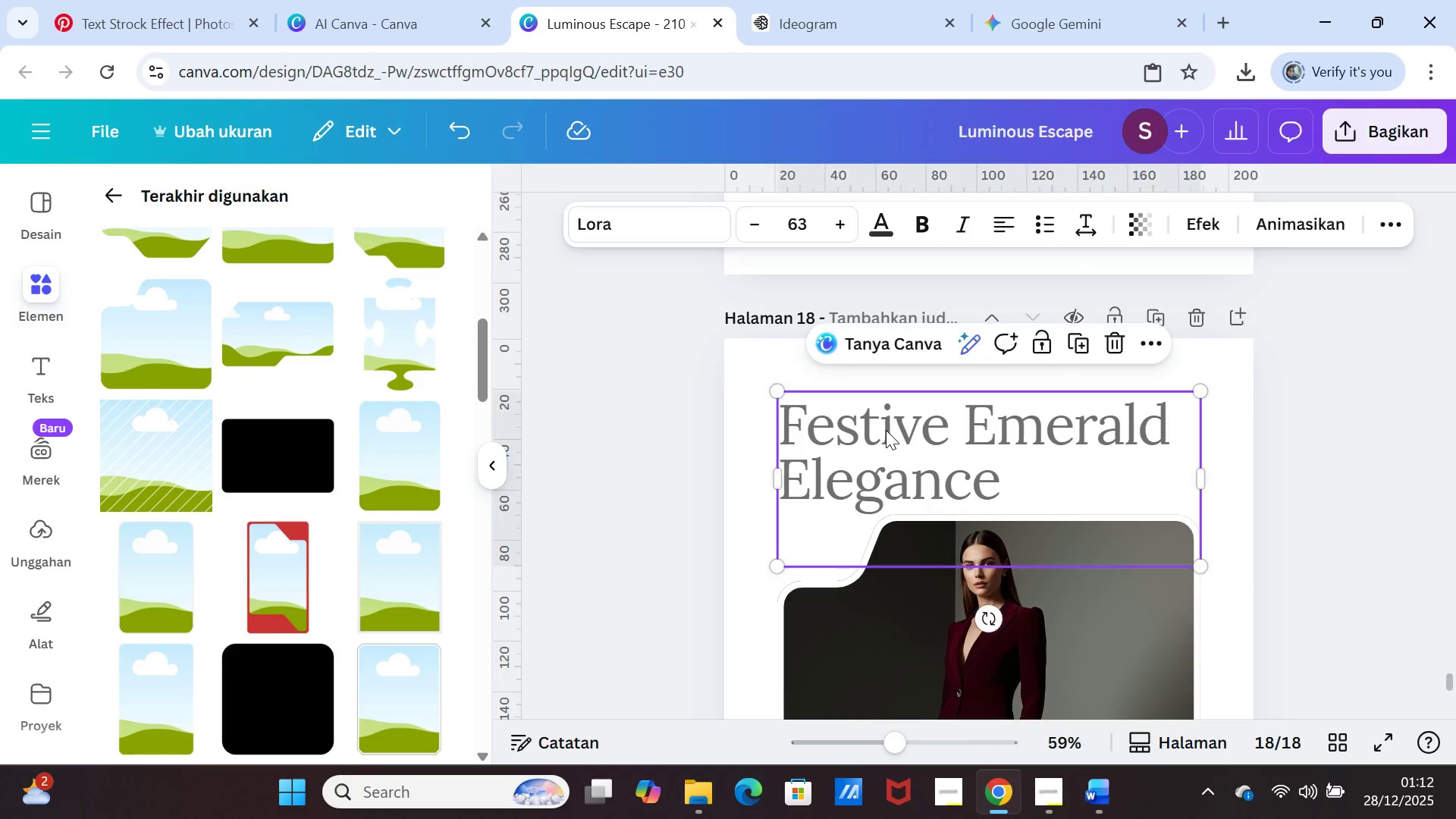 
double_click([886, 430])
 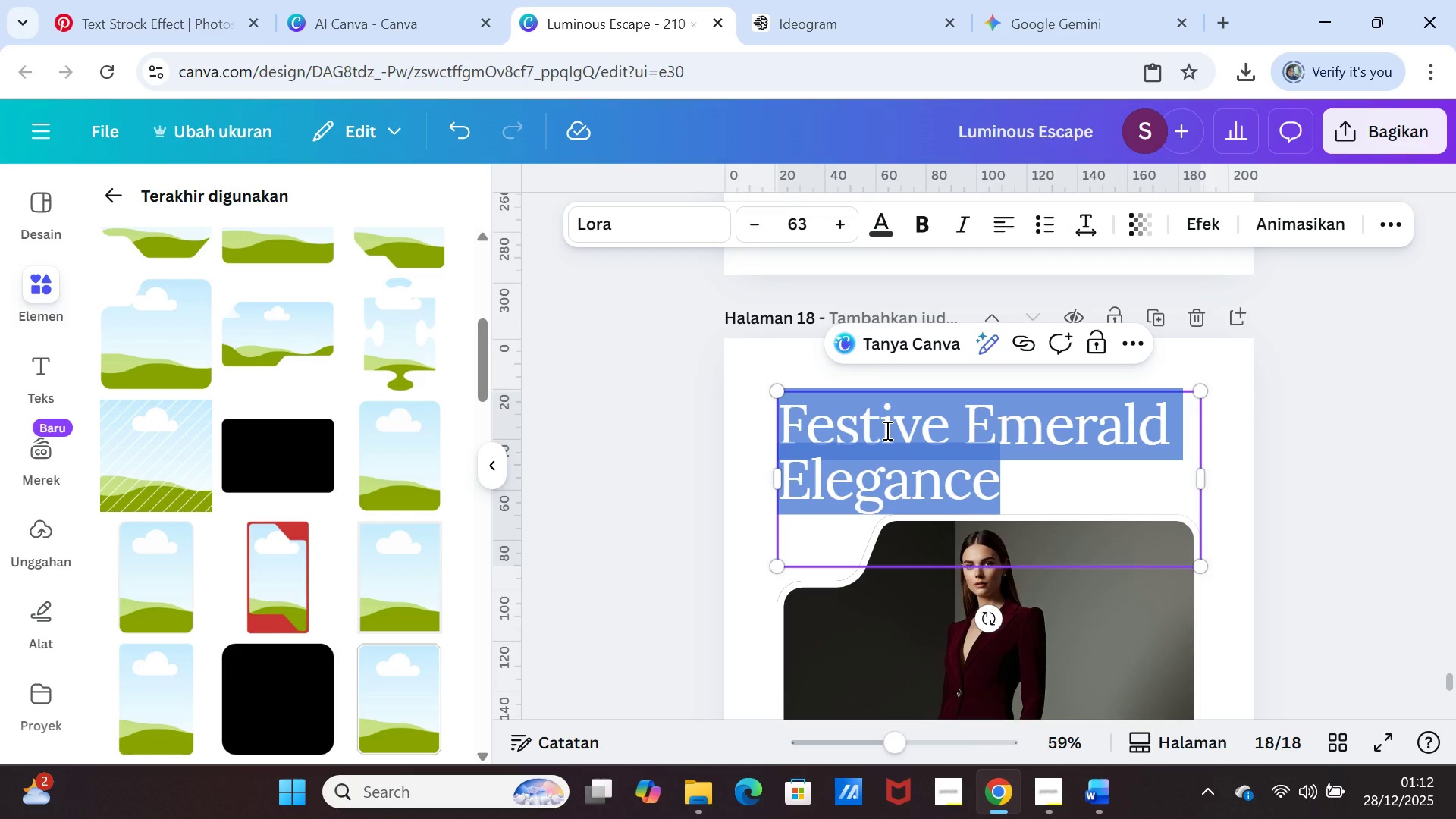 
key(Control+V)
 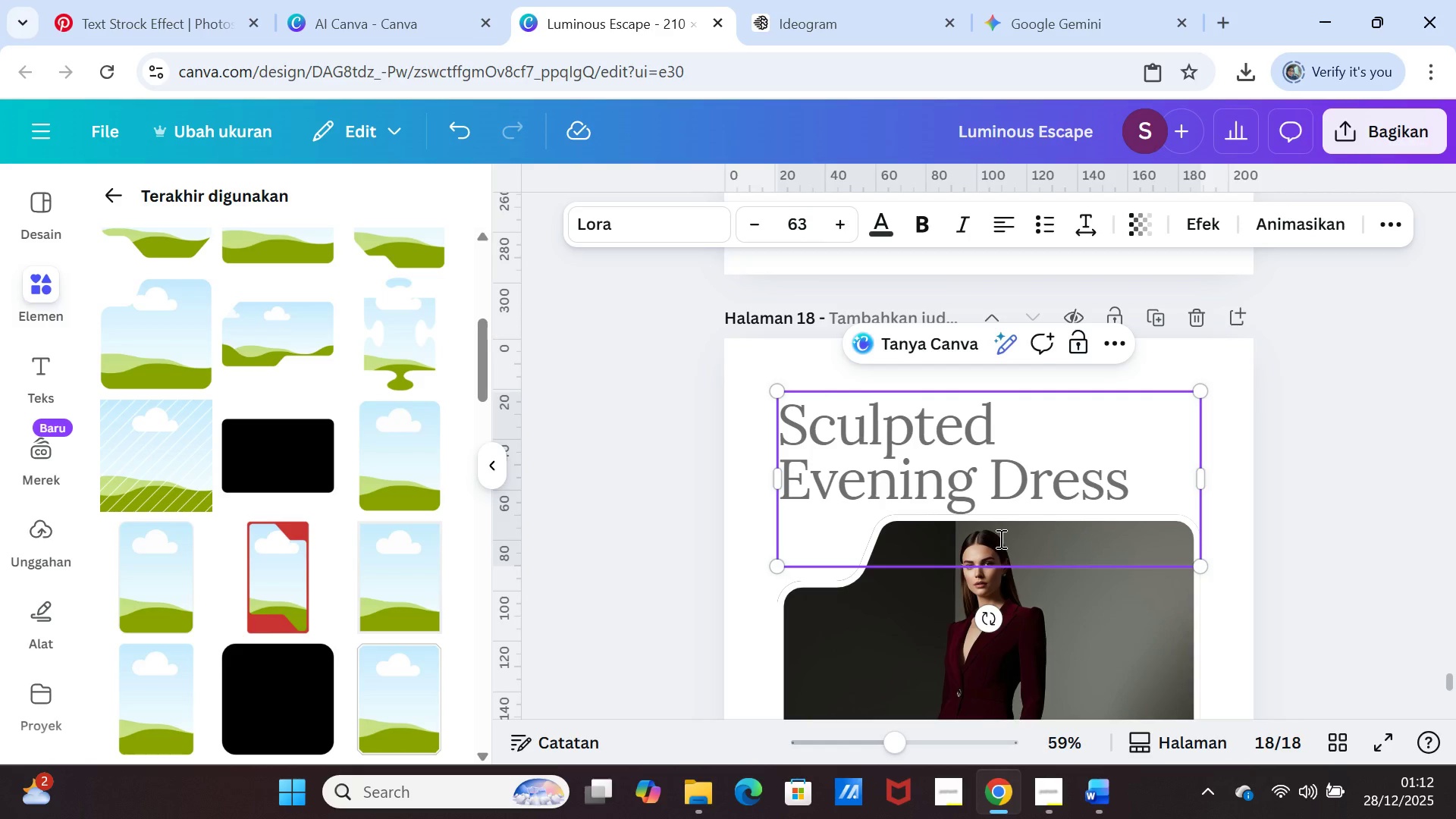 
left_click([999, 538])
 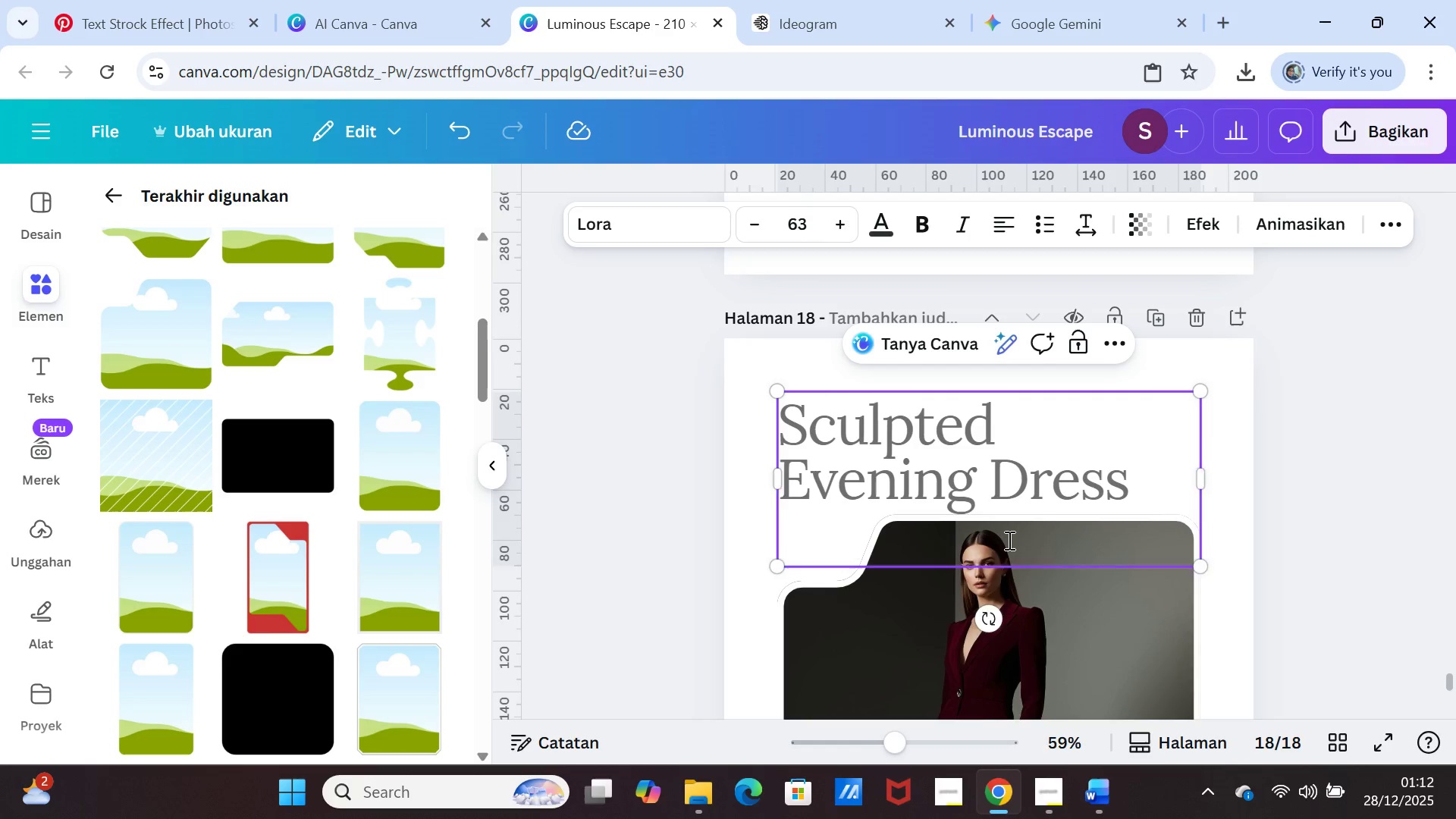 
key(Backspace)
 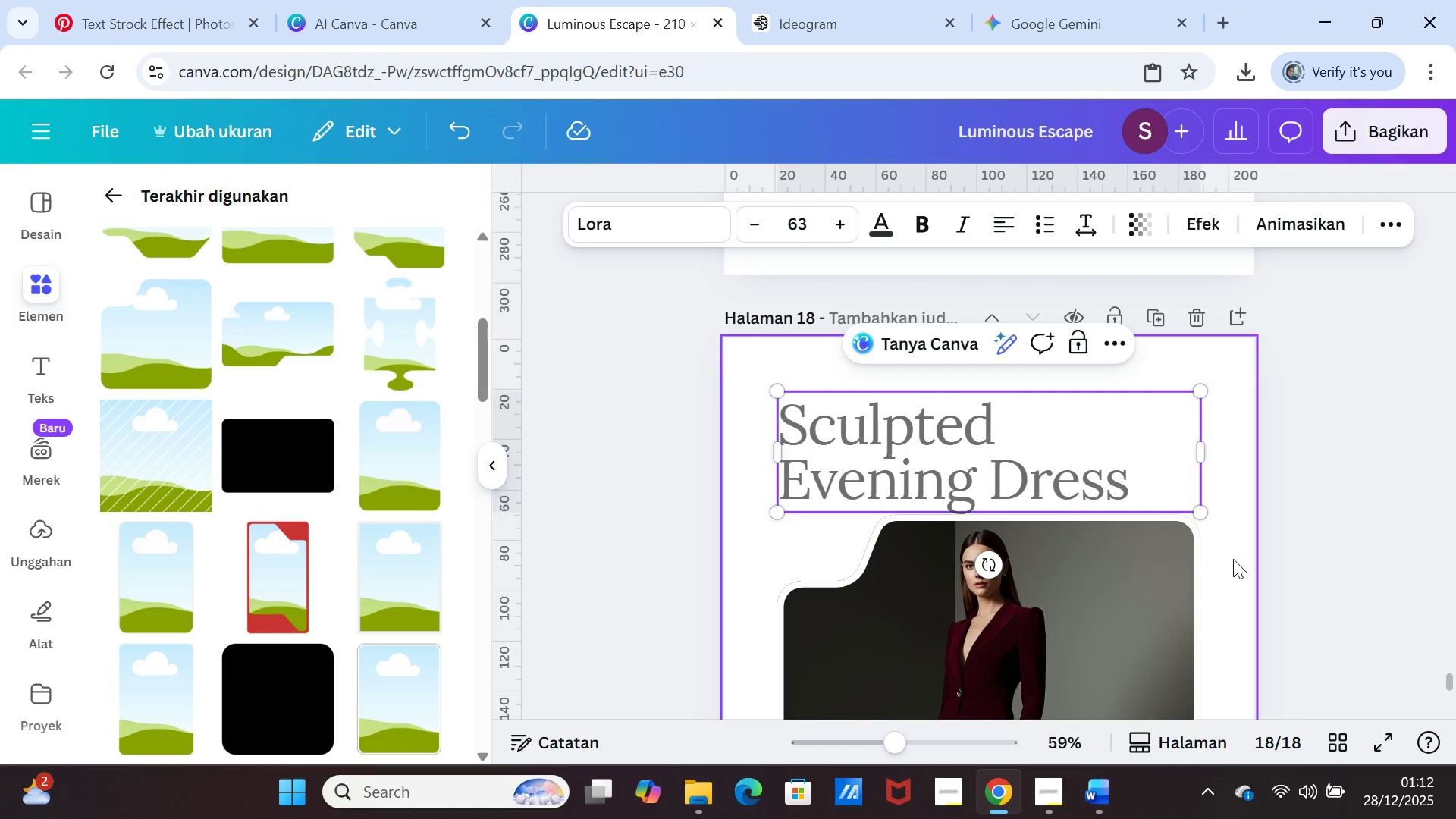 
left_click([1332, 532])
 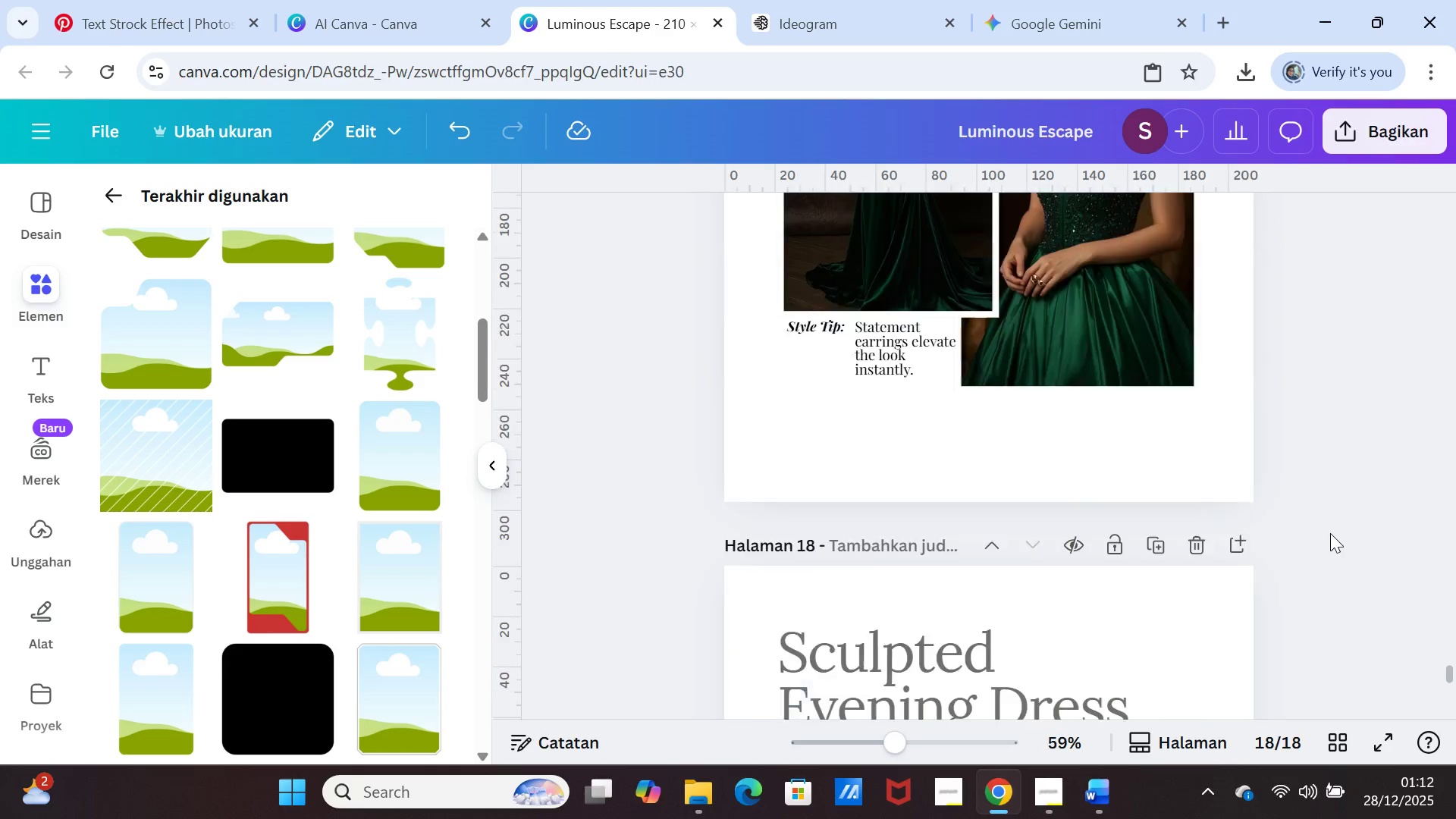 
scroll: coordinate [1330, 533], scroll_direction: up, amount: 7.0
 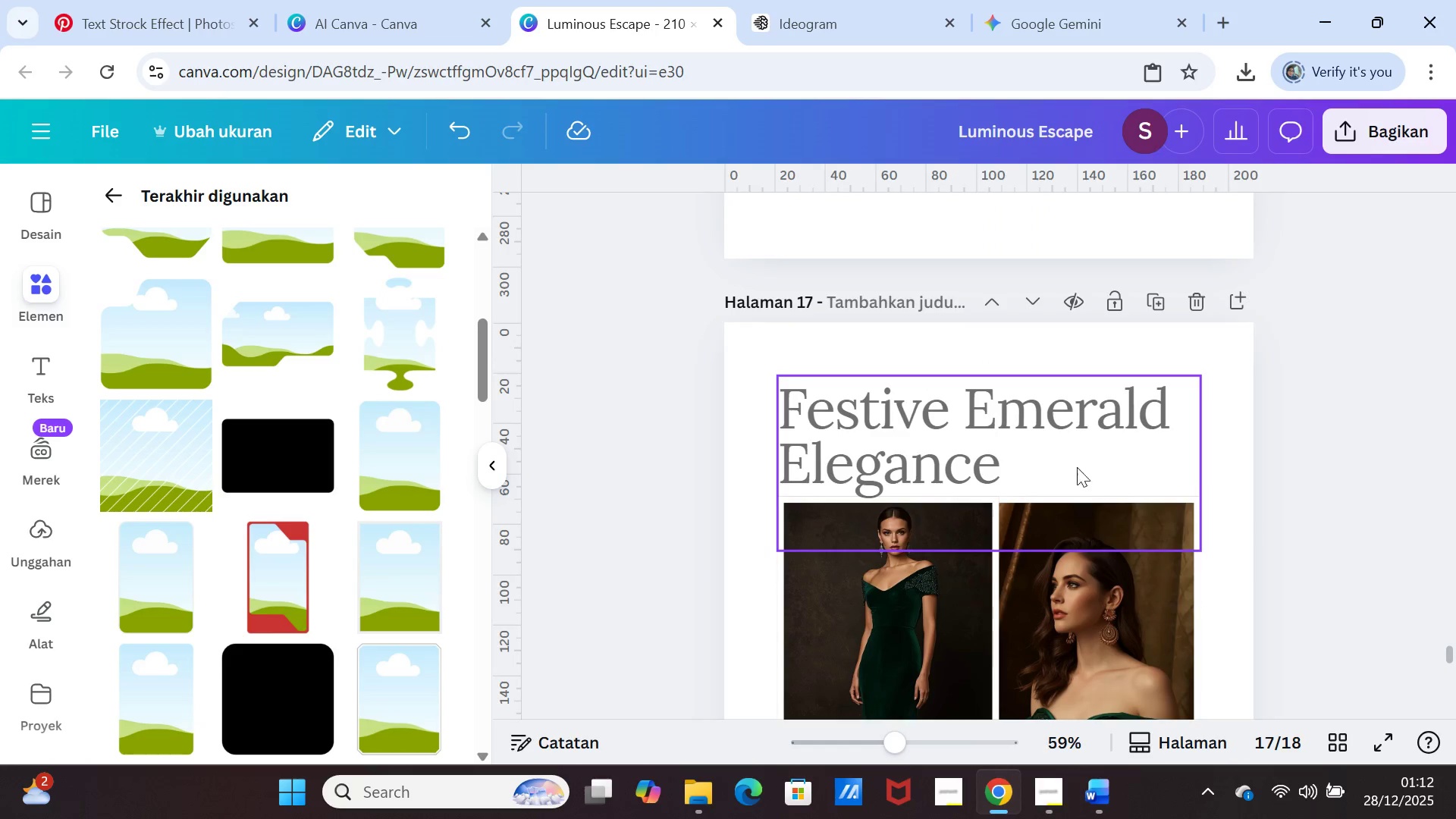 
left_click([1068, 457])
 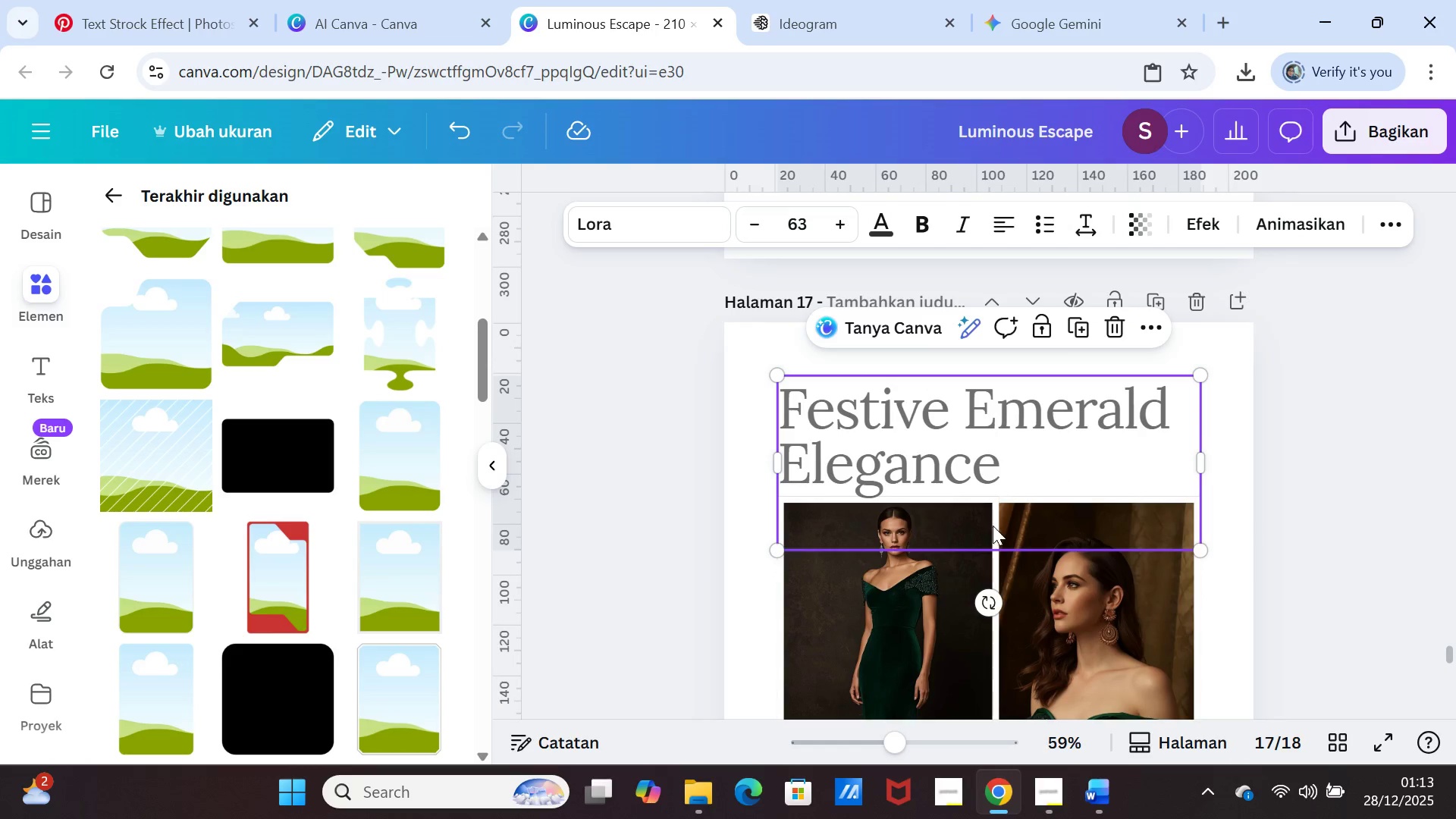 
left_click([993, 526])
 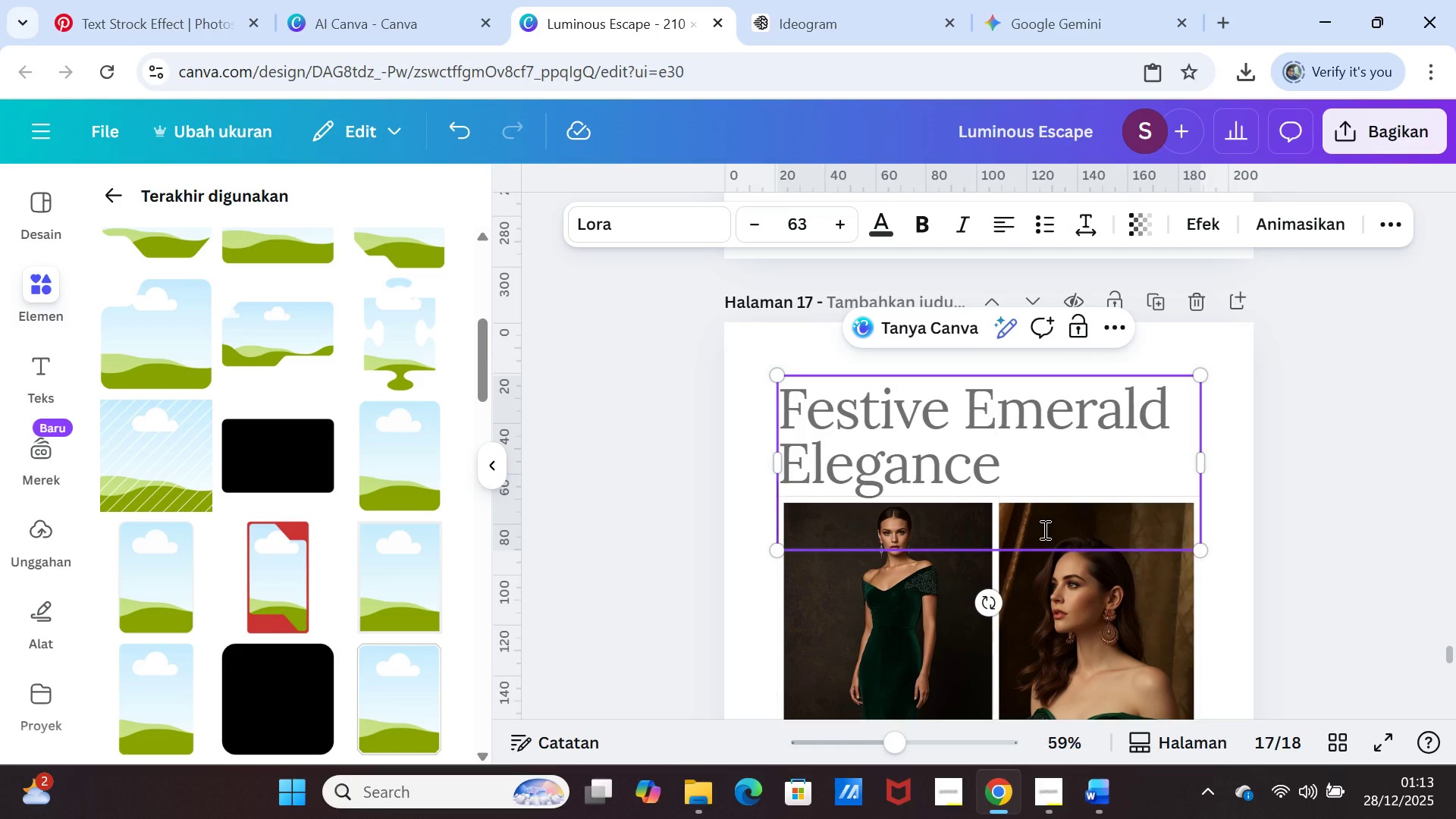 
key(Backspace)
 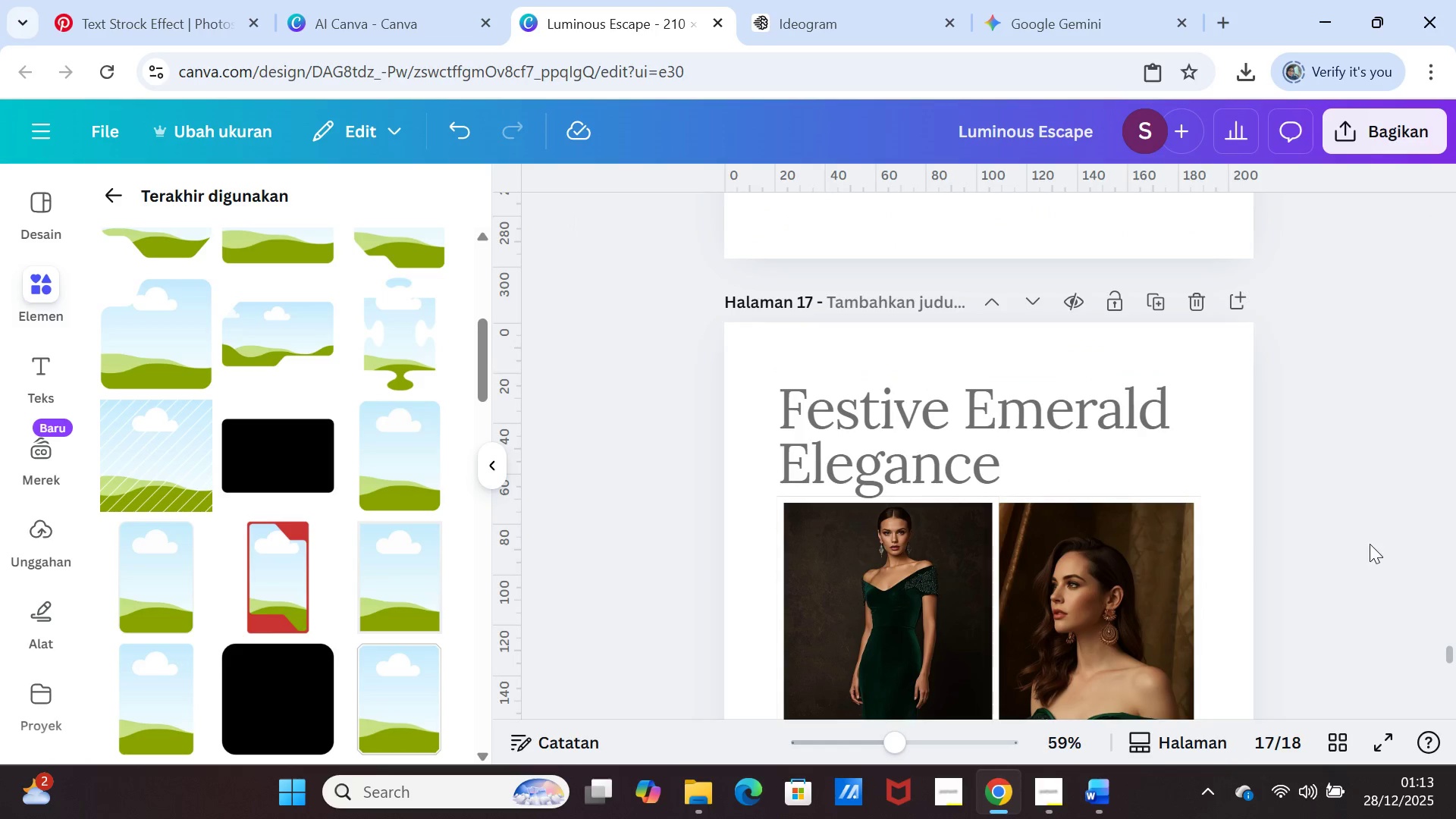 
scroll: coordinate [1370, 544], scroll_direction: down, amount: 8.0
 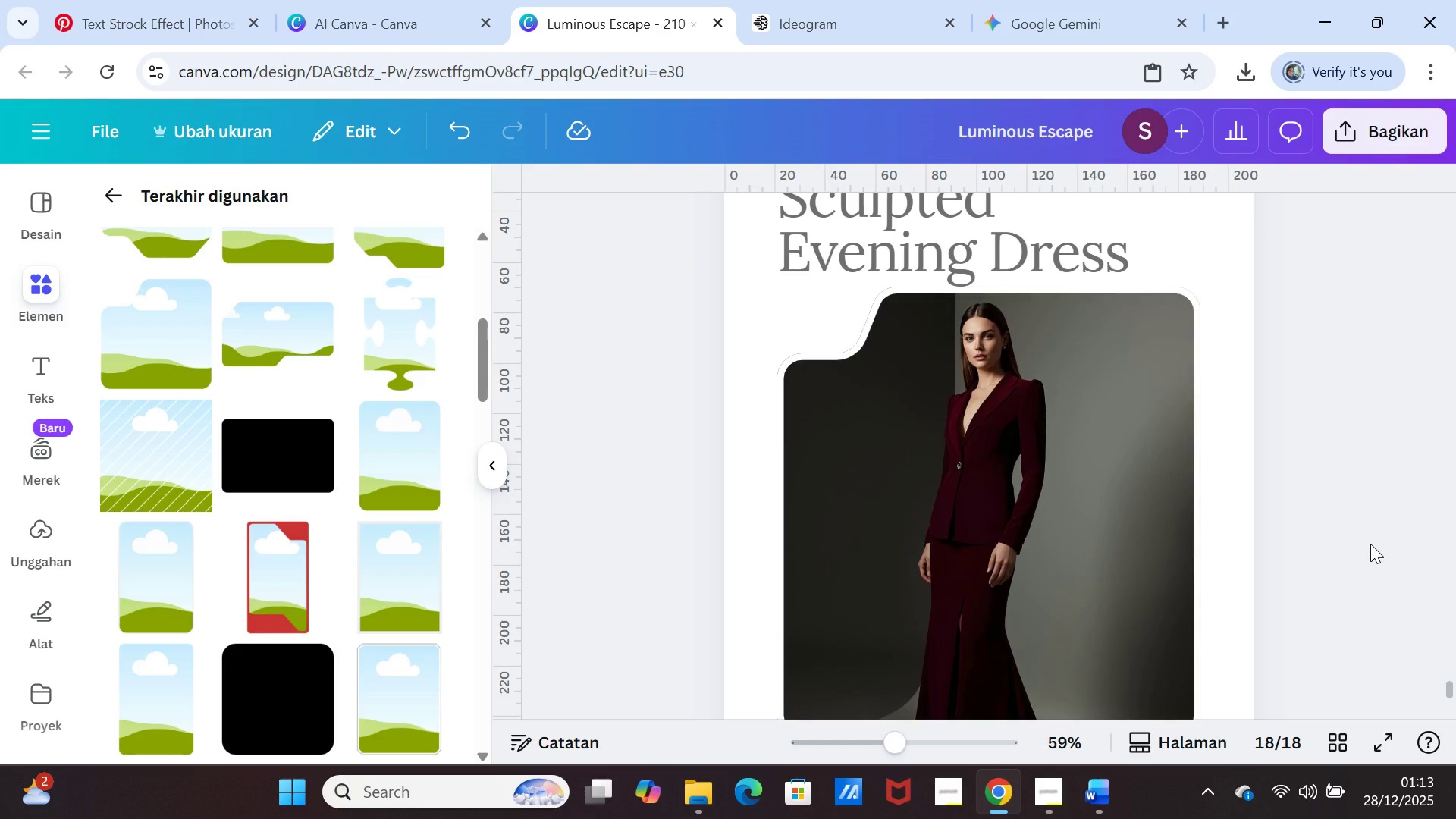 
wait(5.05)
 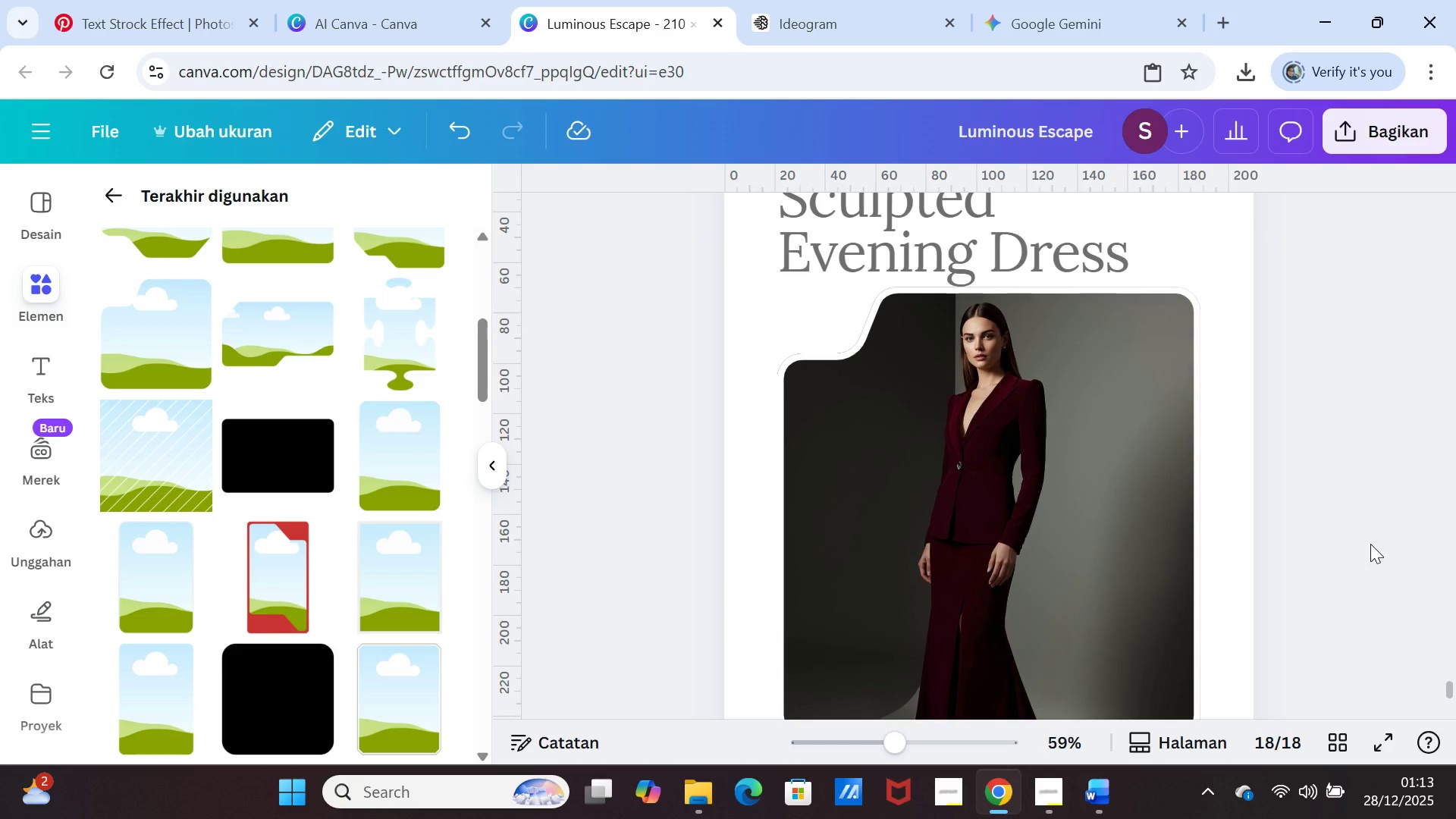 
scroll: coordinate [1370, 544], scroll_direction: down, amount: 1.0
 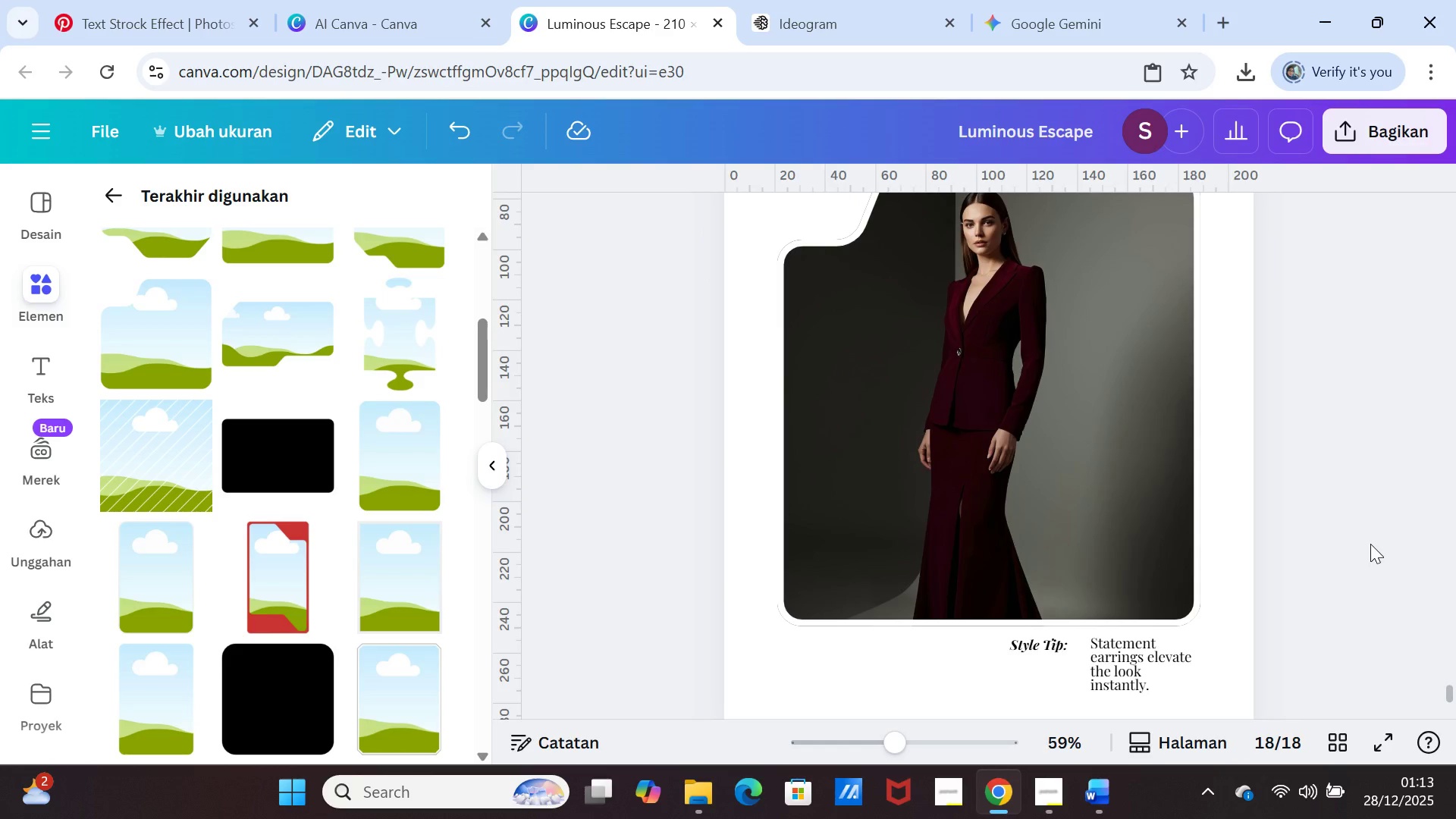 
scroll: coordinate [1370, 544], scroll_direction: up, amount: 1.0
 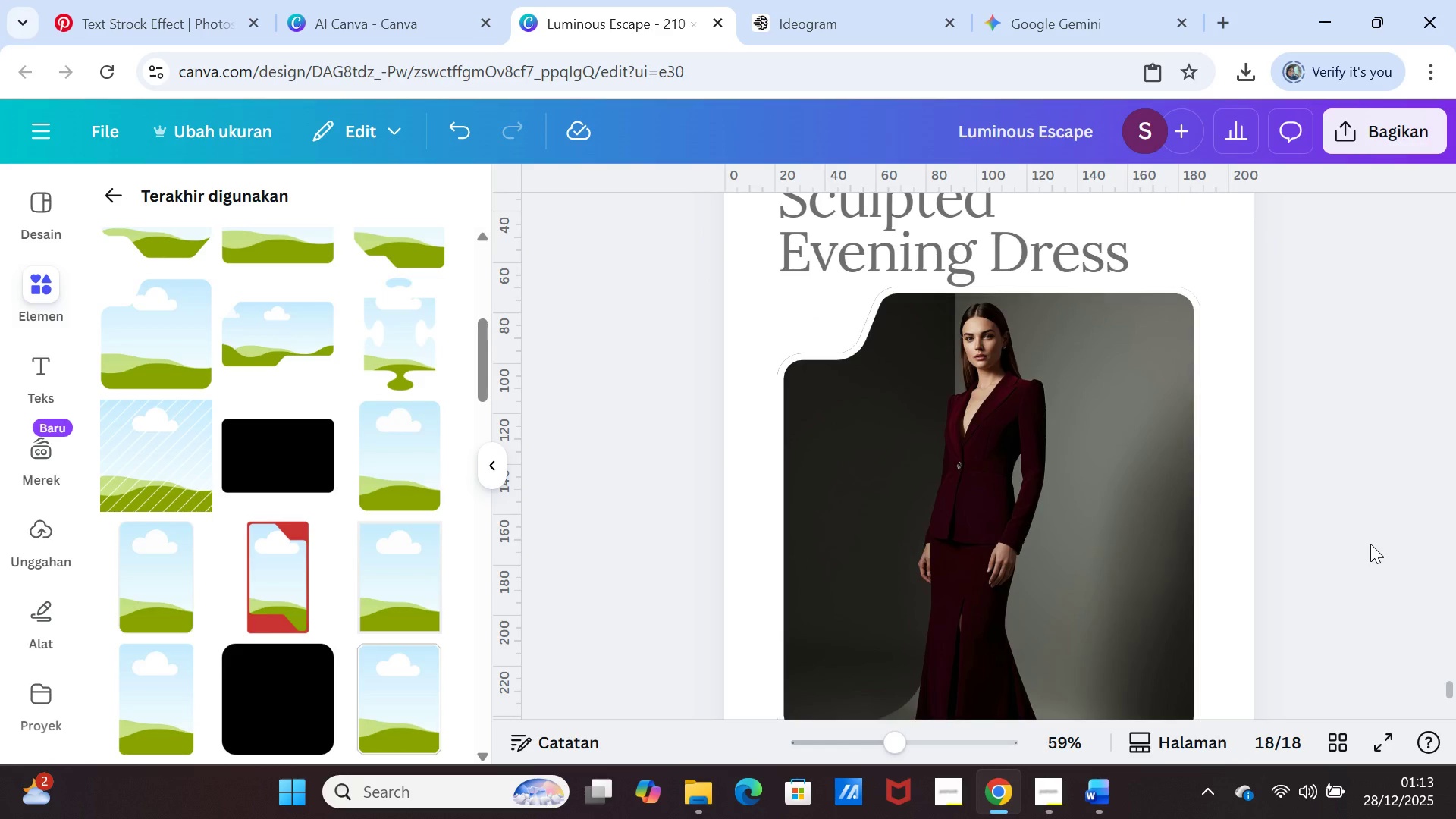 
wait(7.44)
 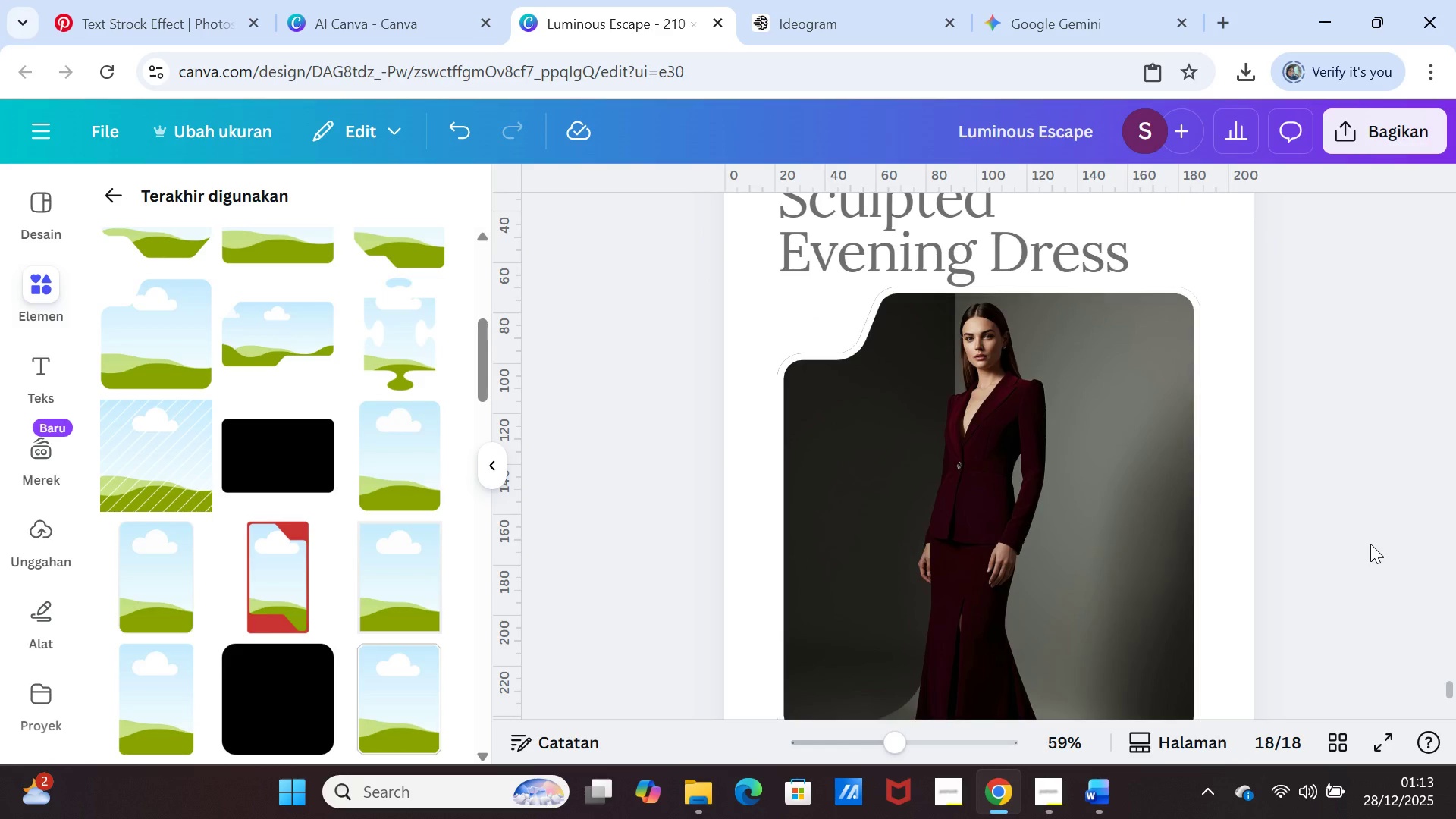 
scroll: coordinate [1370, 544], scroll_direction: down, amount: 1.0
 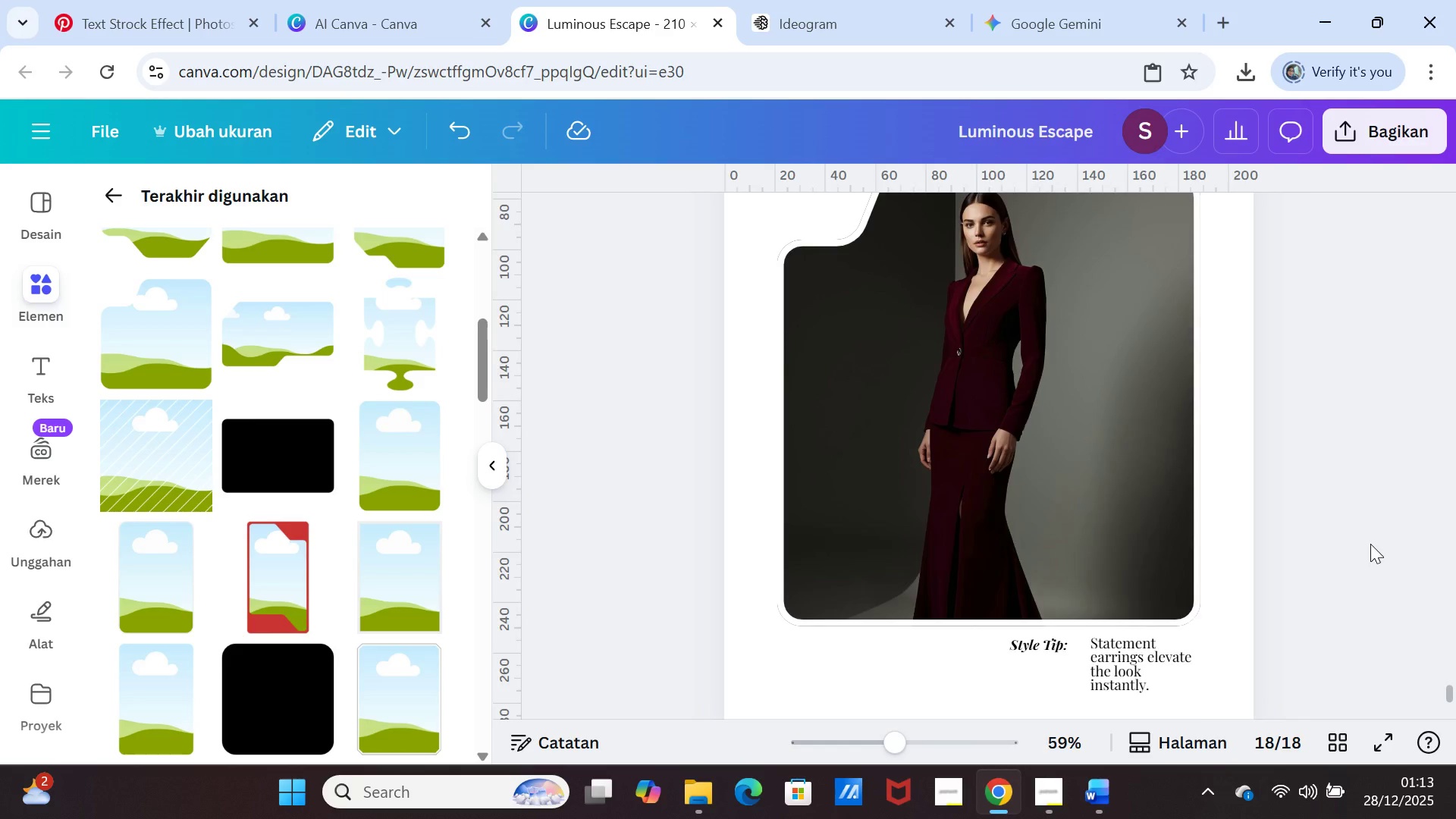 
scroll: coordinate [1370, 544], scroll_direction: up, amount: 1.0
 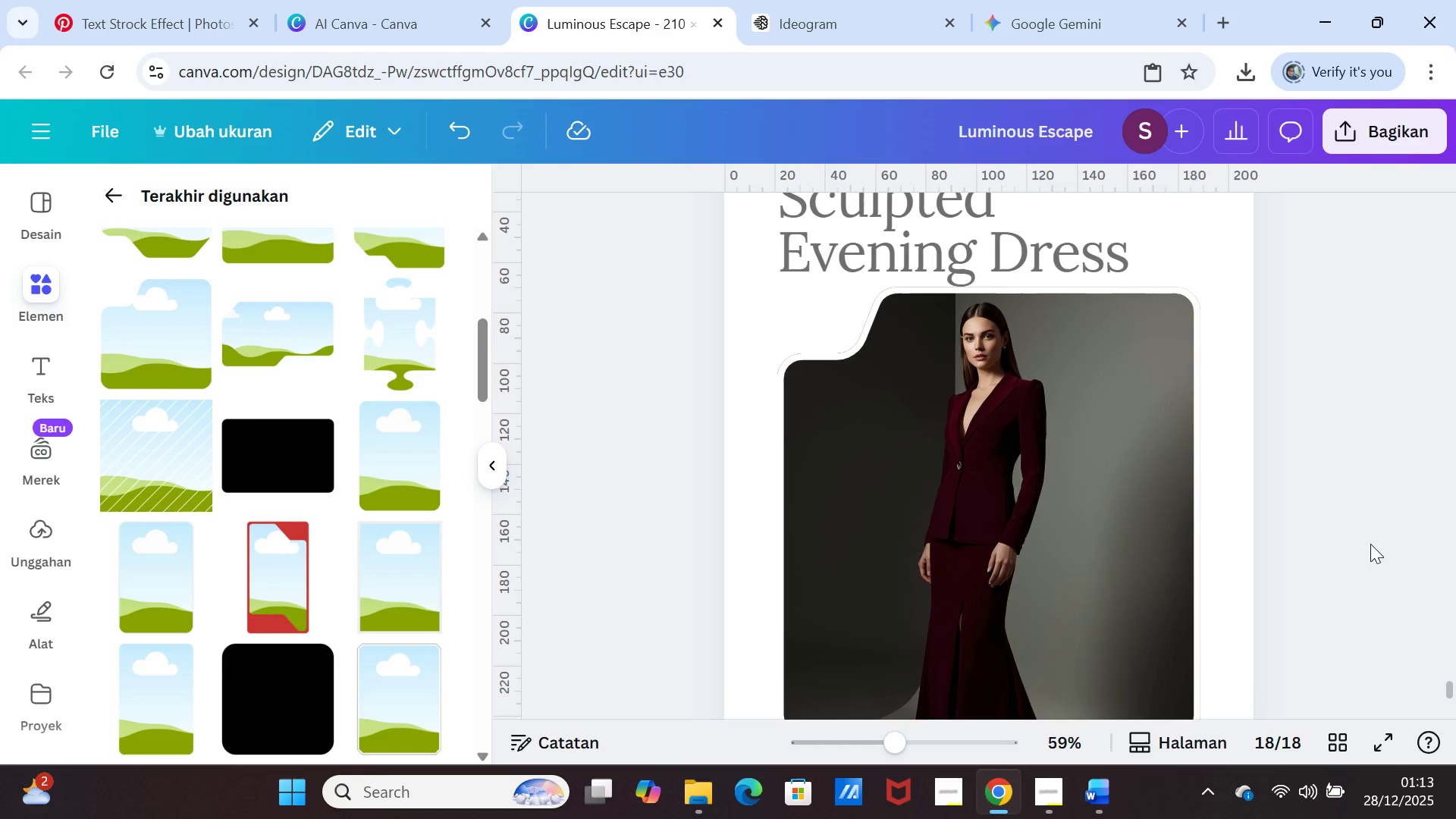 
scroll: coordinate [1151, 628], scroll_direction: down, amount: 2.0
 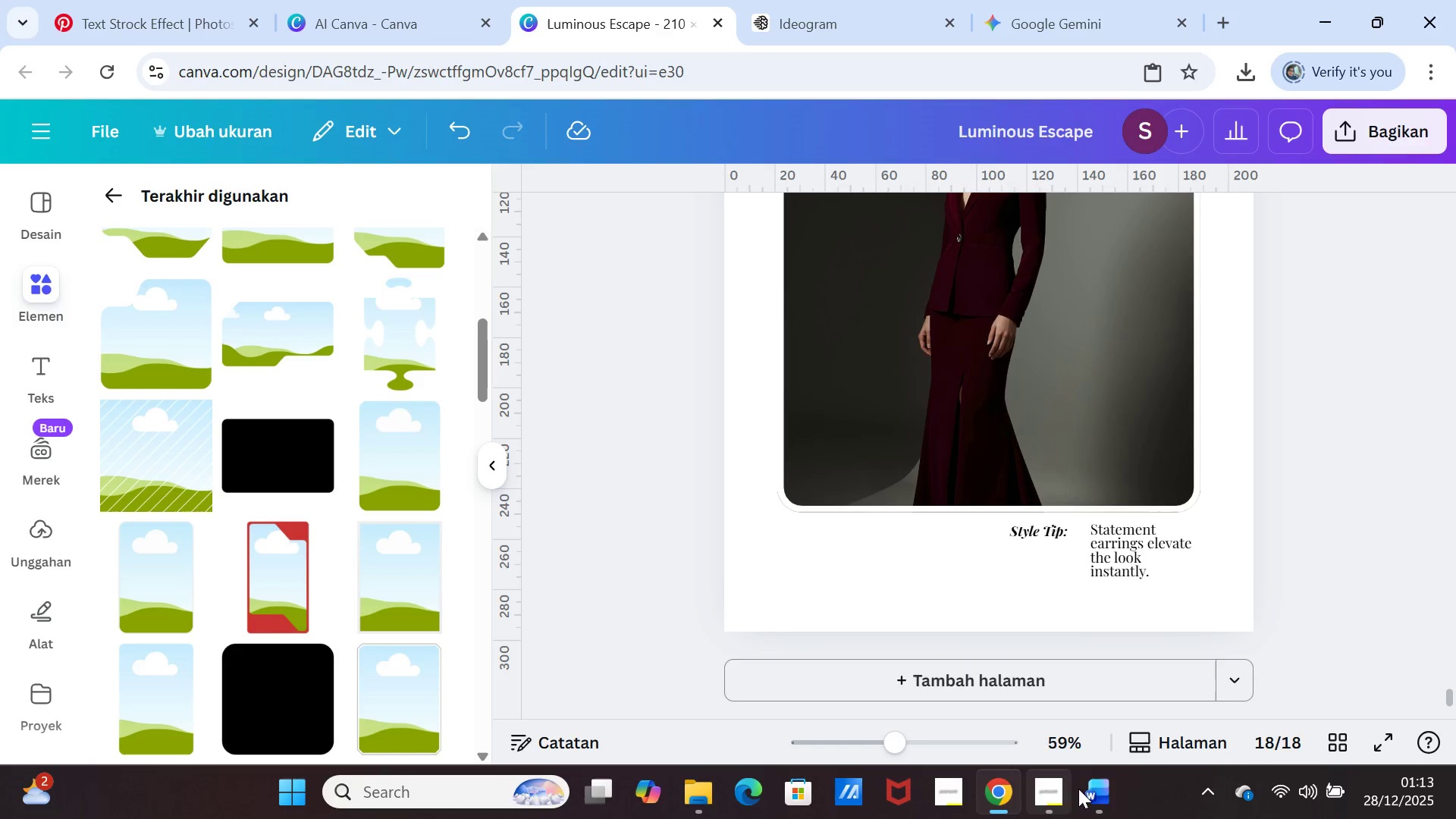 
left_click([1093, 792])
 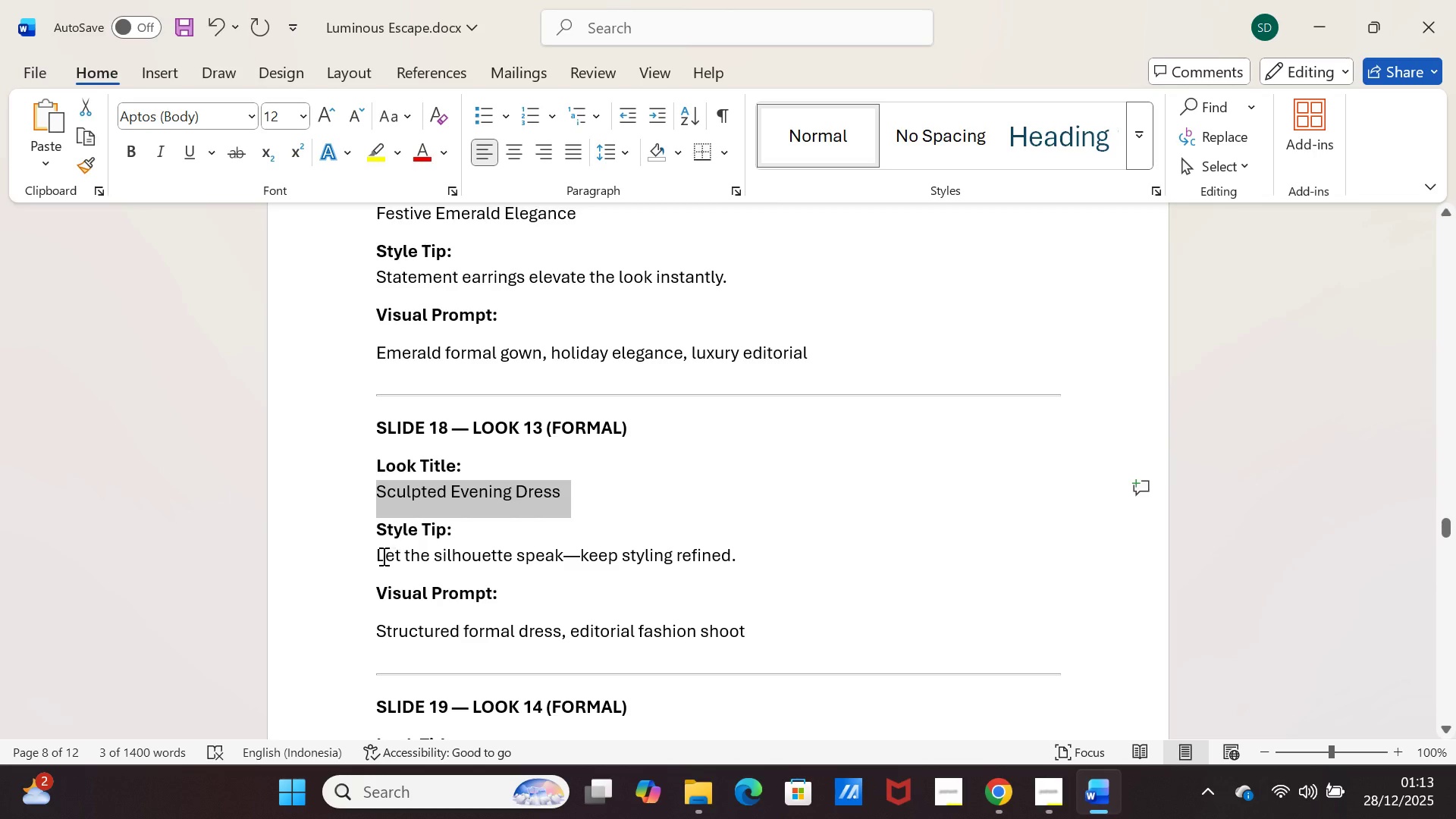 
left_click_drag(start_coordinate=[378, 555], to_coordinate=[736, 550])
 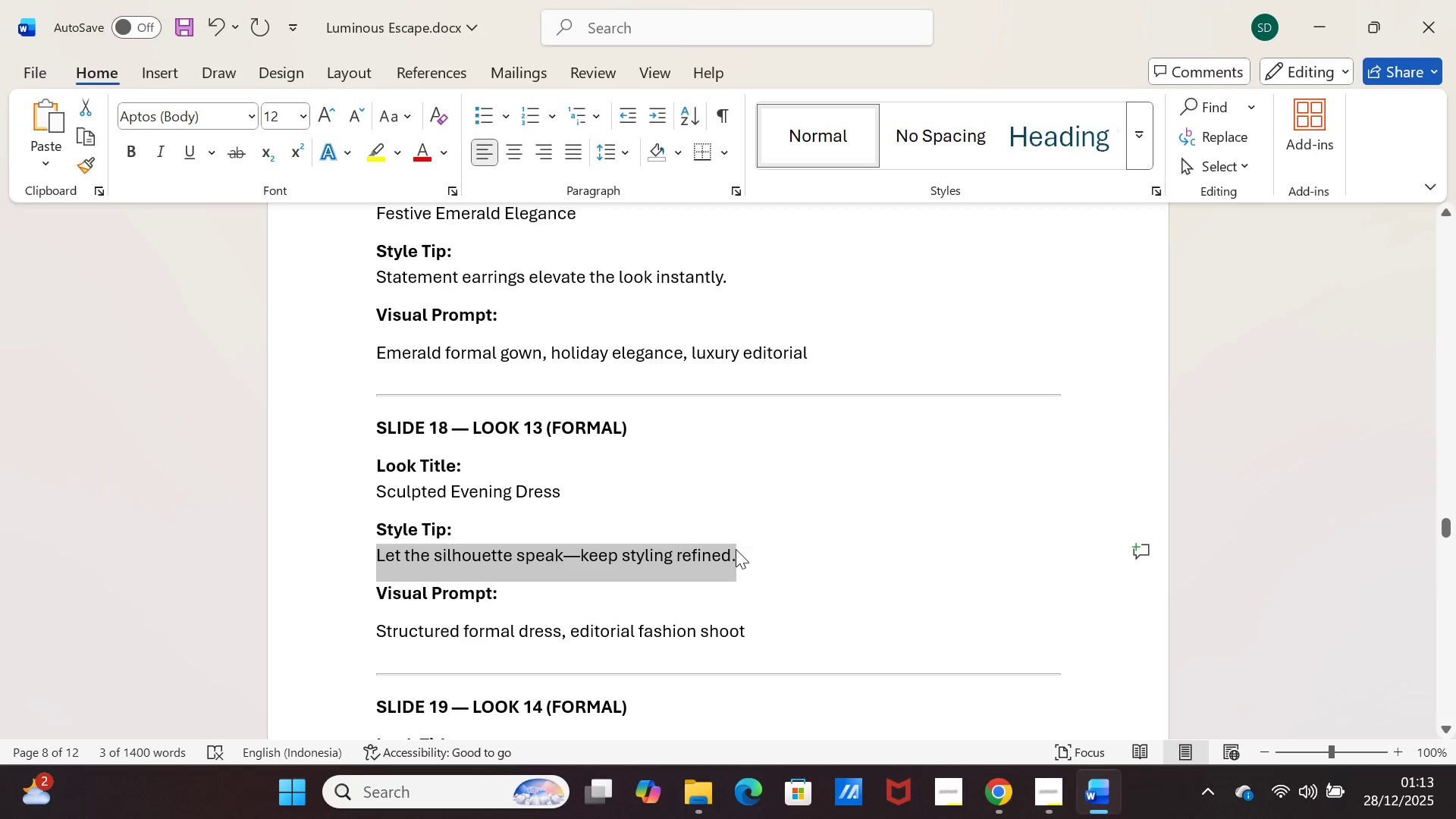 
key(Control+C)
 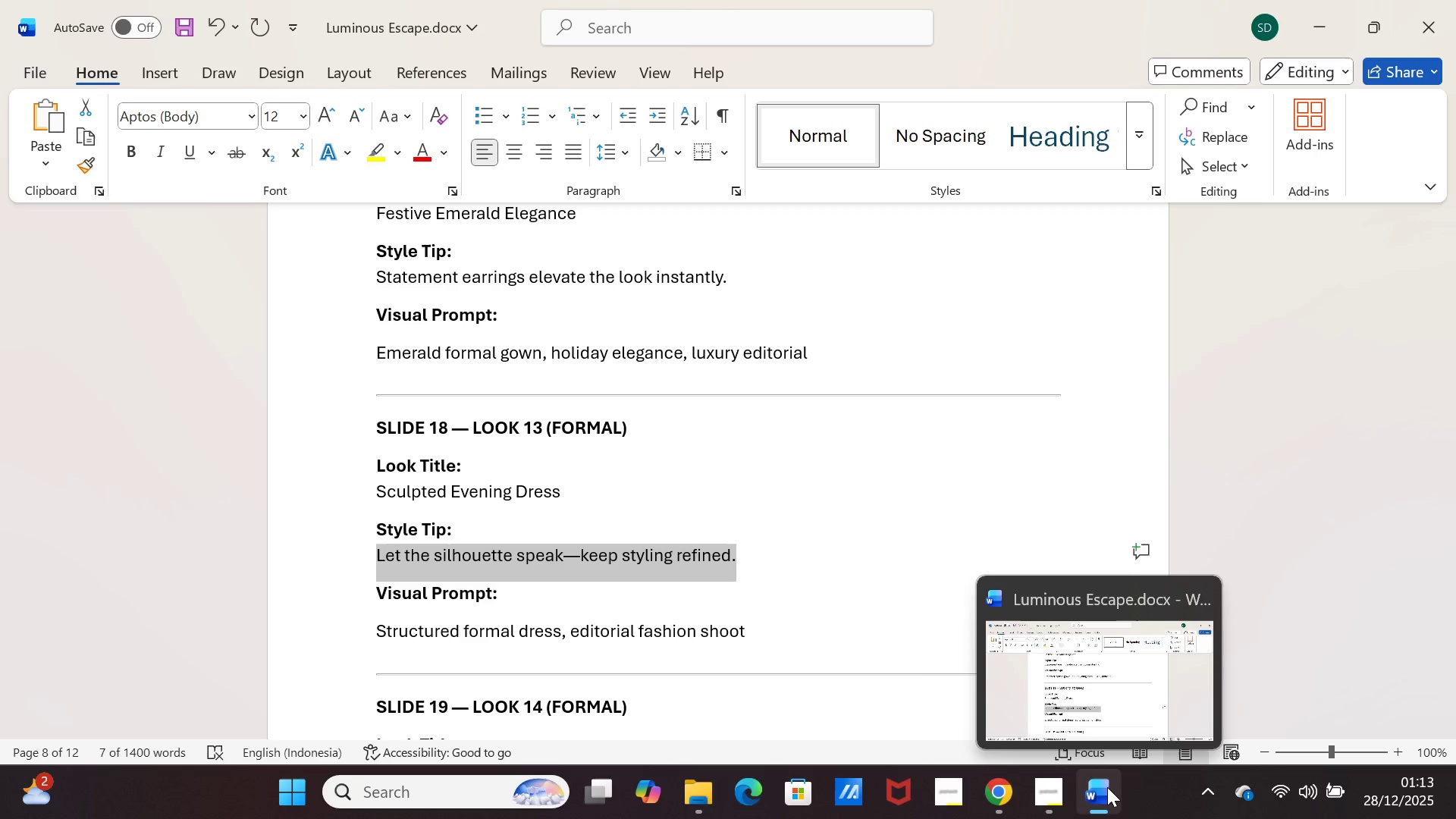 
left_click([1107, 787])
 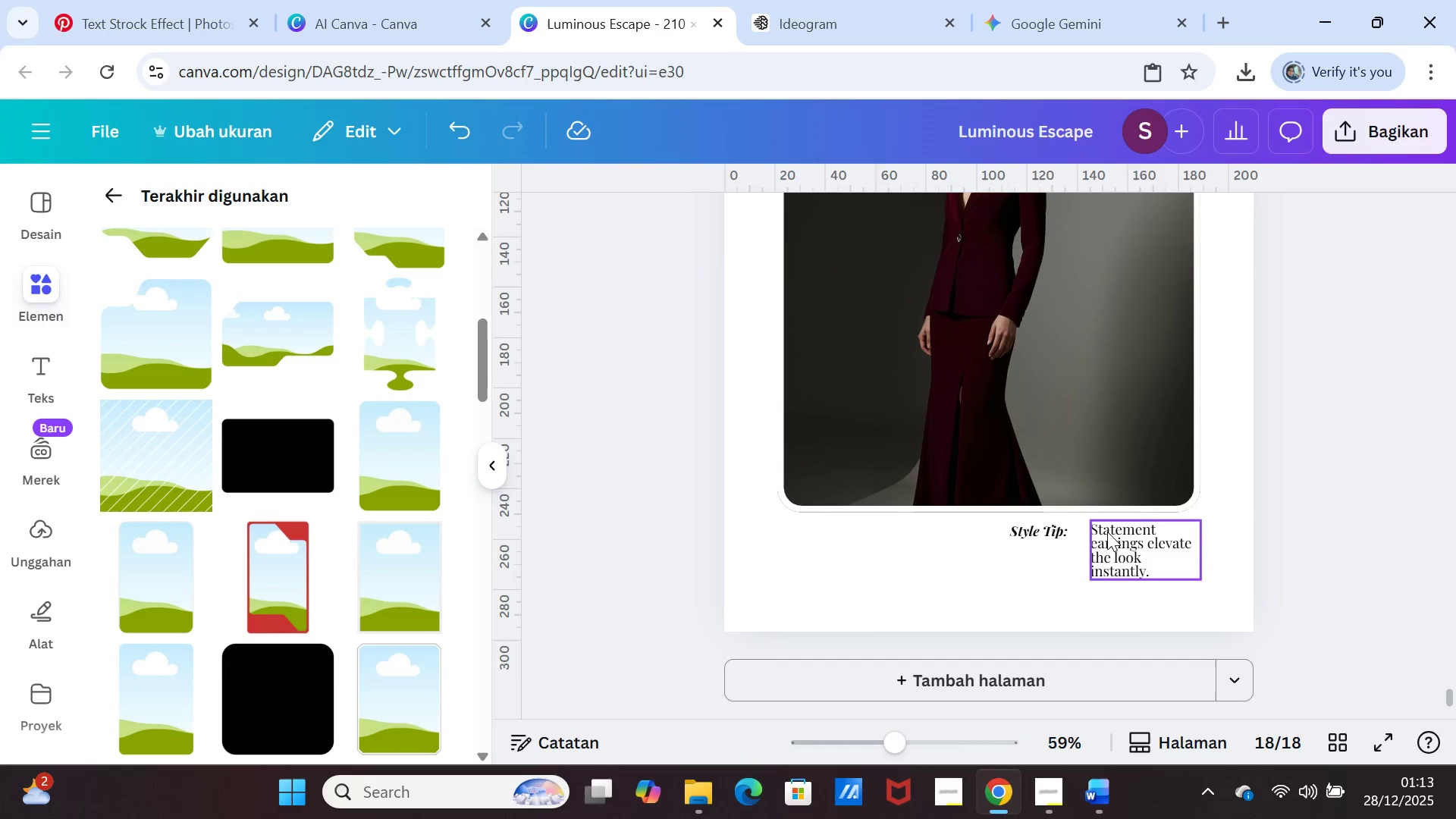 
double_click([1107, 532])
 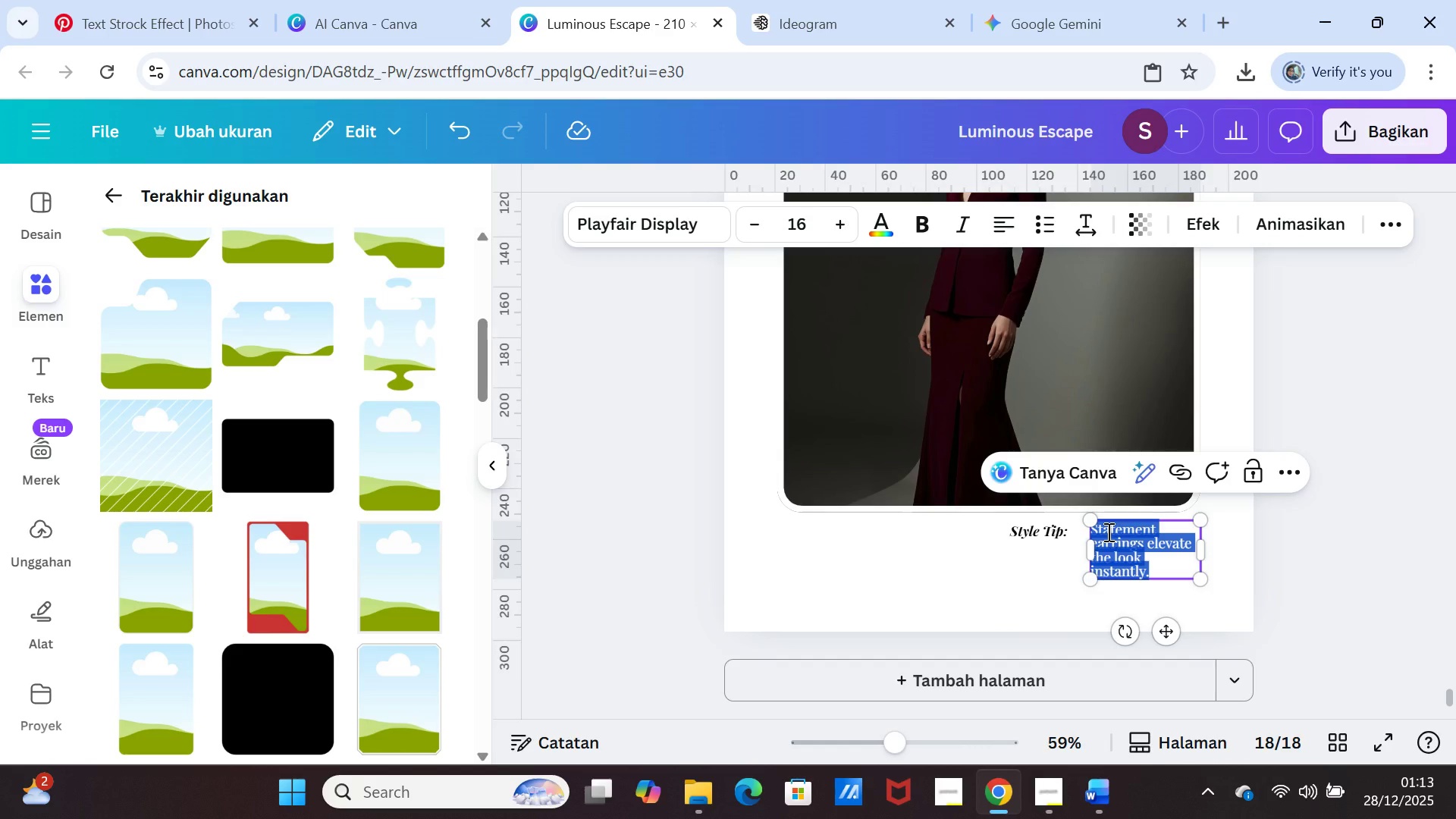 
key(Control+V)
 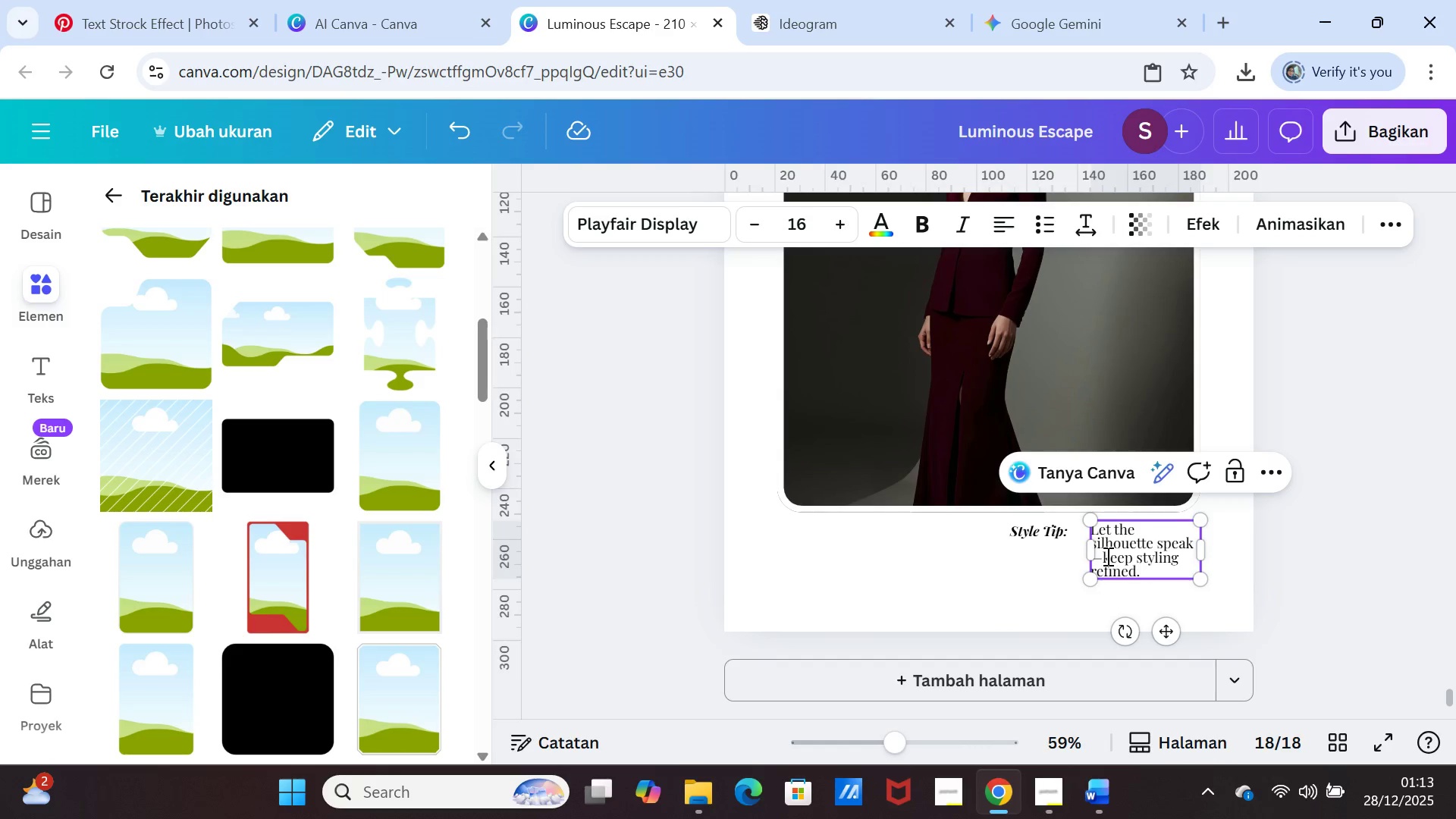 
left_click([1103, 555])
 